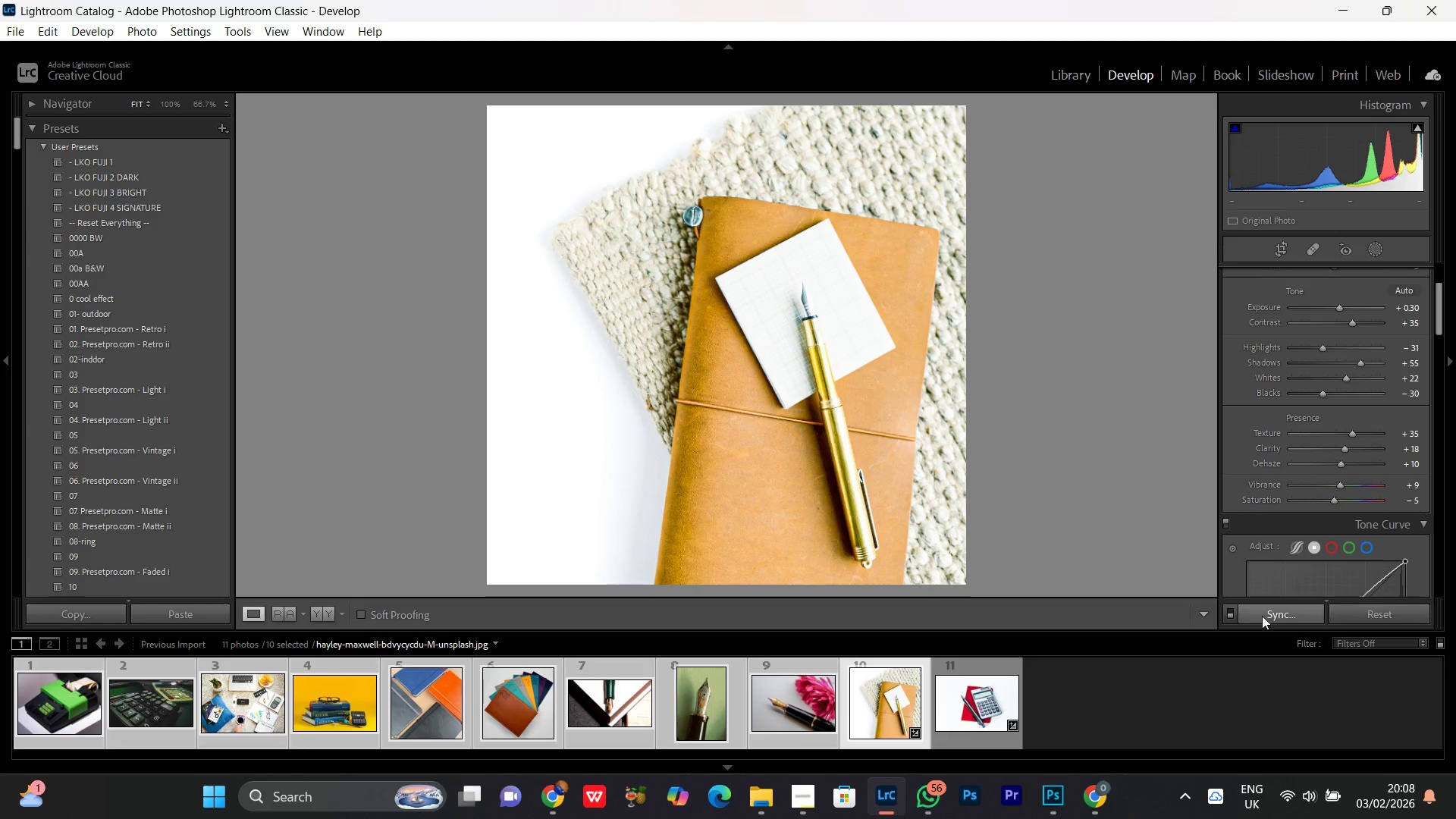 
left_click([1260, 616])
 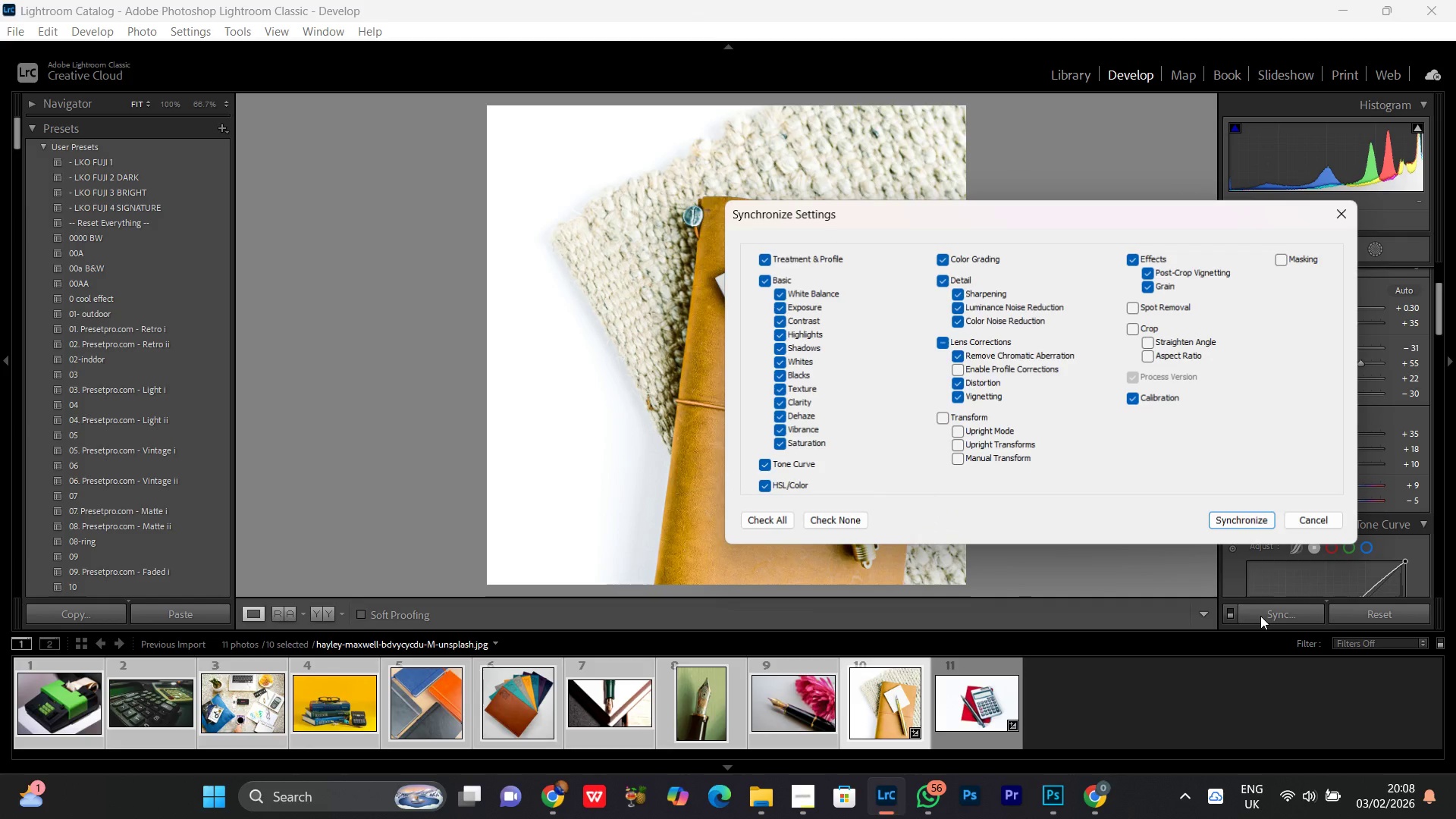 
key(Enter)
 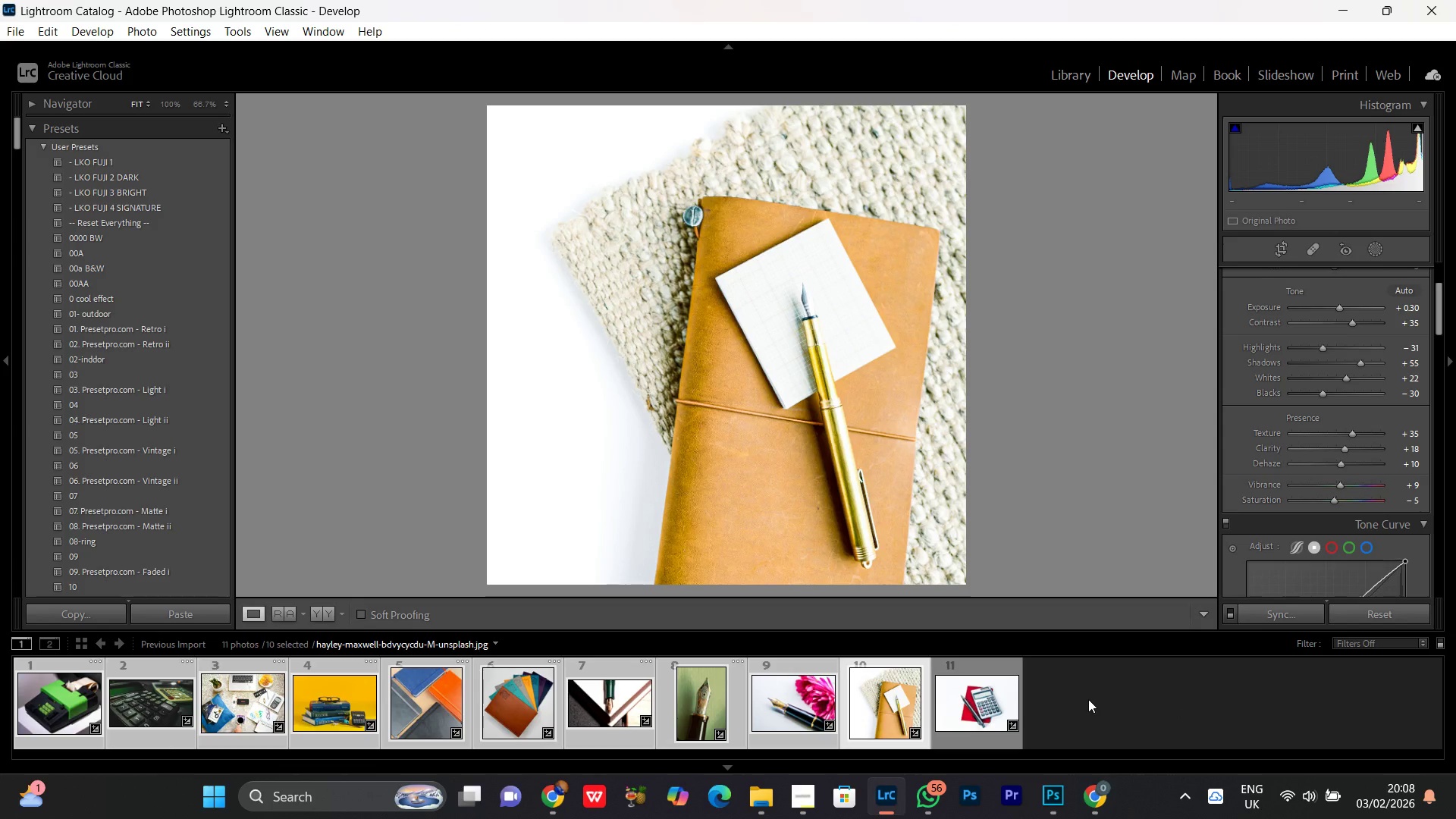 
left_click([1088, 699])
 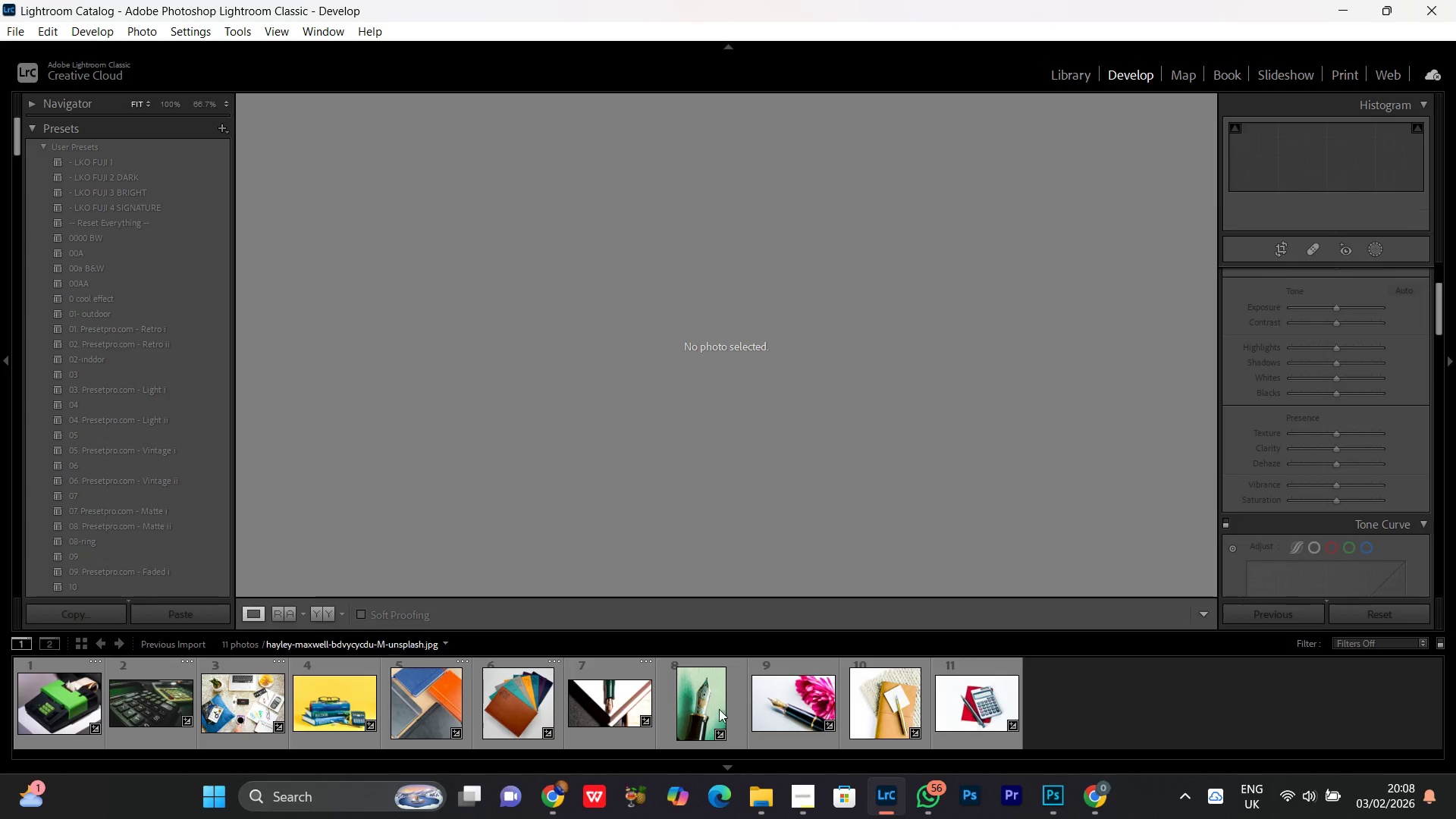 
double_click([714, 711])
 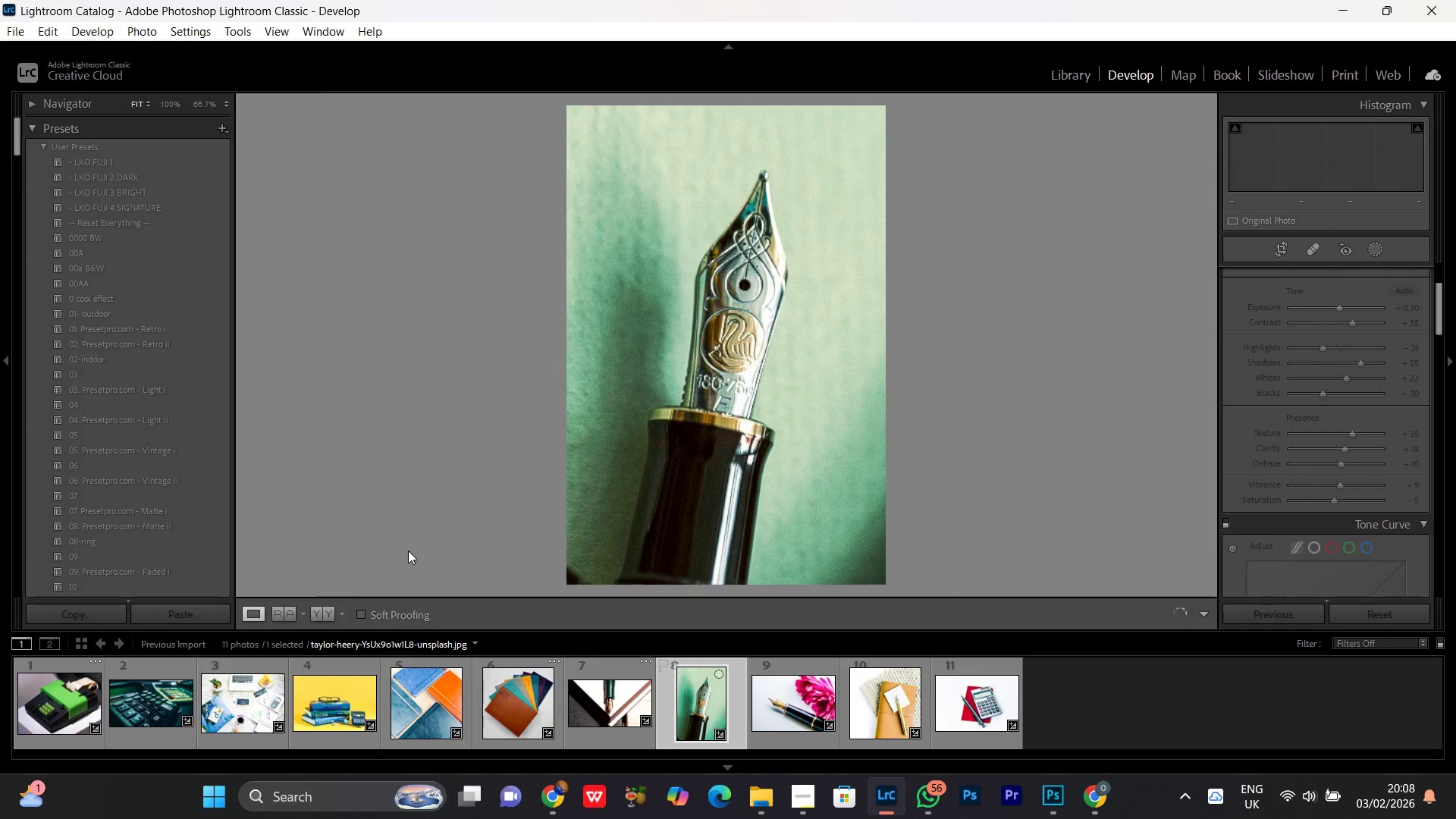 
left_click([428, 705])
 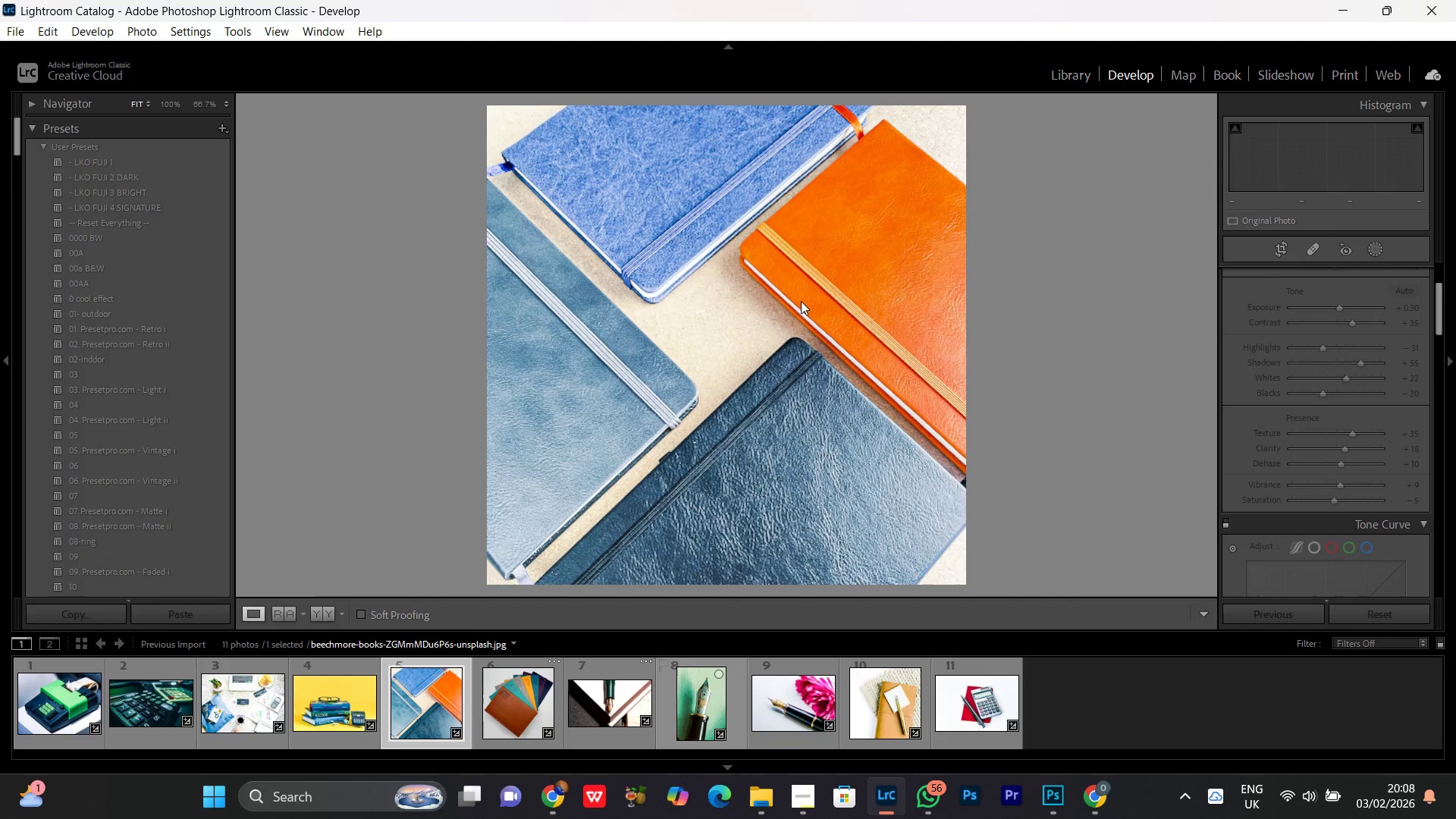 
left_click([855, 278])
 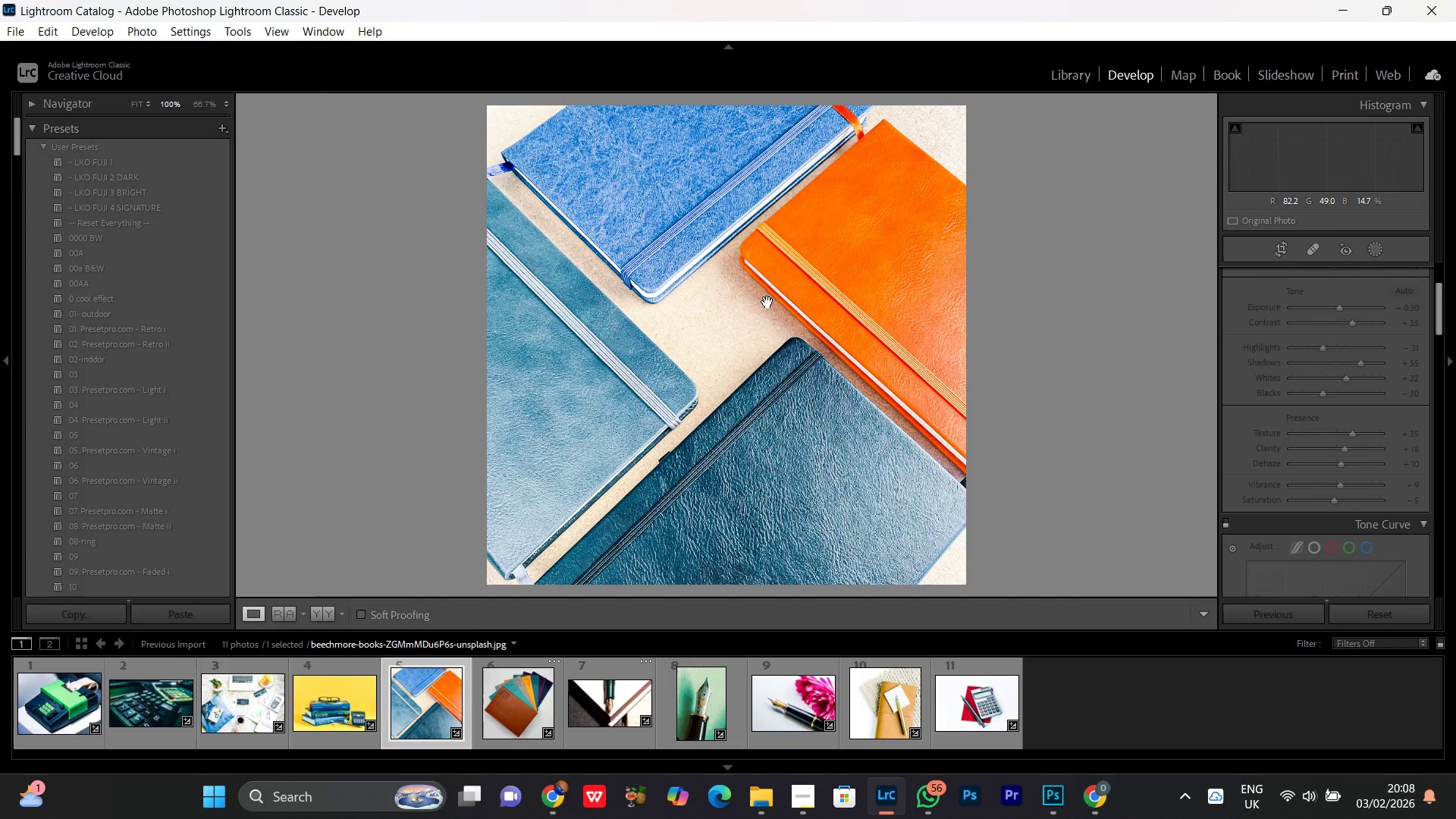 
left_click([767, 300])
 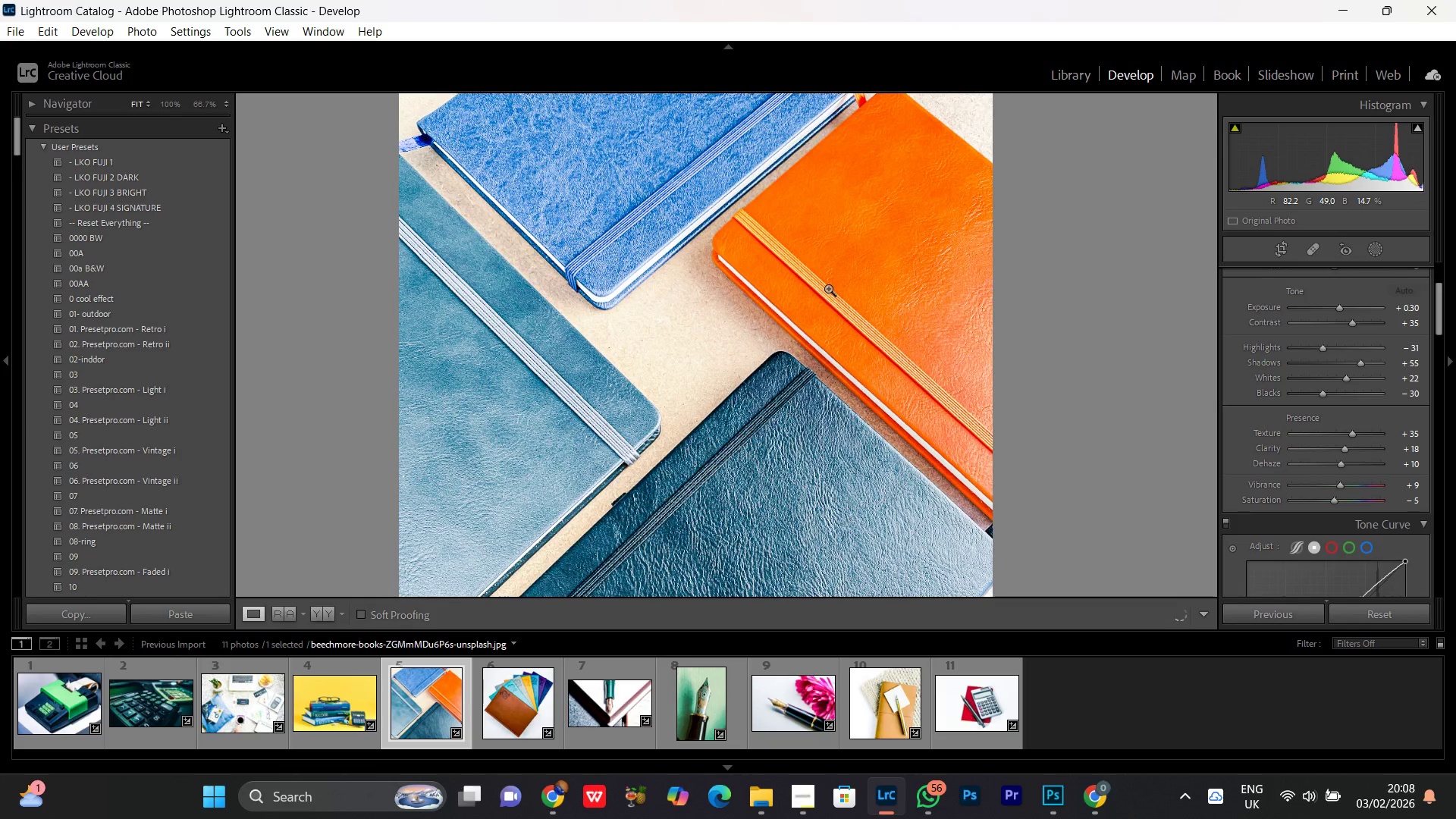 
double_click([828, 288])
 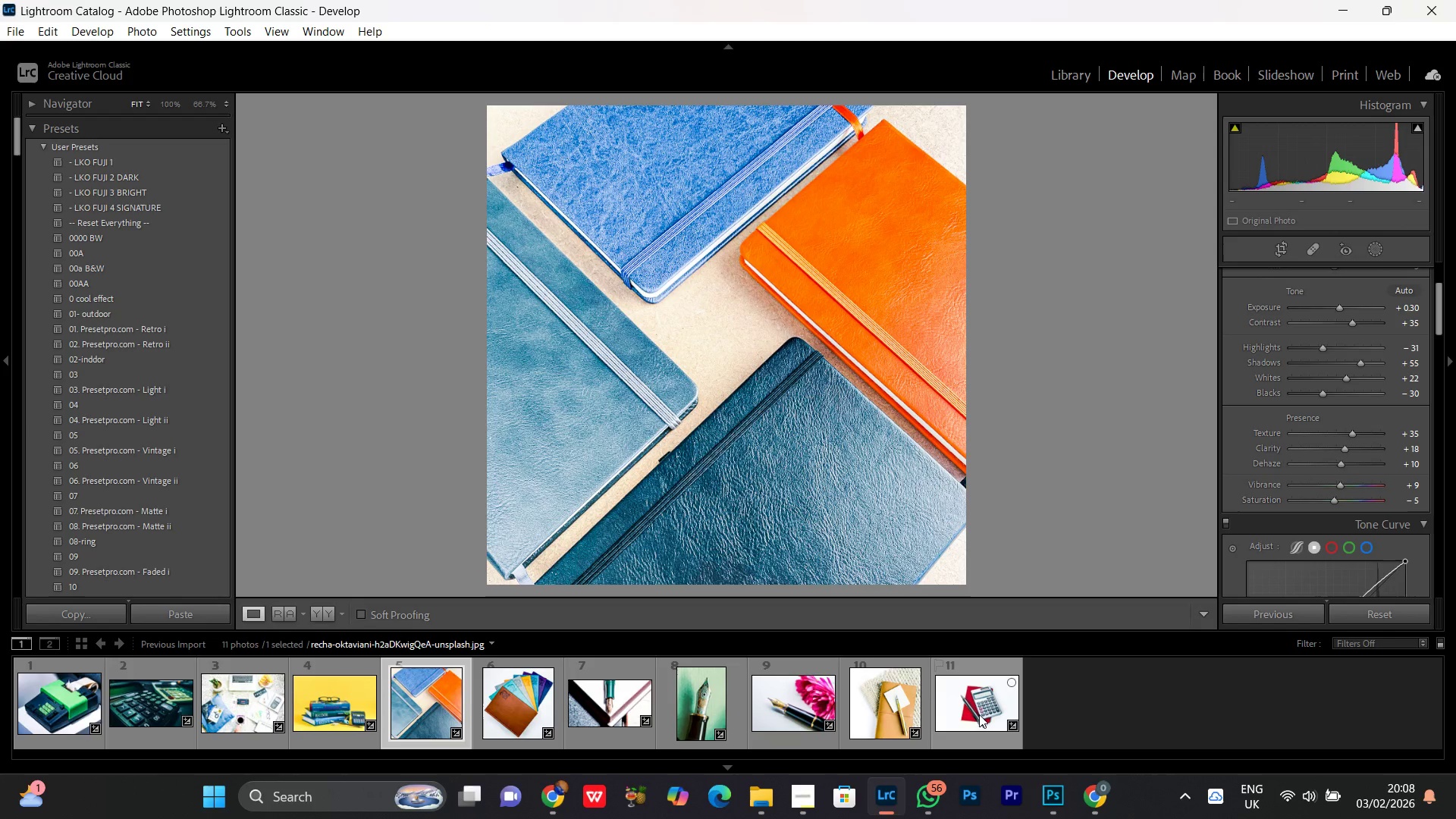 
double_click([971, 712])
 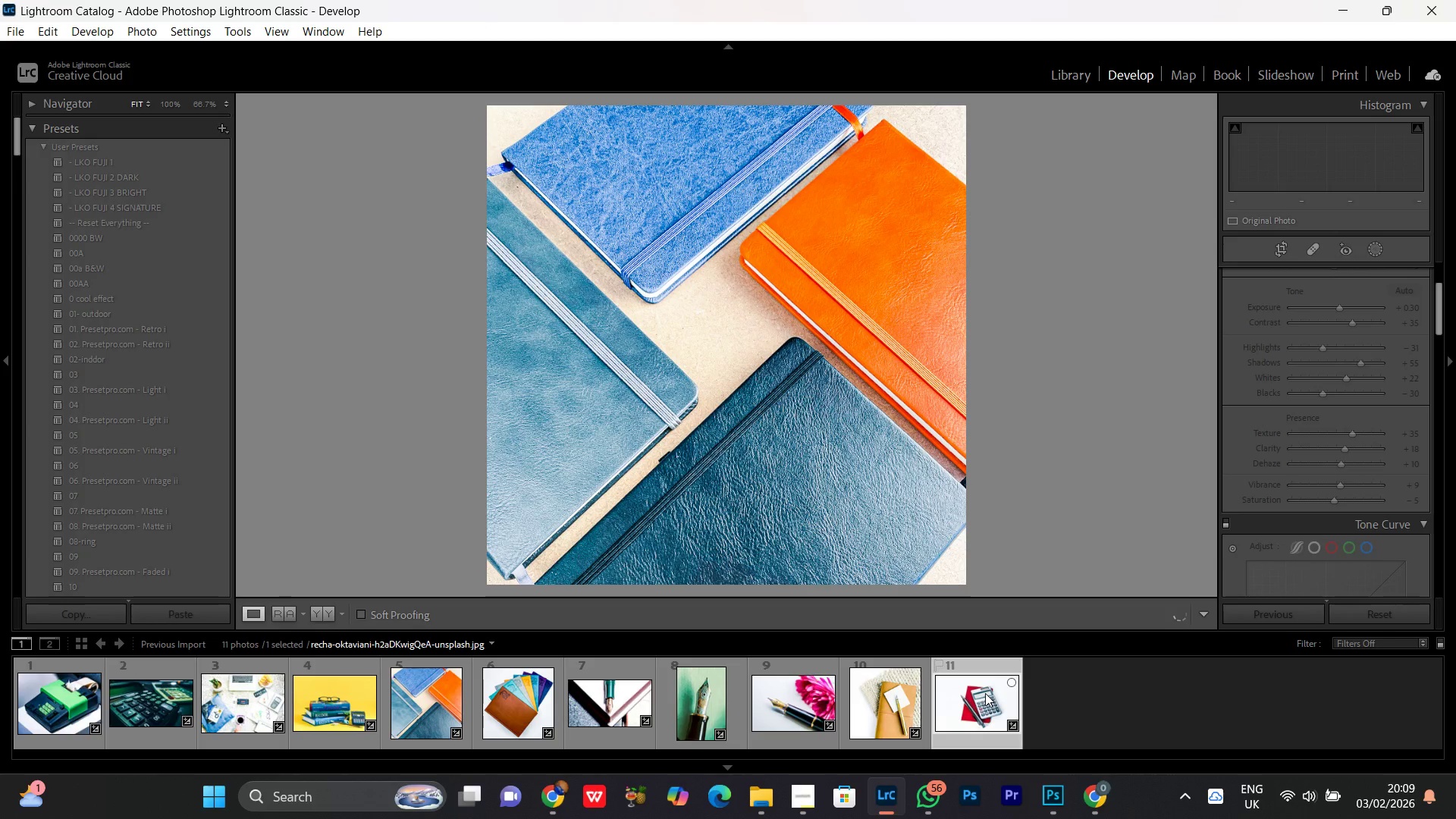 
mouse_move([997, 669])
 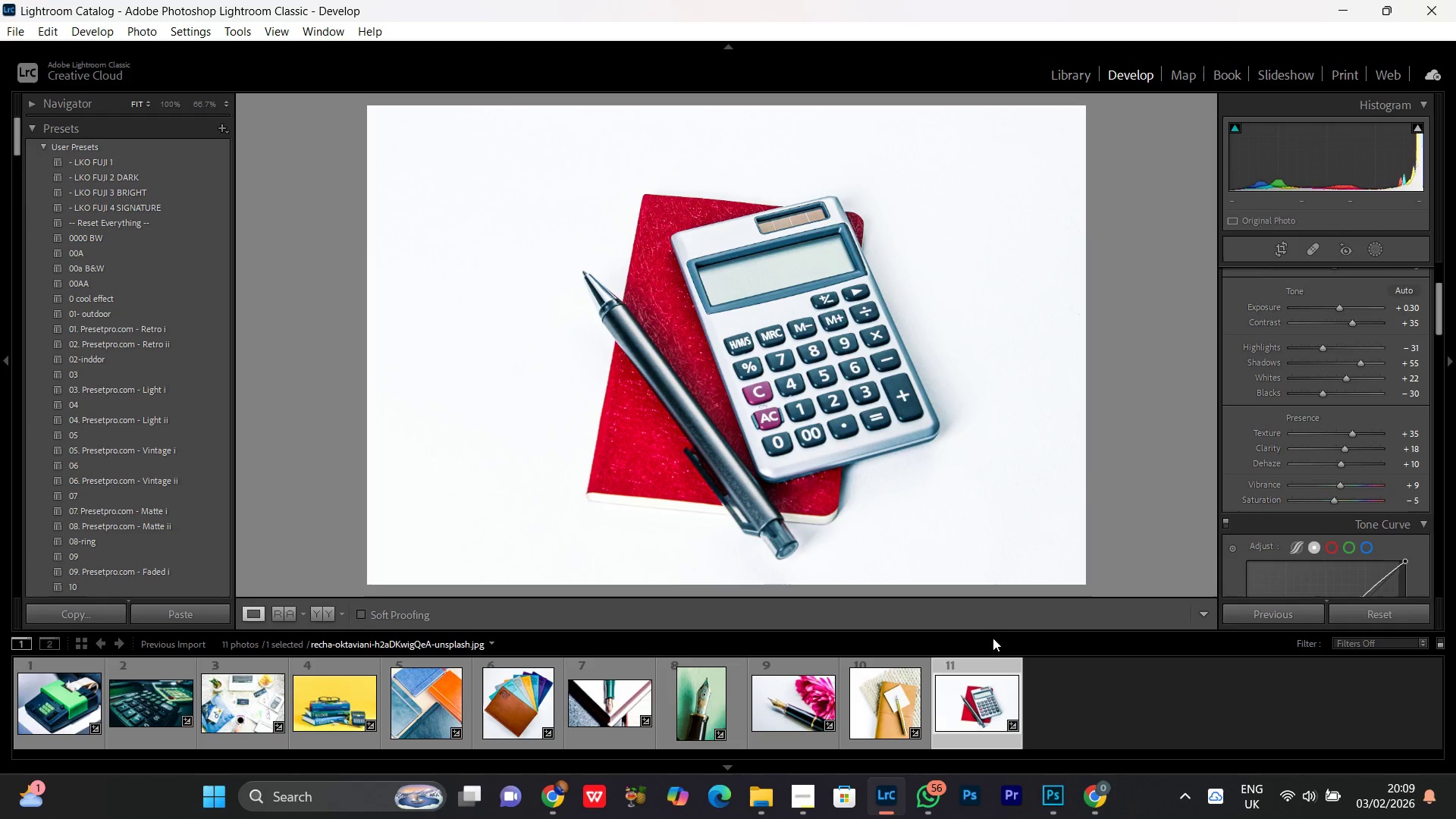 
left_click([874, 368])
 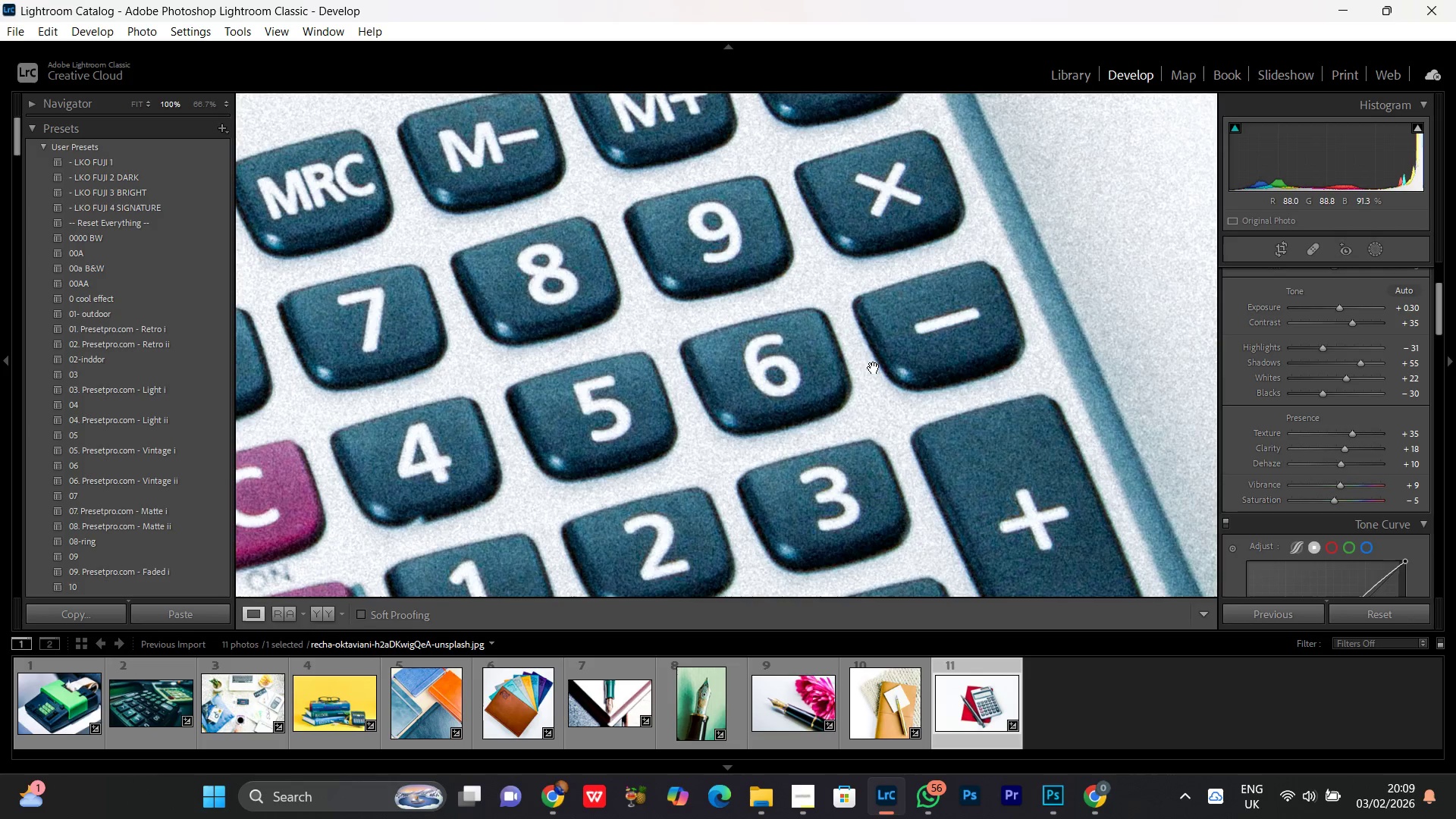 
left_click([874, 368])
 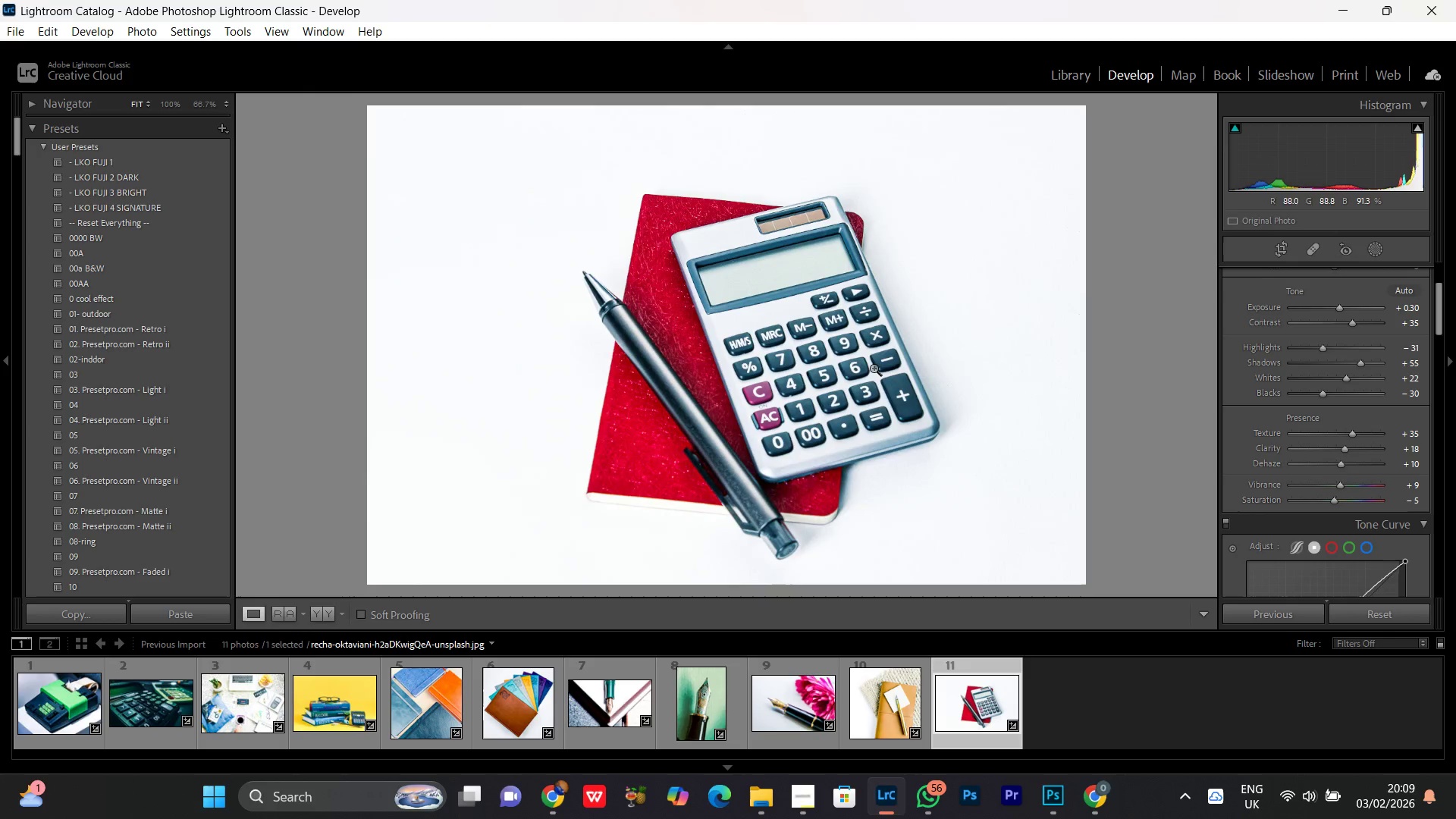 
left_click([874, 368])
 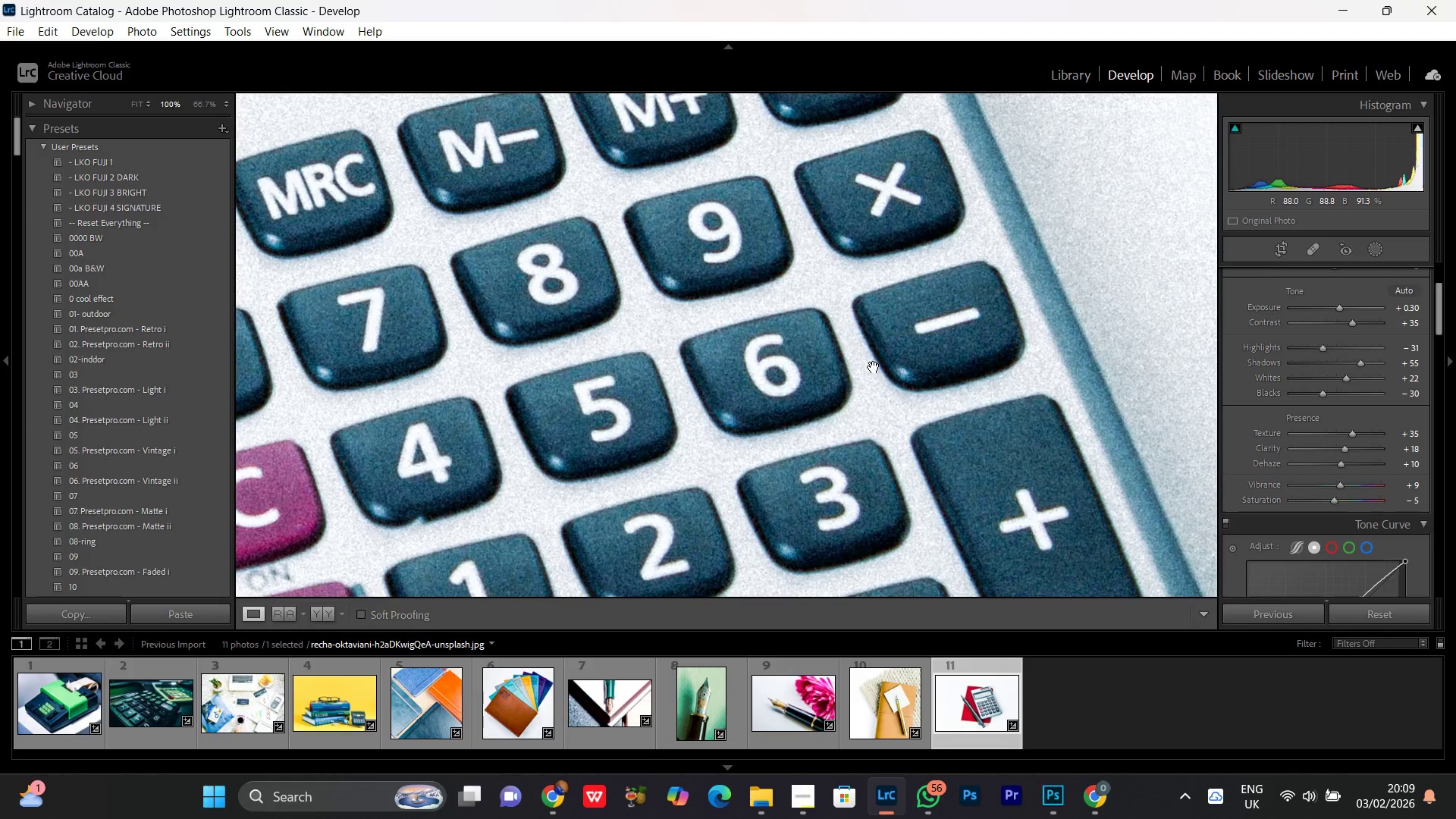 
left_click([843, 350])
 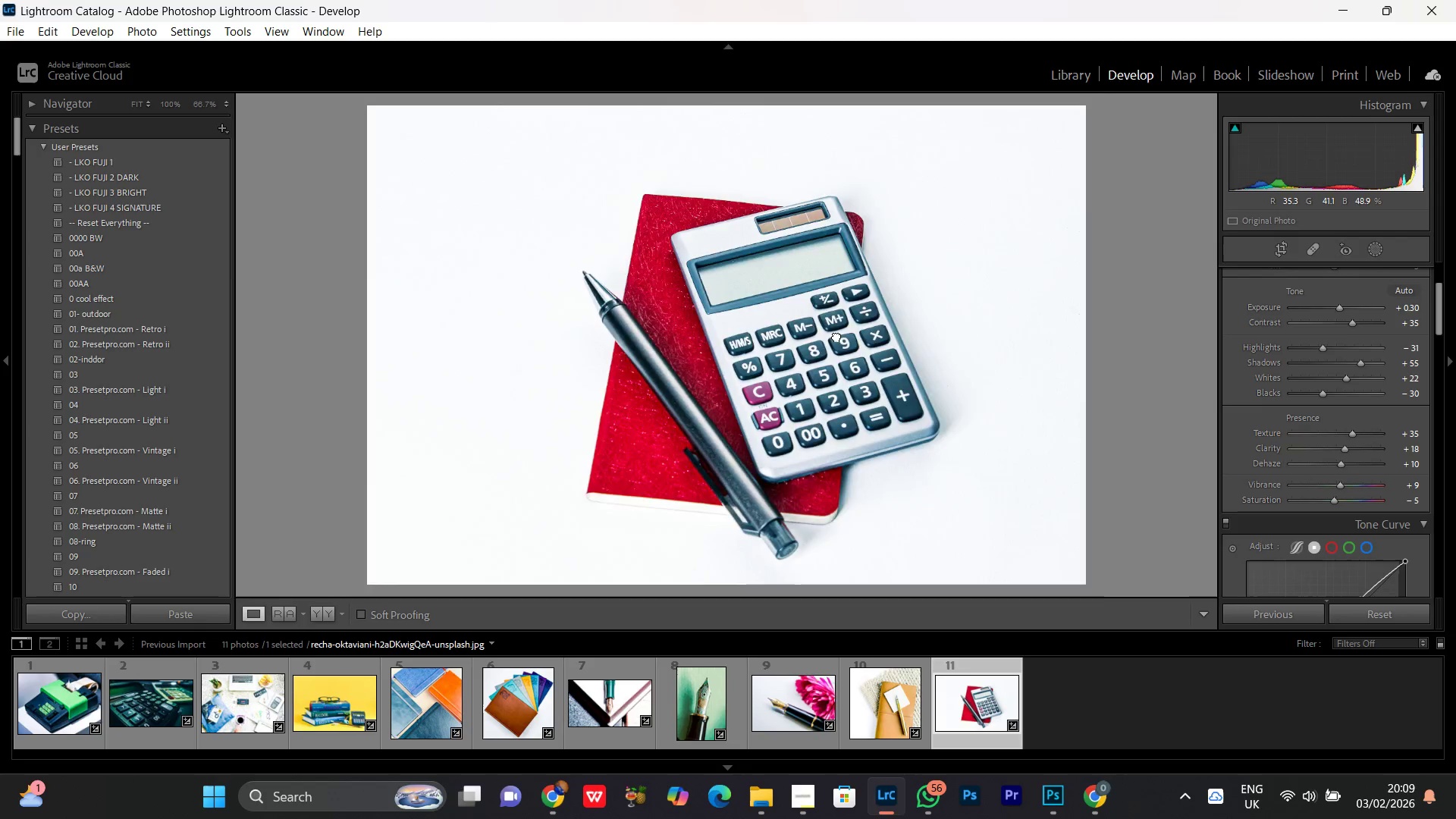 
double_click([836, 335])
 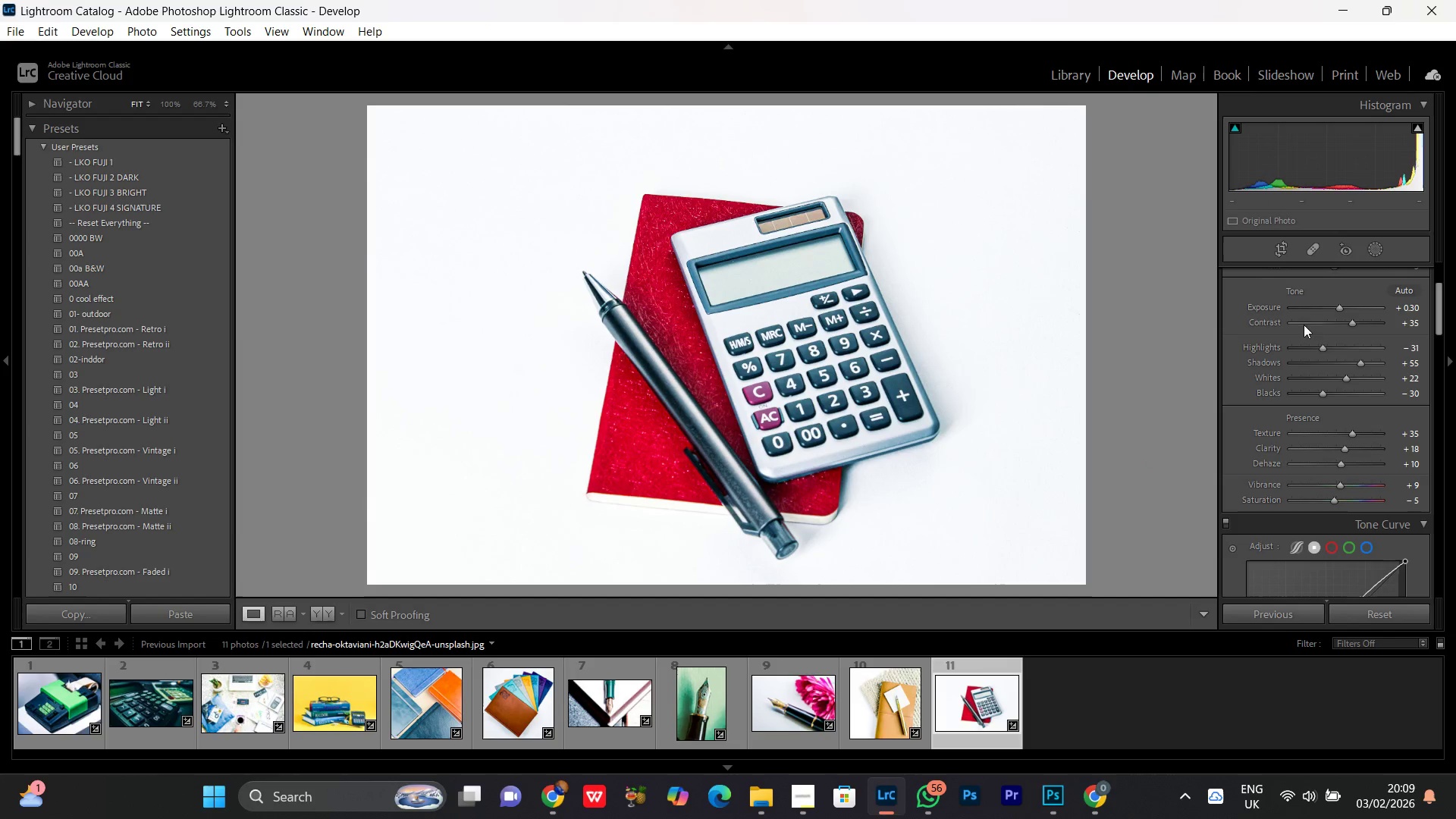 
scroll: coordinate [1281, 435], scroll_direction: up, amount: 6.0
 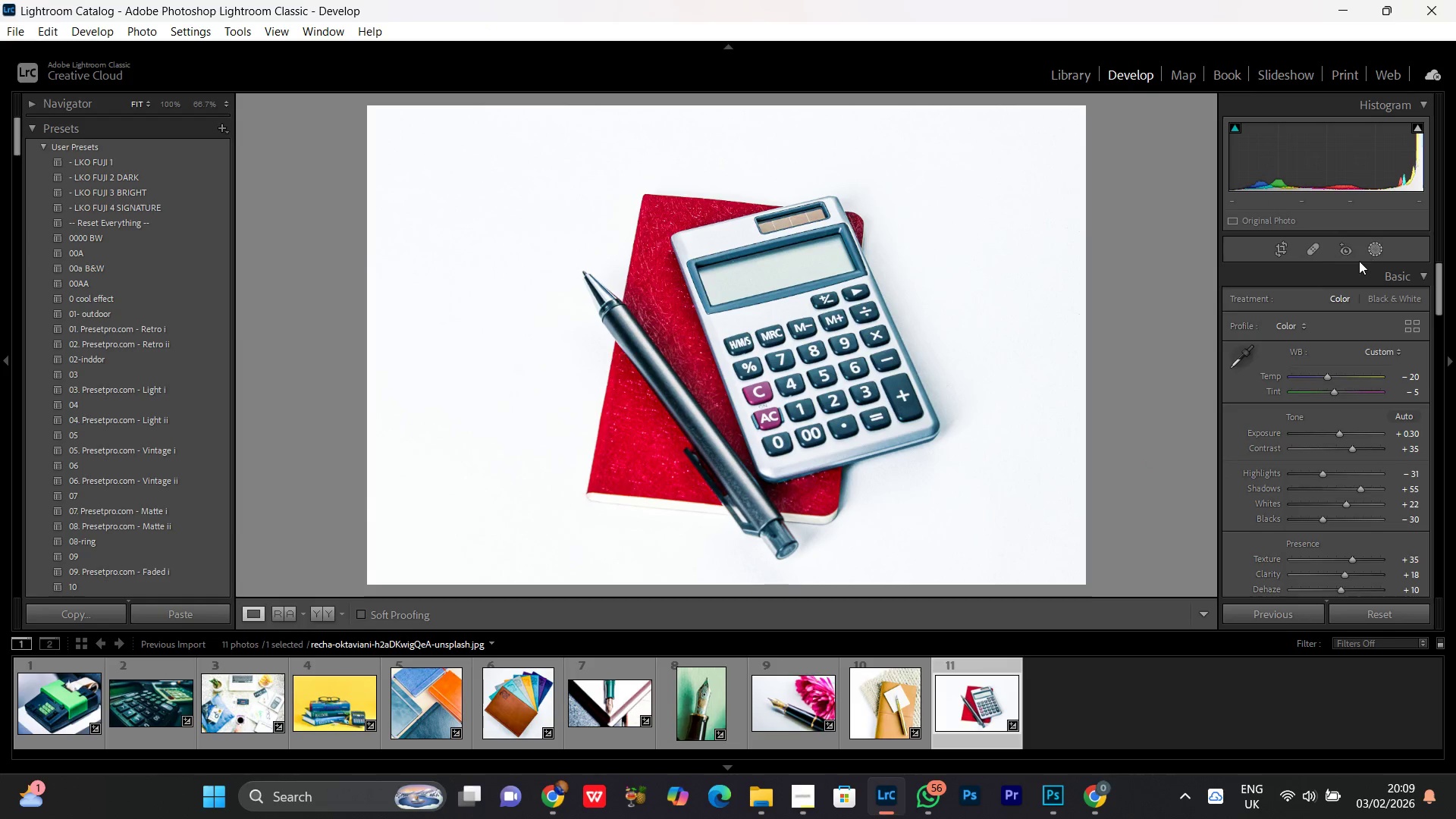 
mouse_move([1299, 250])
 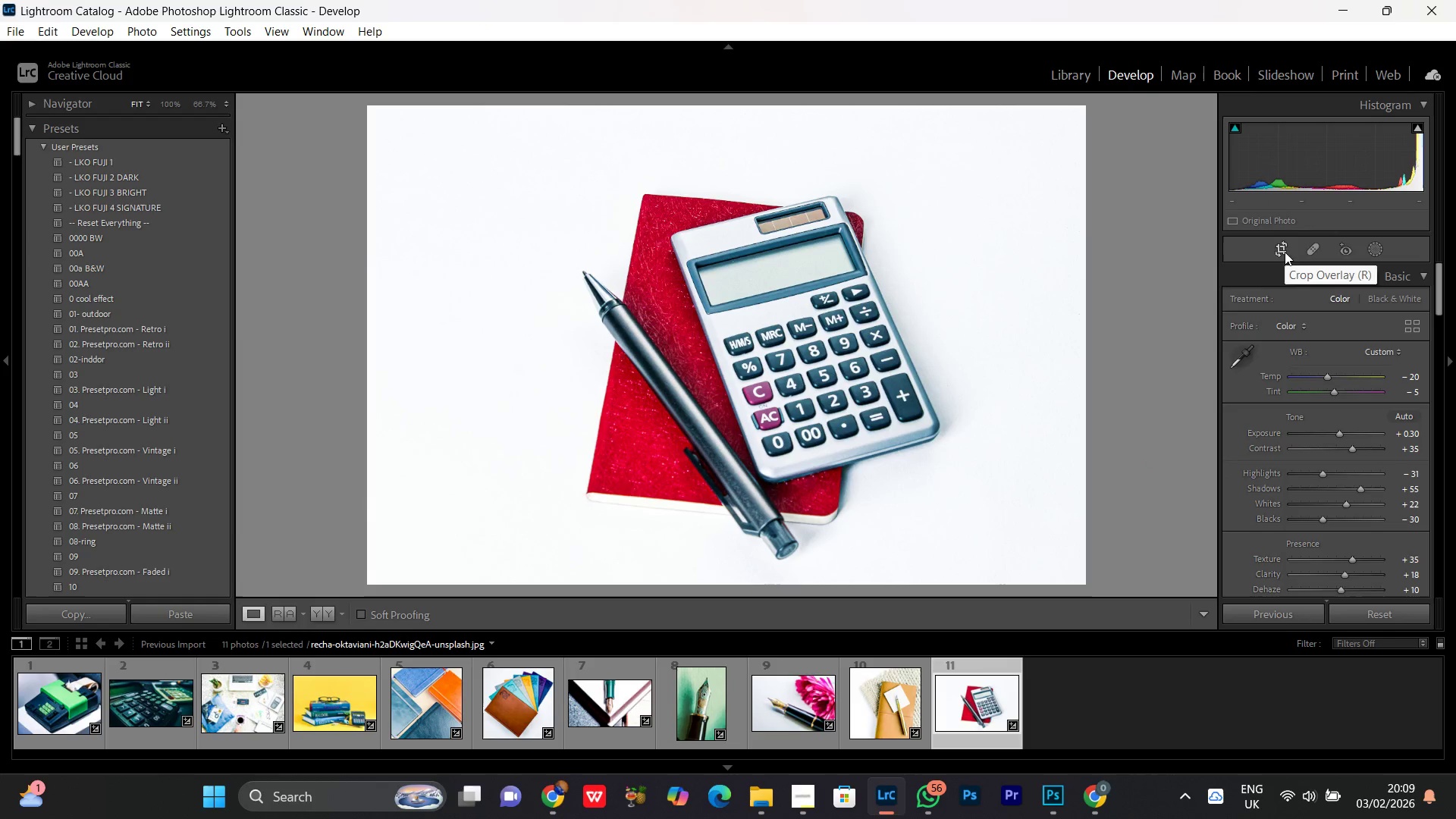 
mouse_move([1335, 247])
 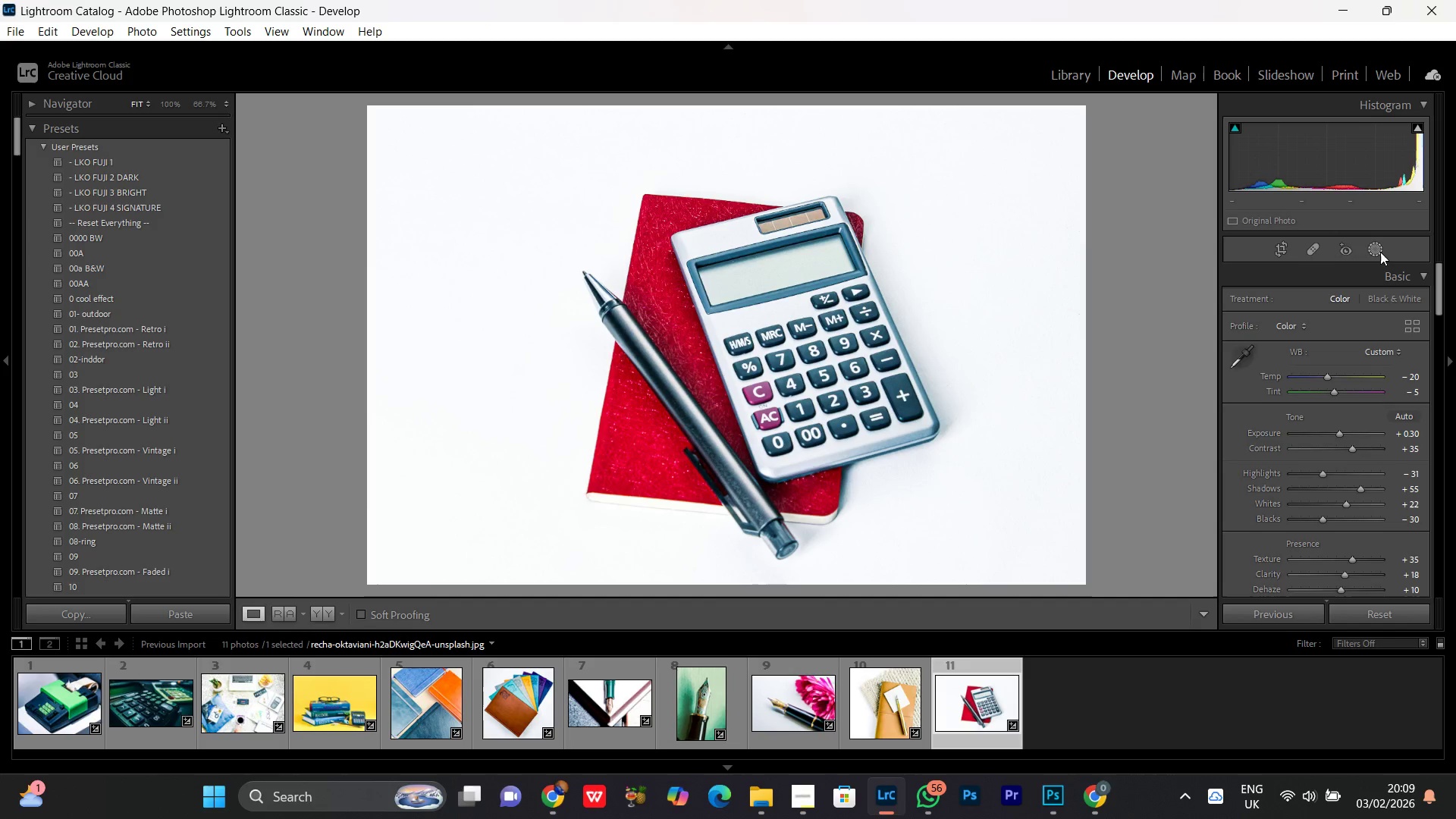 
mouse_move([1337, 251])
 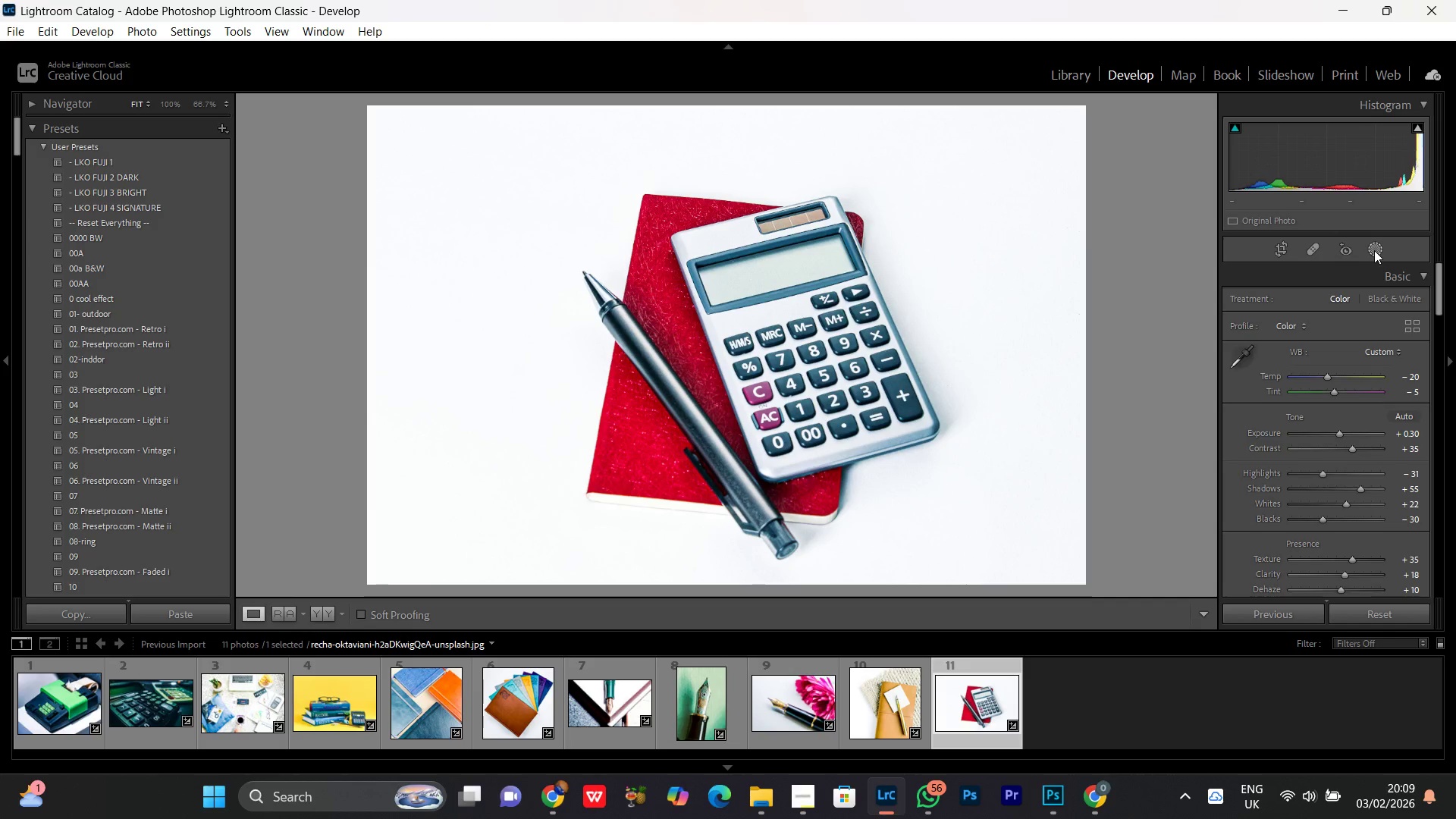 
left_click([1374, 250])
 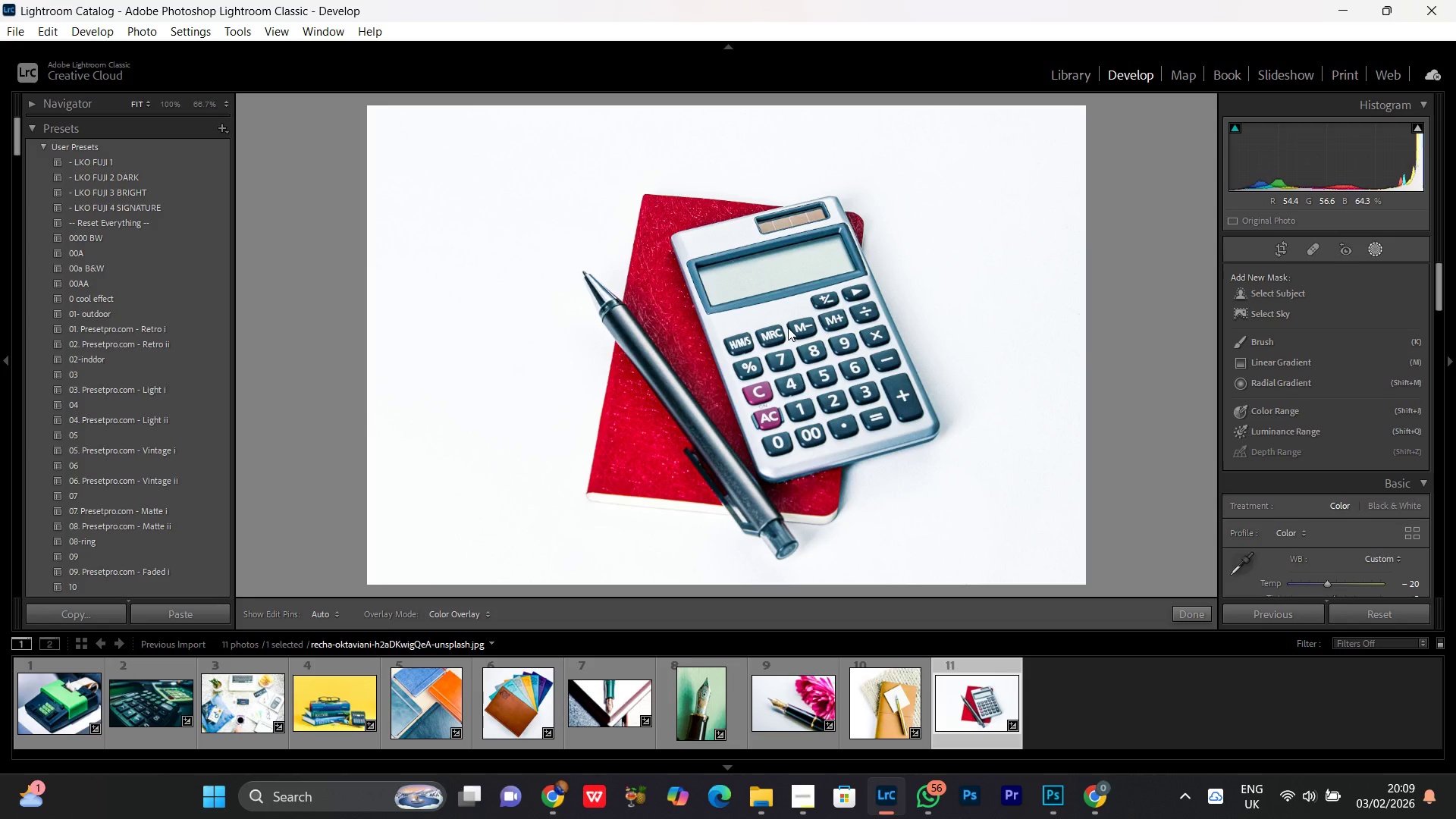 
wait(15.77)
 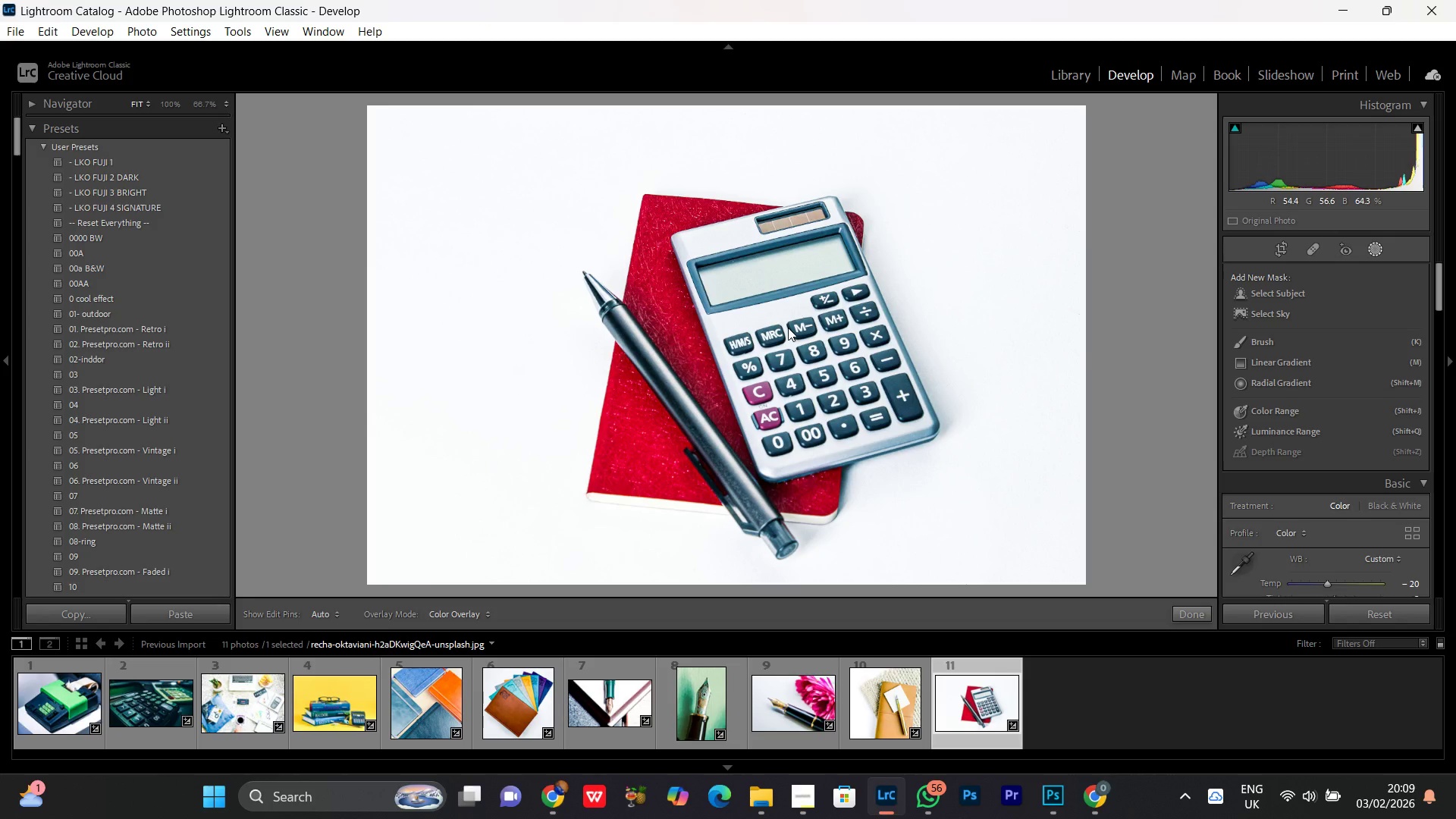 
left_click([1268, 297])
 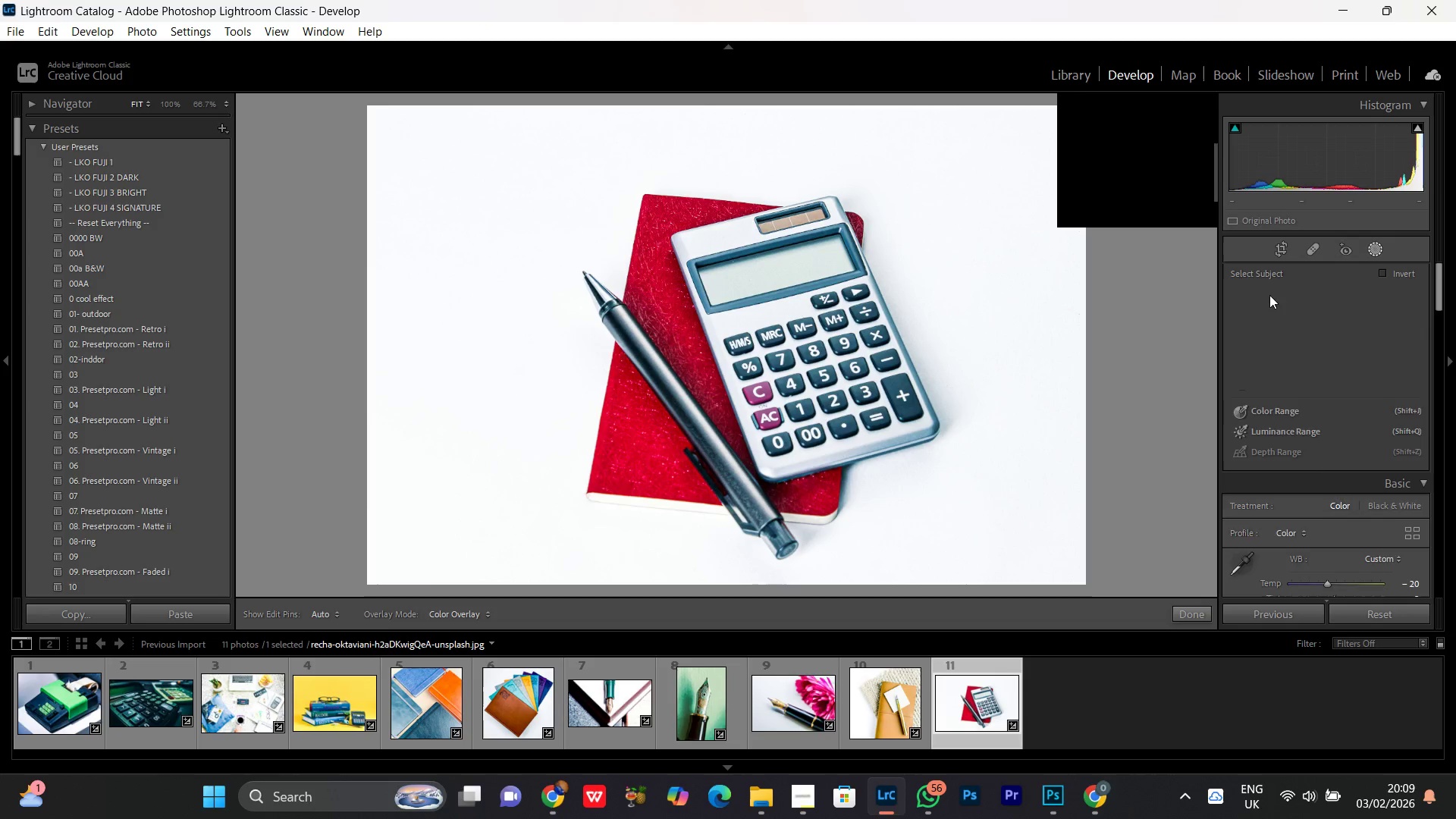 
mouse_move([1301, 299])
 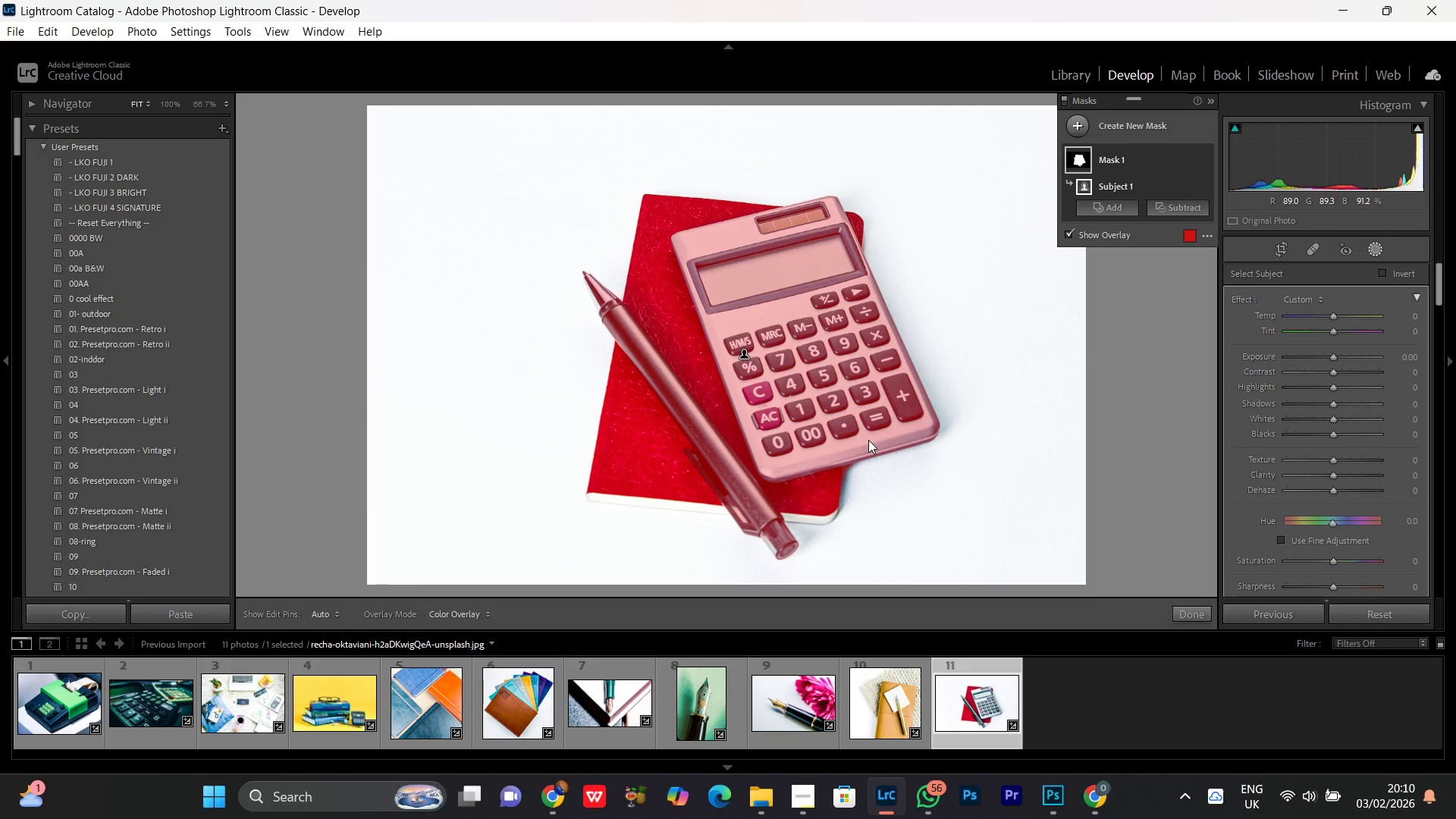 
wait(21.04)
 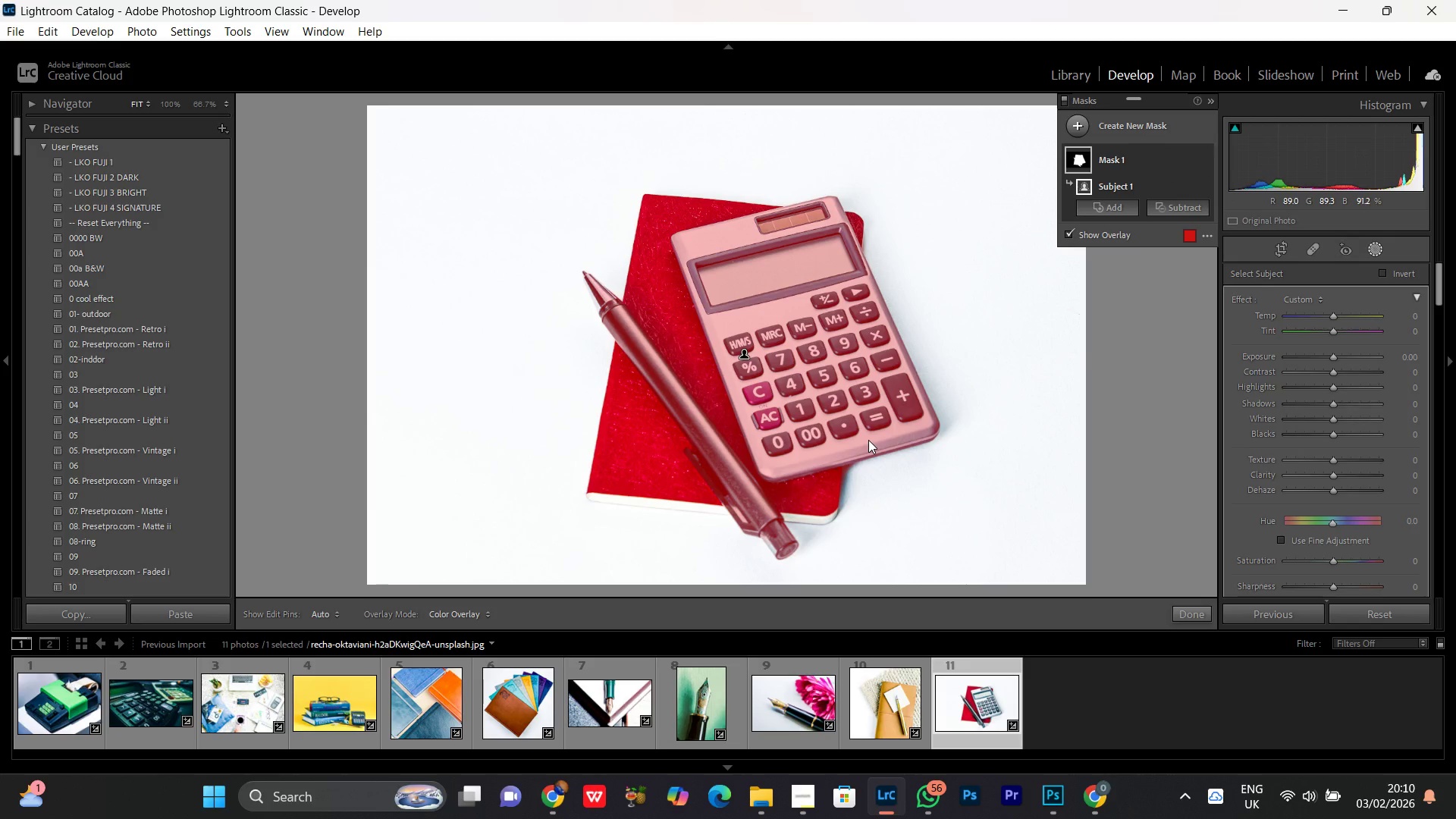 
scroll: coordinate [953, 441], scroll_direction: up, amount: 3.0
 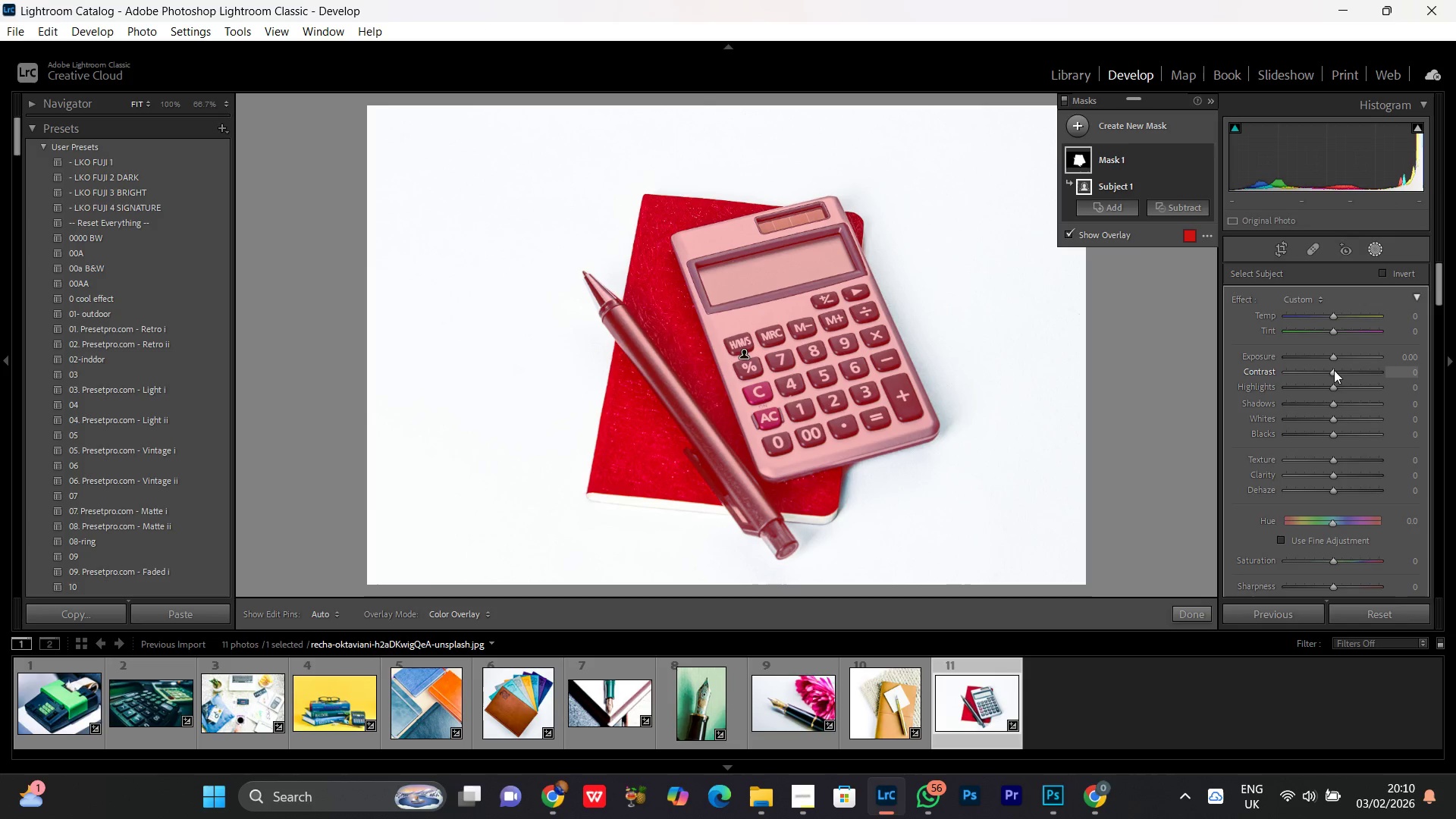 
left_click([1334, 372])
 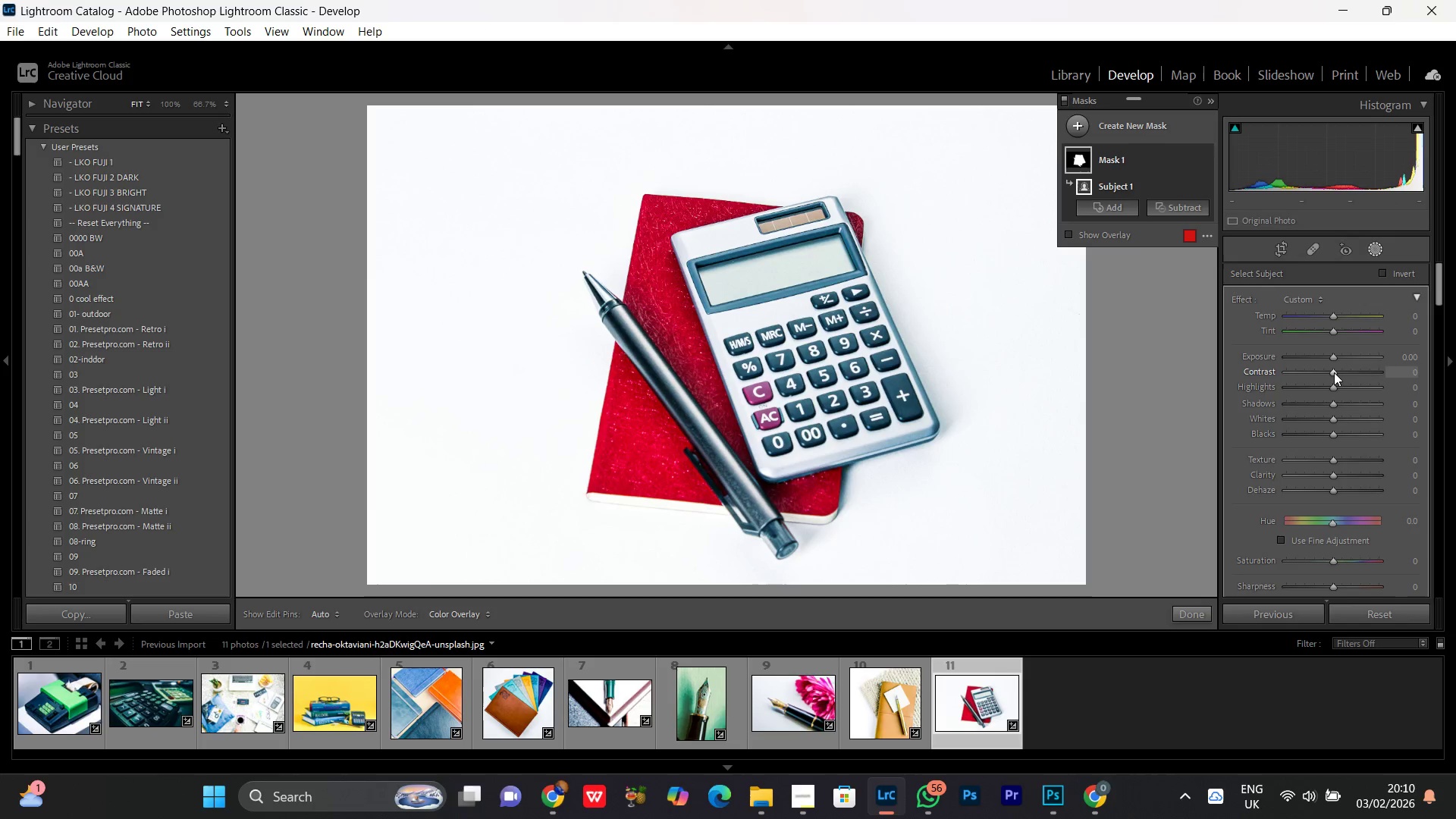 
scroll: coordinate [1334, 372], scroll_direction: up, amount: 18.0
 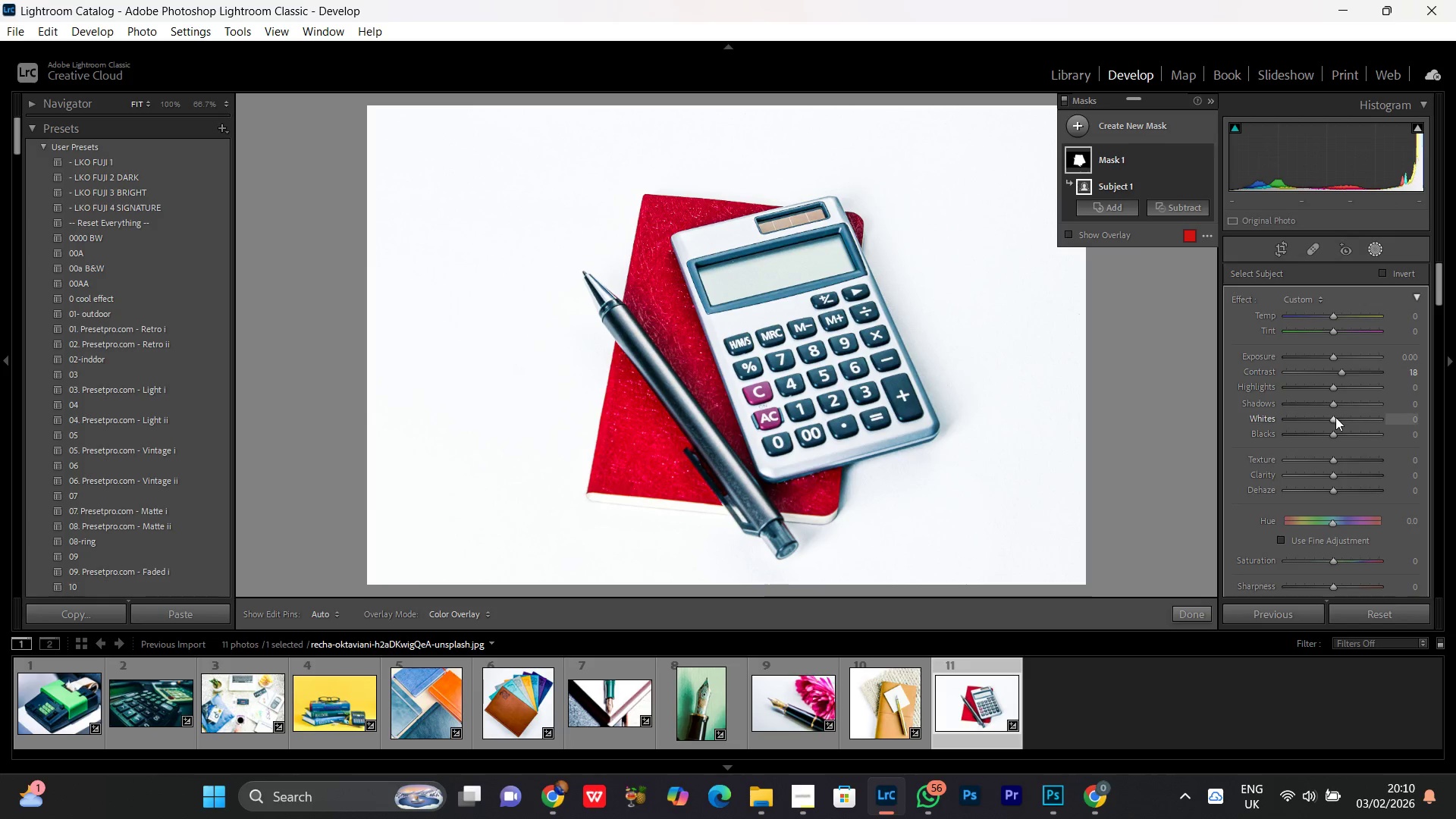 
left_click_drag(start_coordinate=[1335, 418], to_coordinate=[1357, 416])
 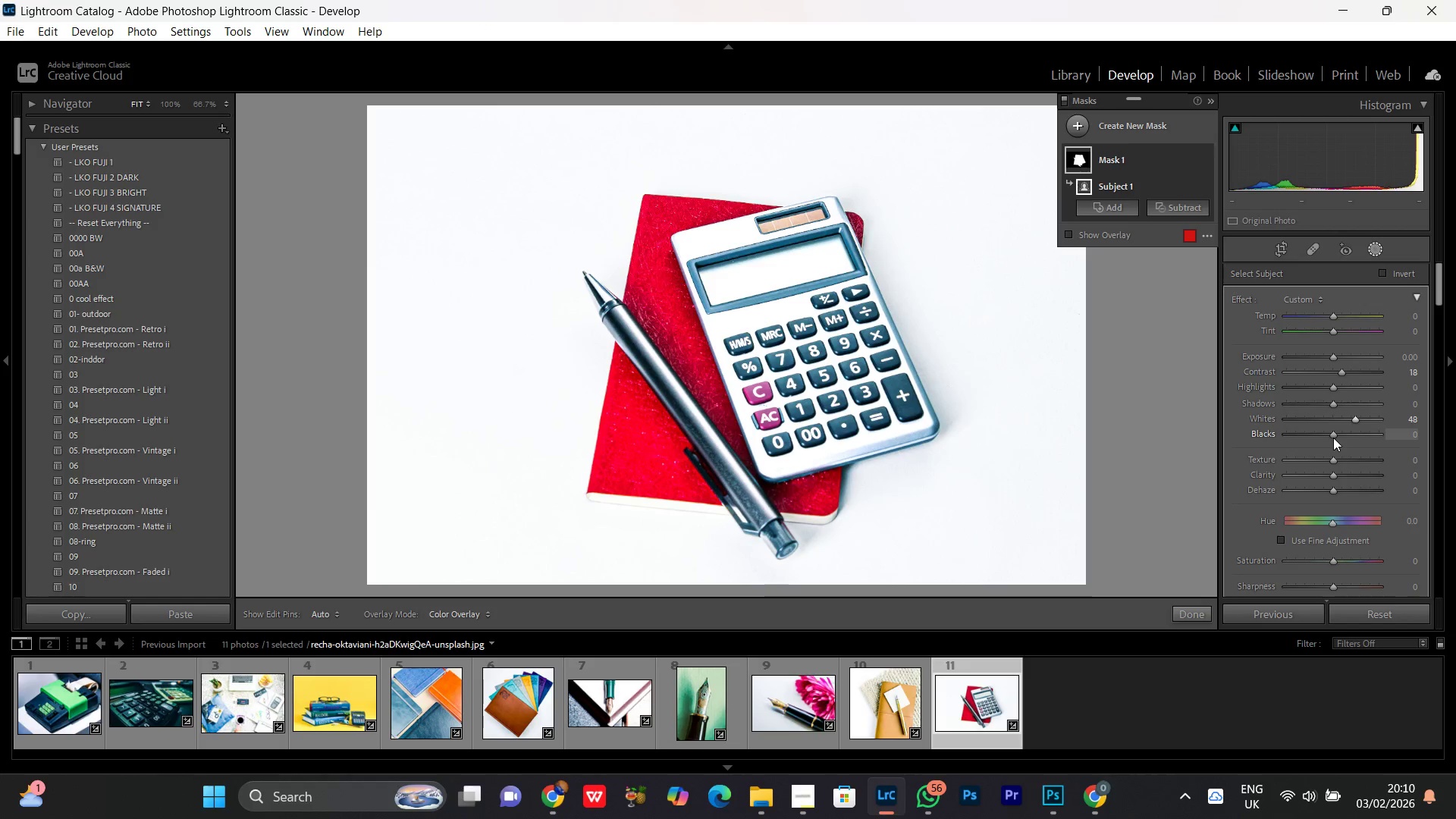 
left_click_drag(start_coordinate=[1333, 436], to_coordinate=[1318, 433])
 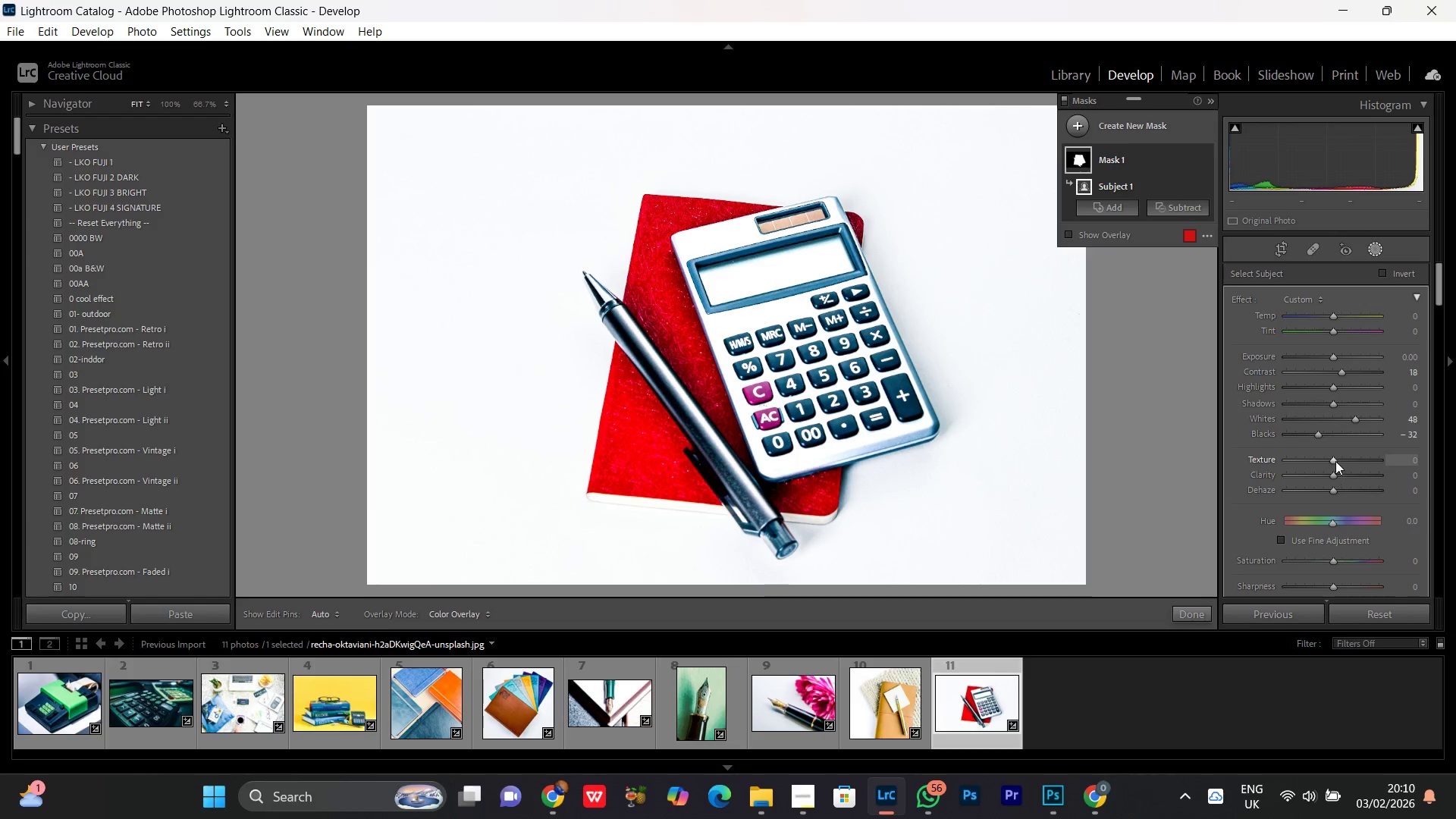 
left_click_drag(start_coordinate=[1335, 460], to_coordinate=[1341, 459])
 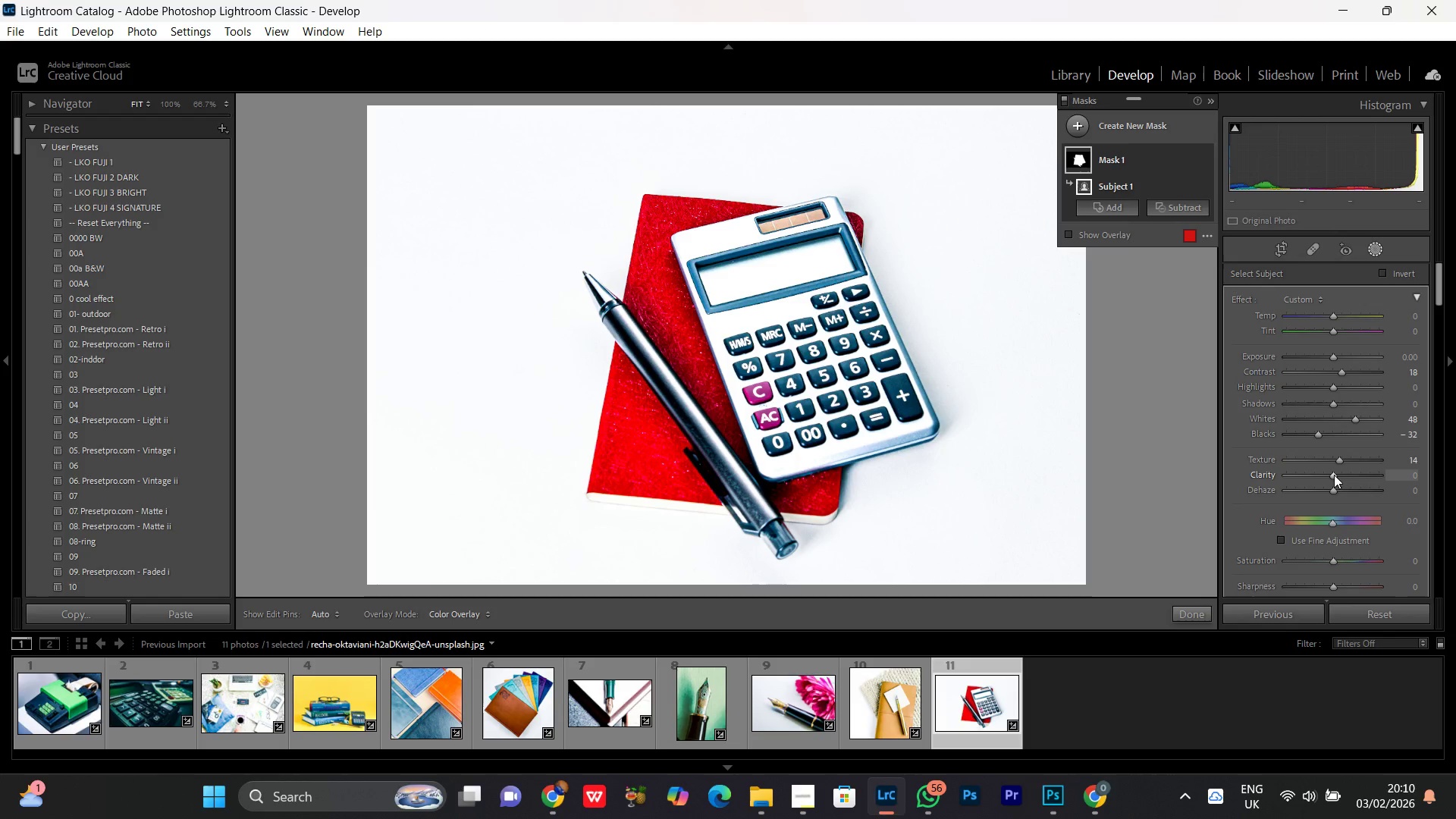 
left_click_drag(start_coordinate=[1333, 475], to_coordinate=[1337, 477])
 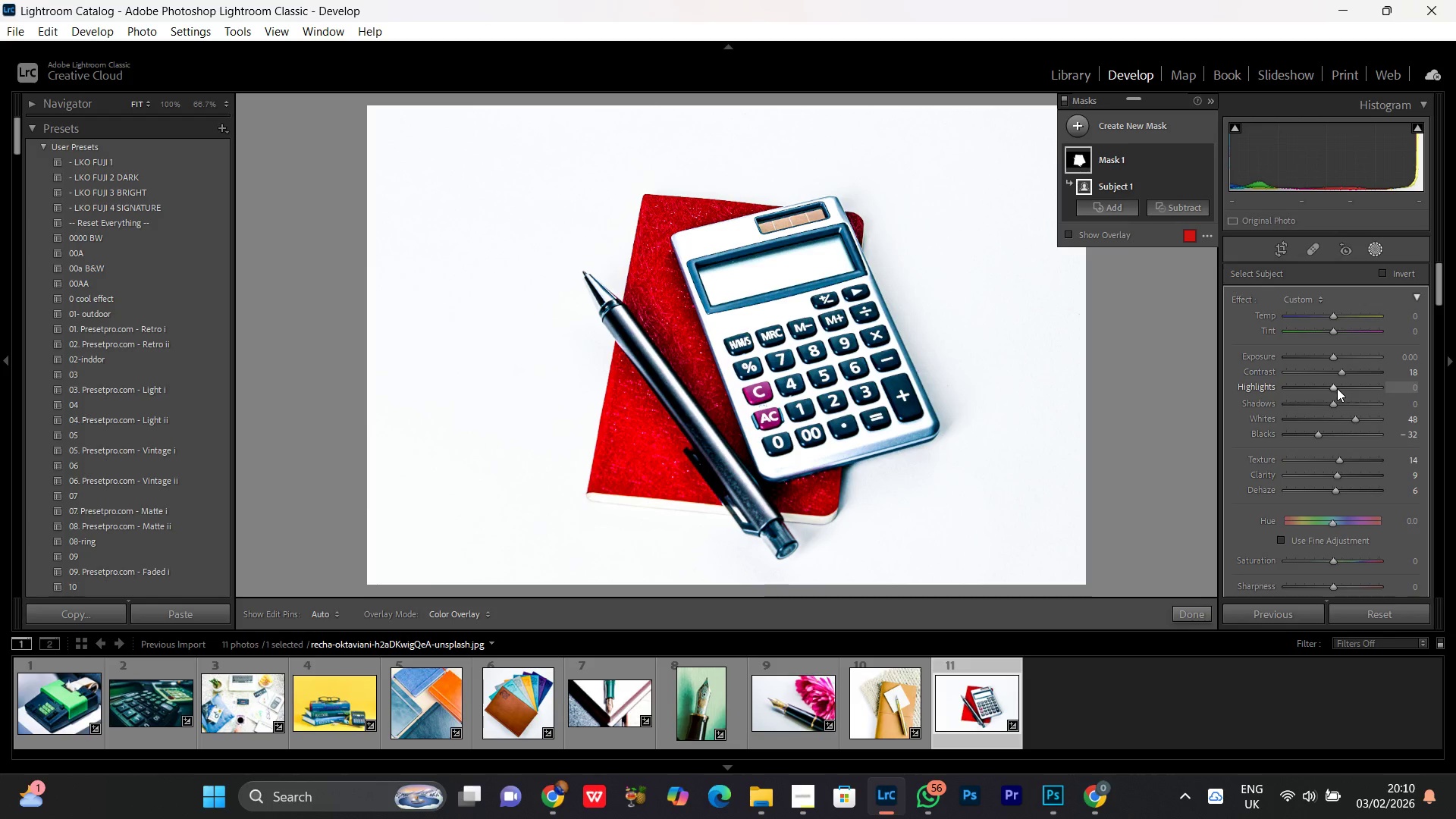 
left_click_drag(start_coordinate=[1334, 388], to_coordinate=[1327, 395])
 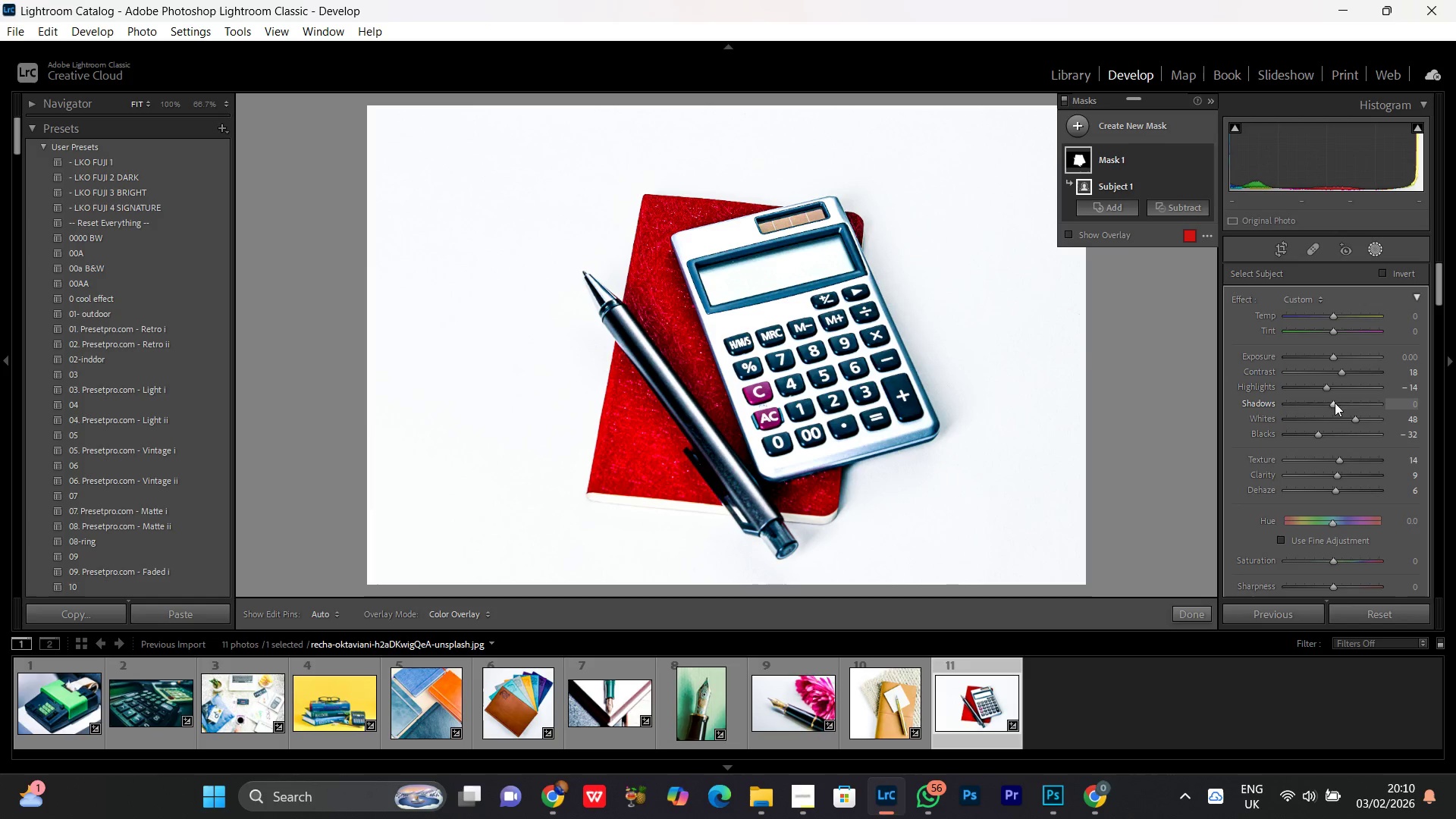 
left_click_drag(start_coordinate=[1332, 403], to_coordinate=[1320, 409])
 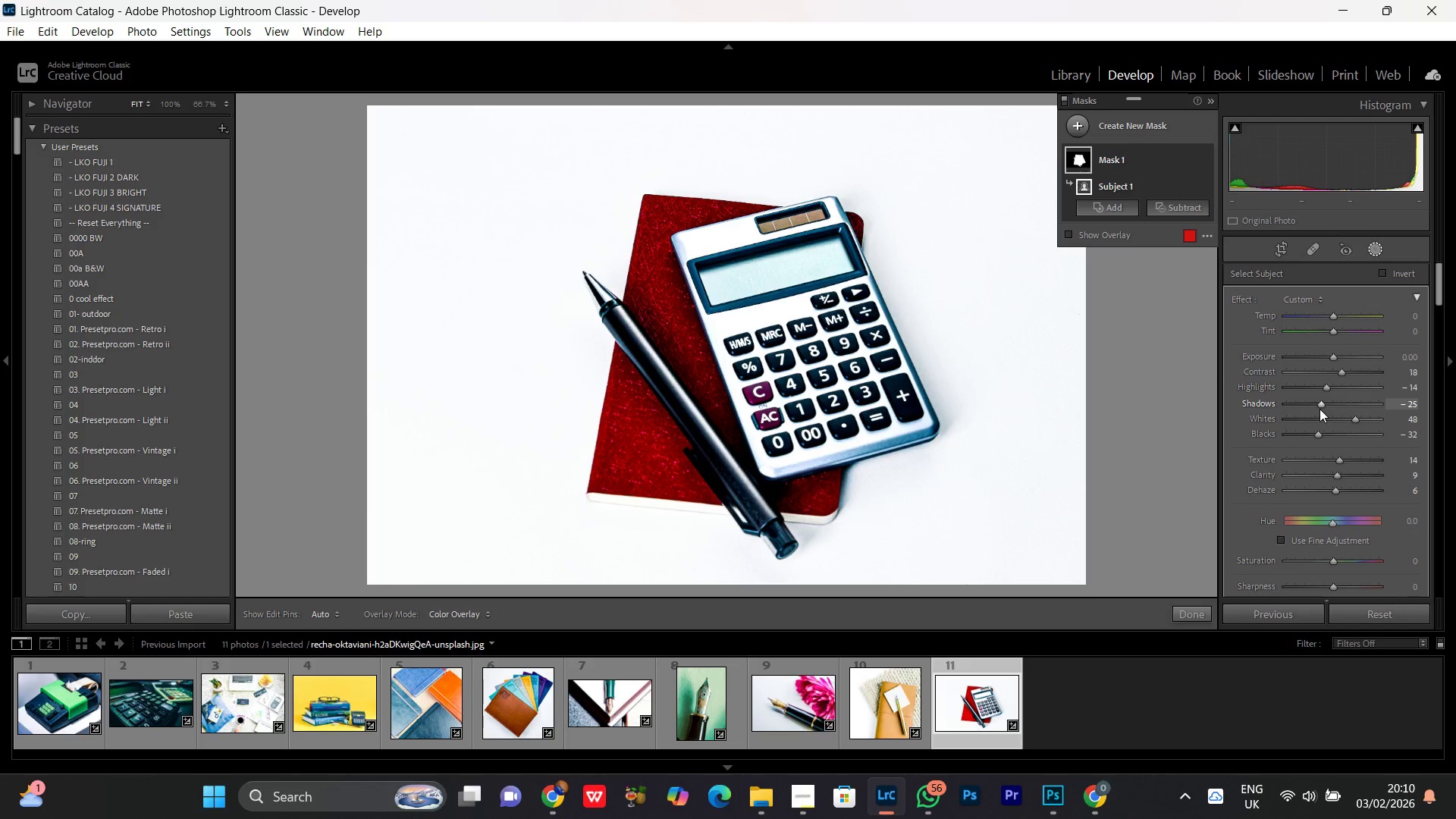 
left_click([1320, 409])
 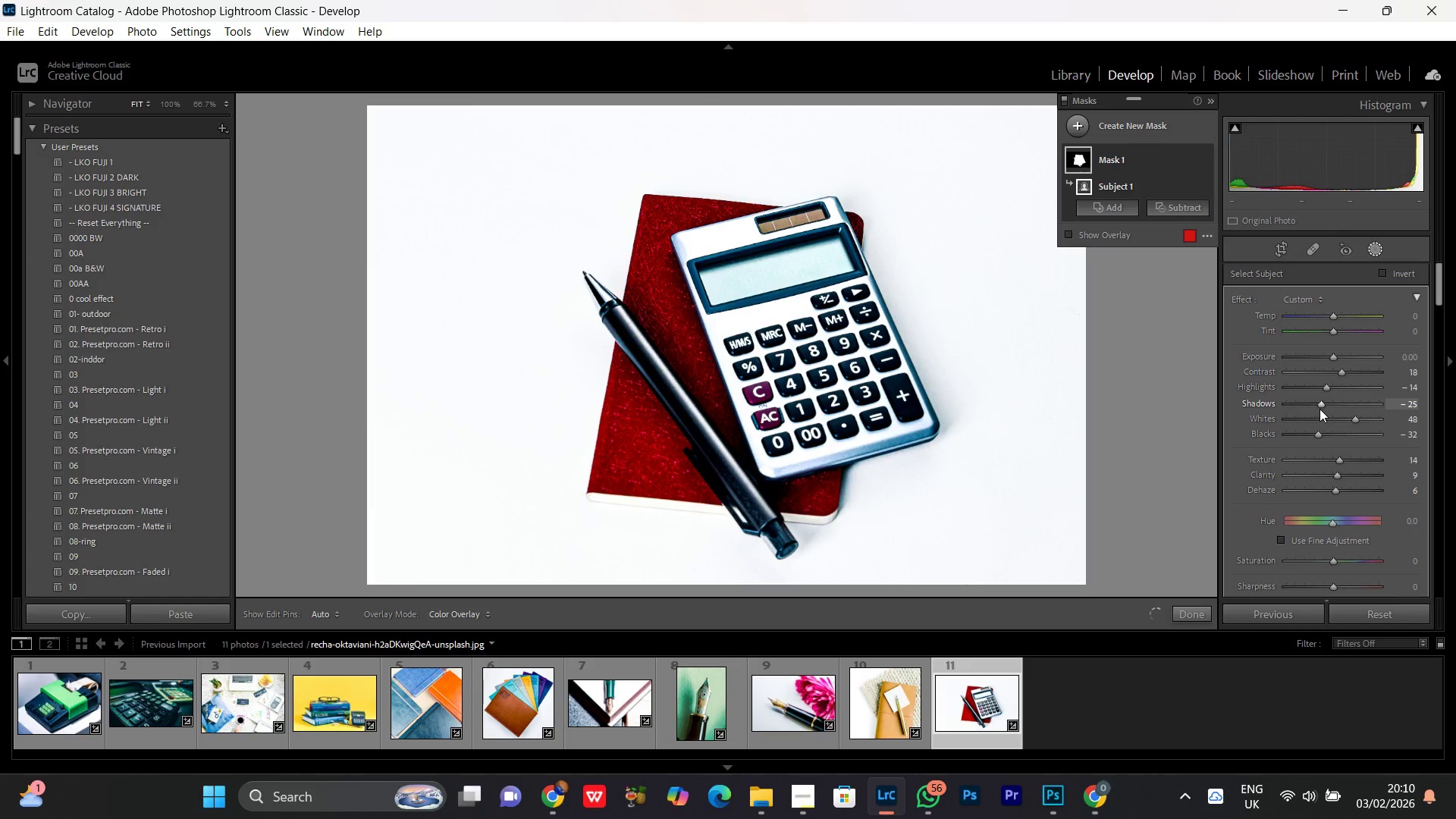 
scroll: coordinate [1320, 409], scroll_direction: up, amount: 30.0
 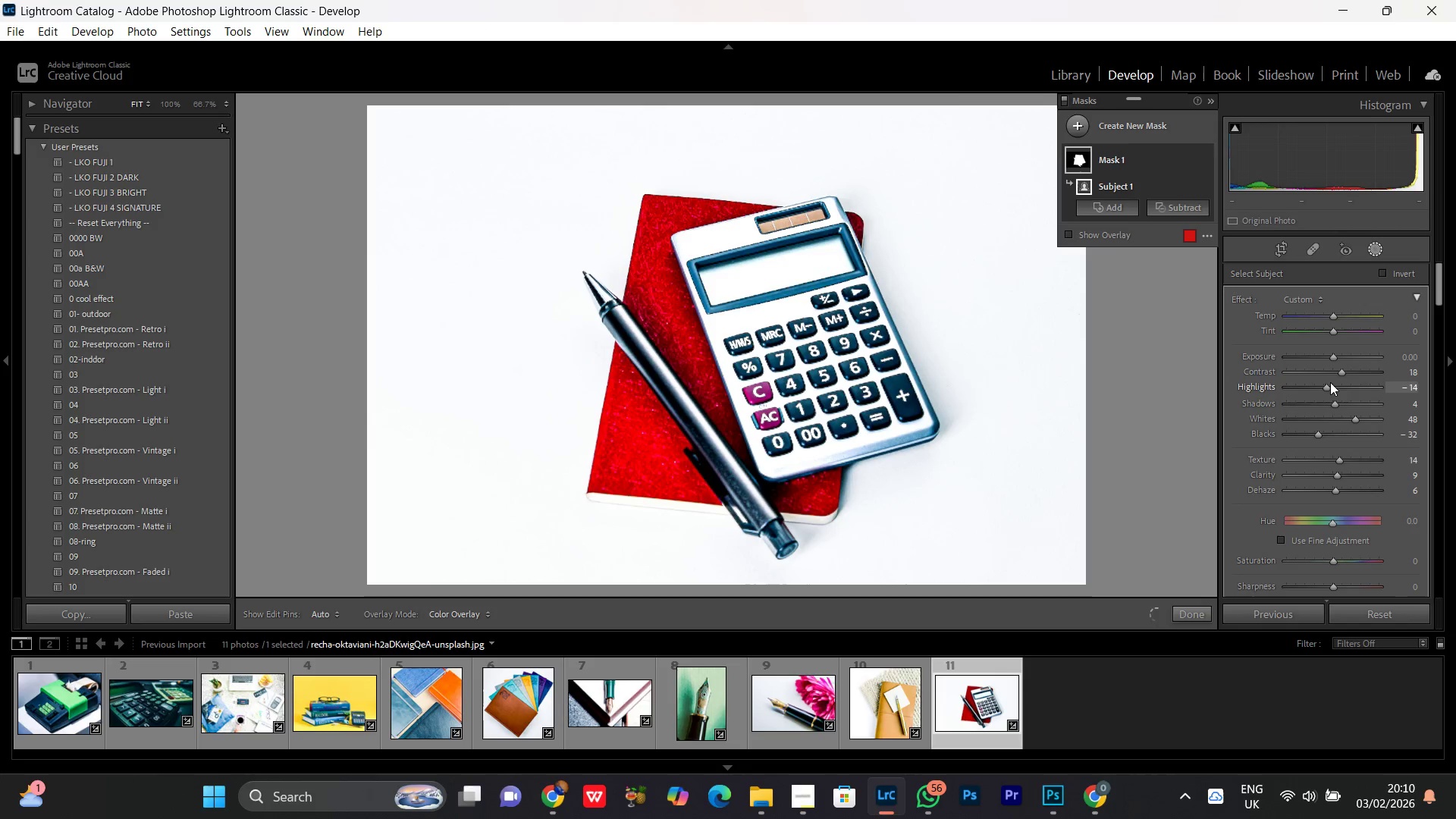 
left_click([1333, 382])
 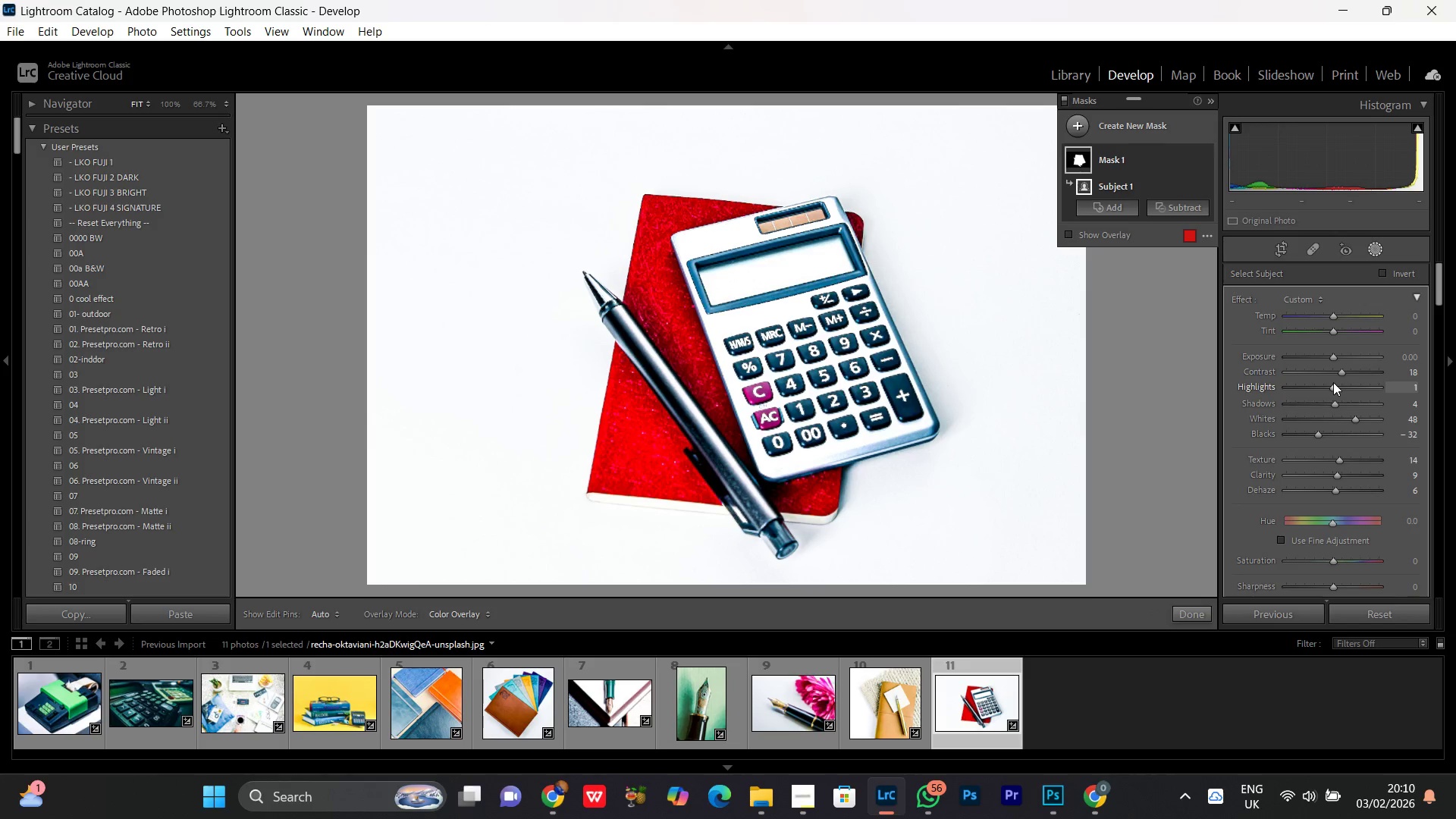 
scroll: coordinate [1333, 382], scroll_direction: up, amount: 17.0
 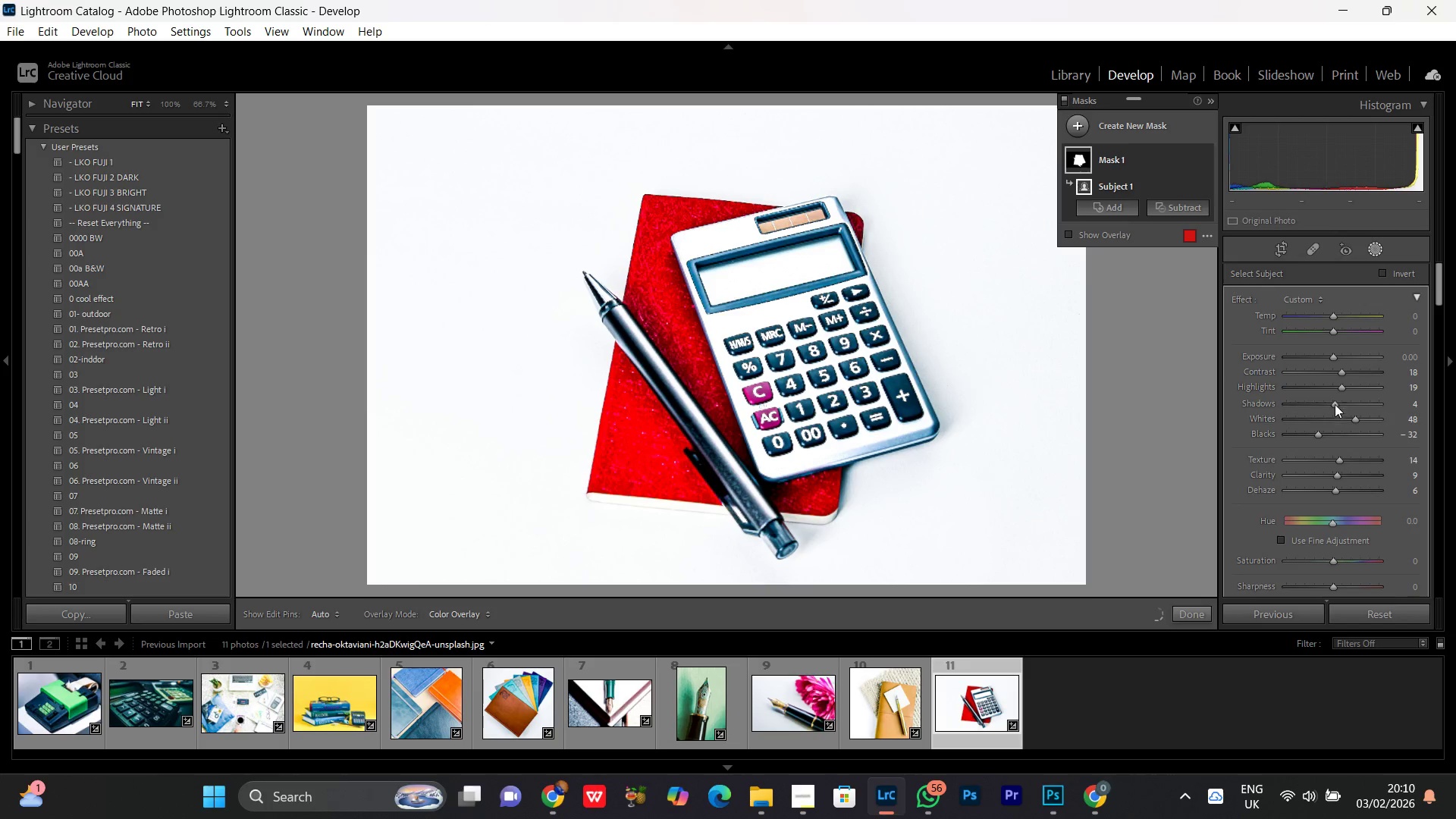 
left_click([1335, 403])
 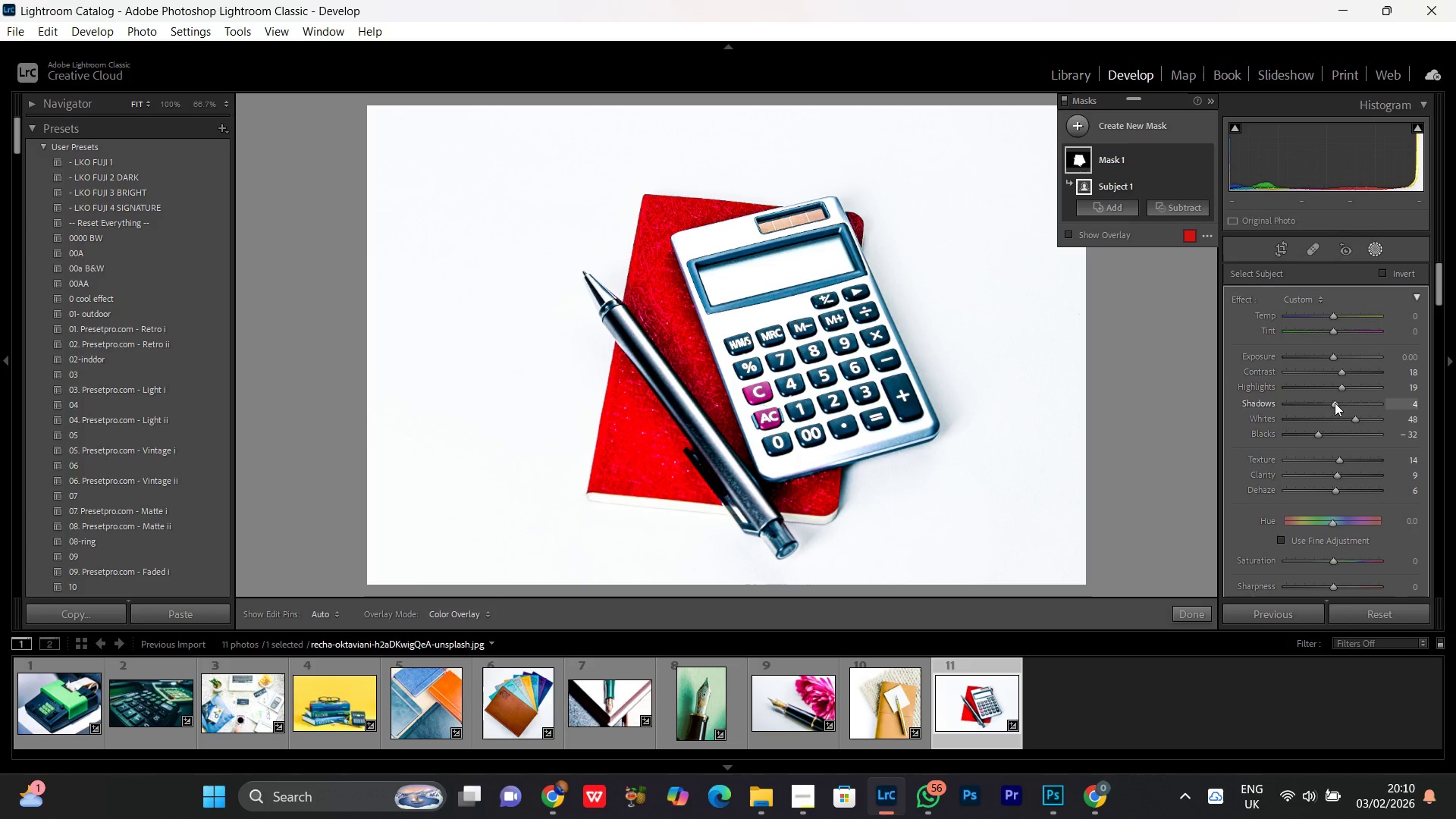 
scroll: coordinate [1335, 403], scroll_direction: down, amount: 10.0
 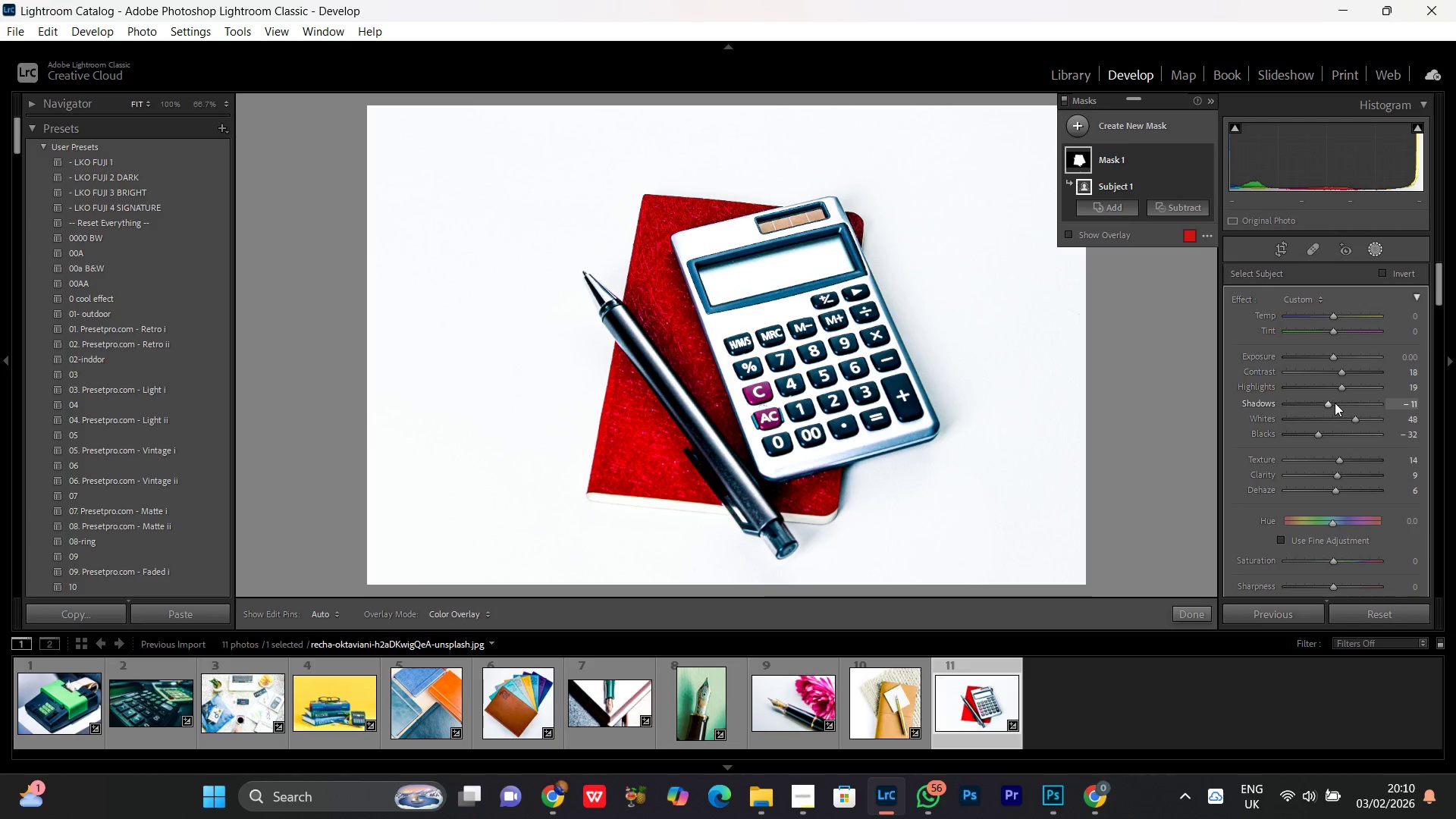 
scroll: coordinate [1335, 403], scroll_direction: up, amount: 1.0
 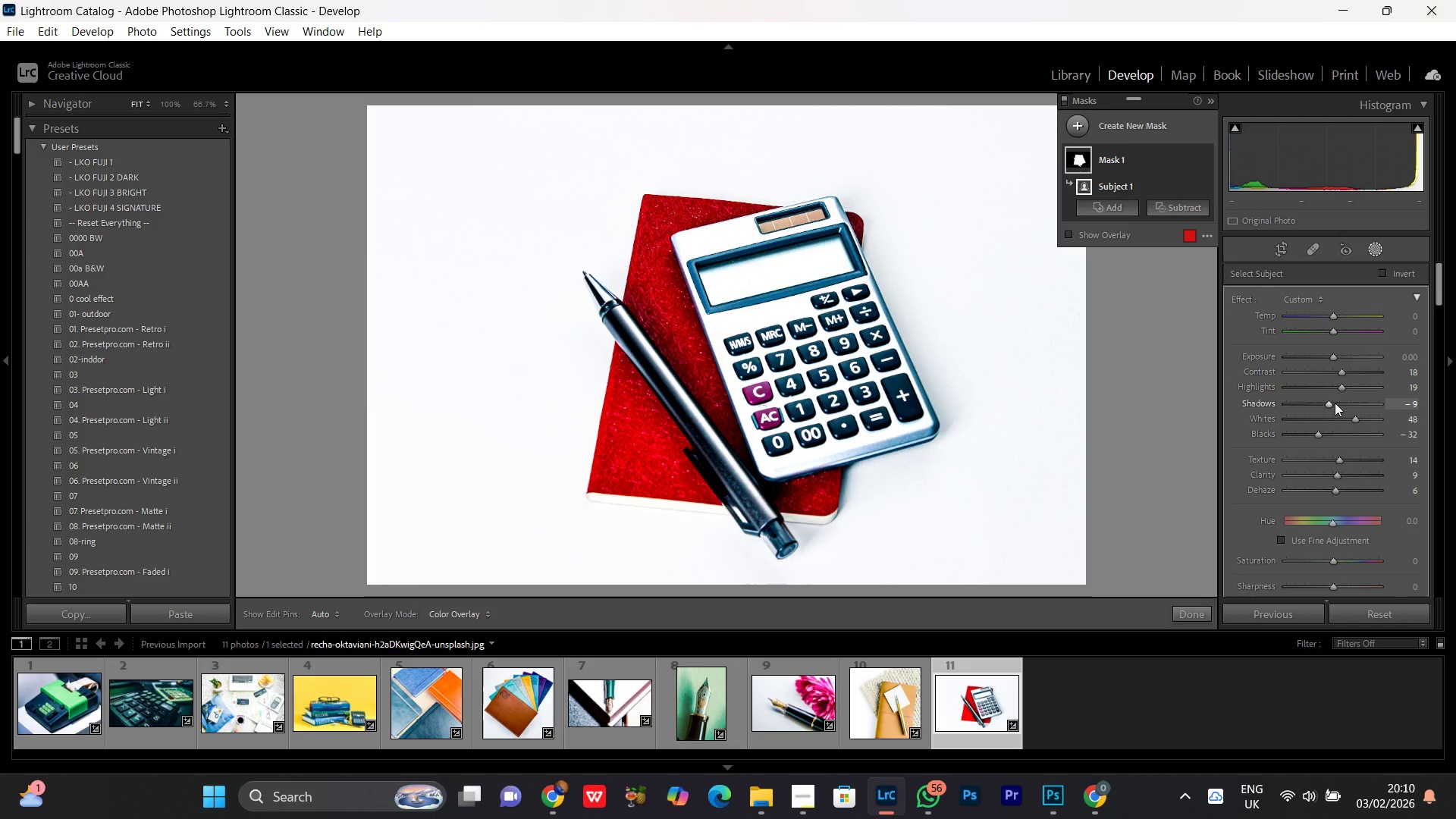 
scroll: coordinate [1335, 403], scroll_direction: none, amount: 0.0
 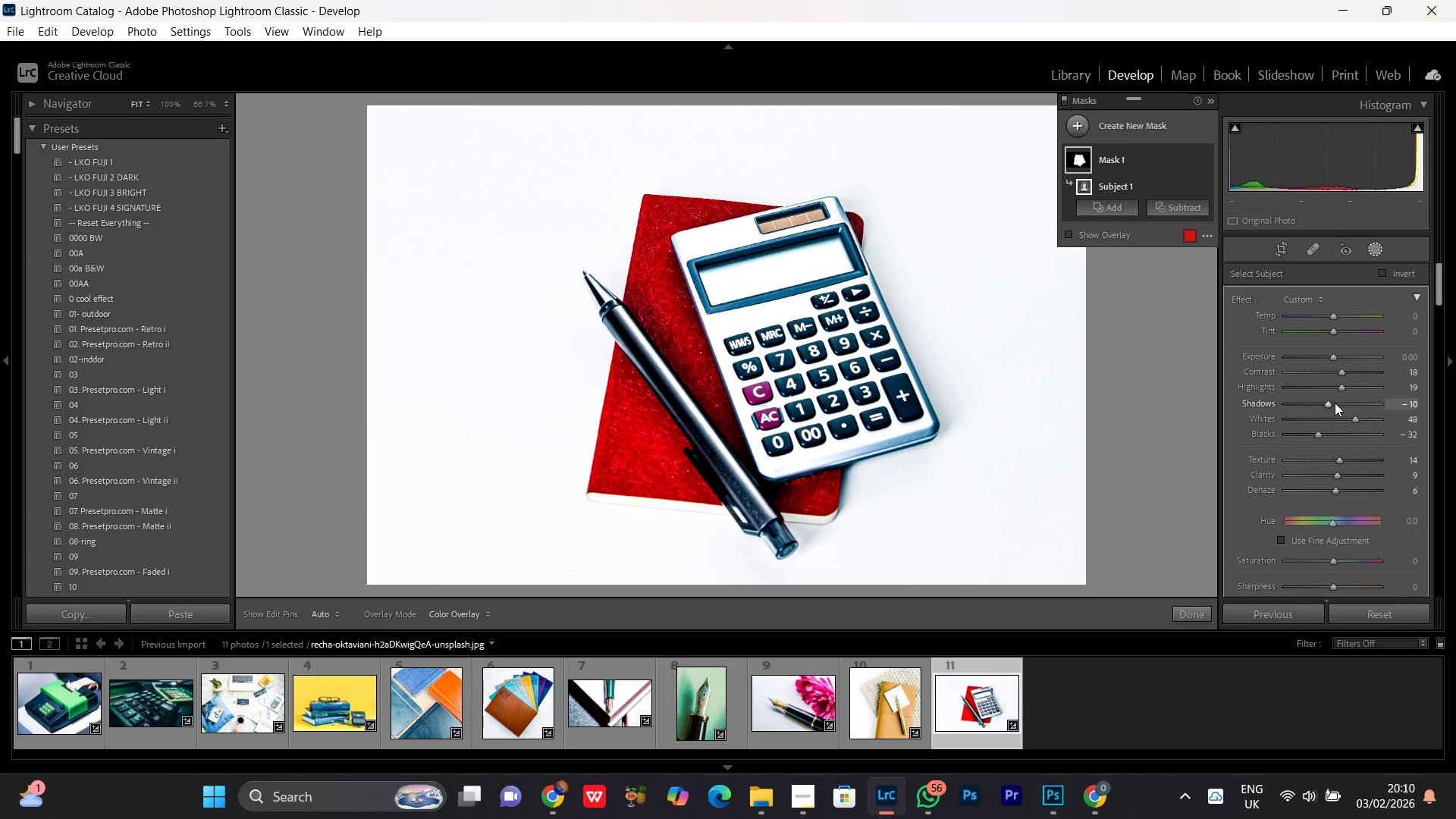 
scroll: coordinate [1335, 402], scroll_direction: down, amount: 11.0
 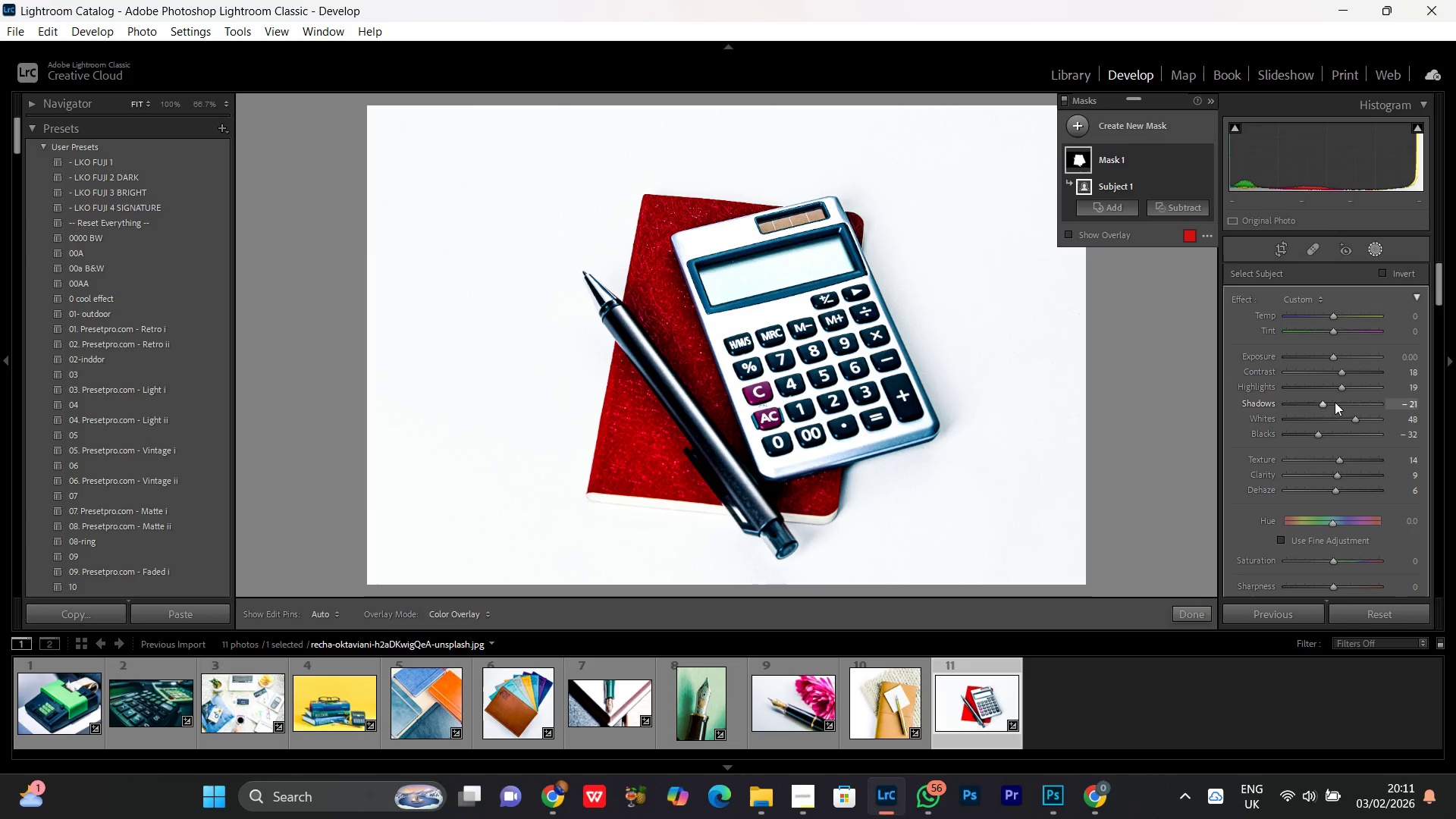 
scroll: coordinate [1335, 401], scroll_direction: up, amount: 8.0
 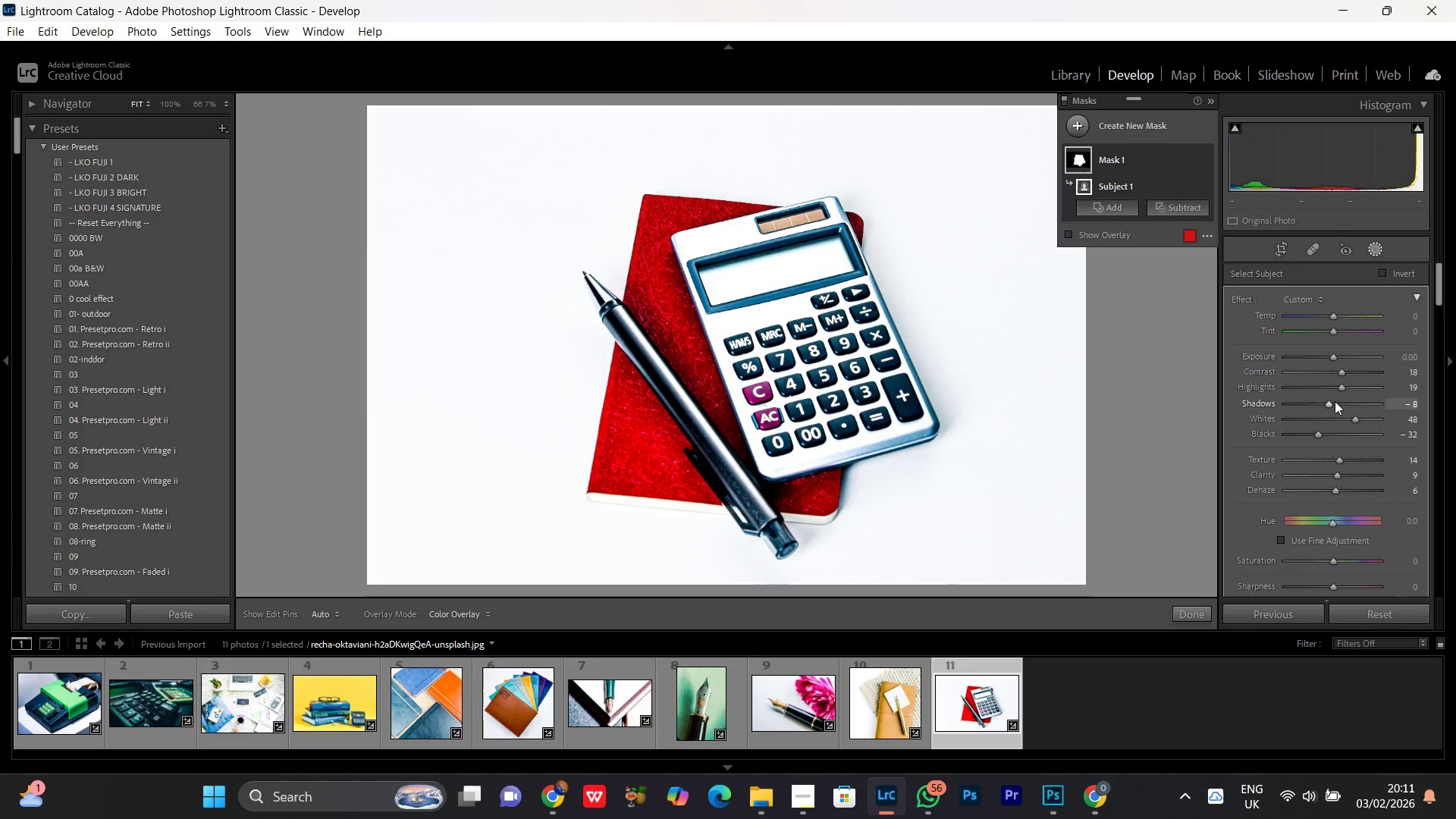 
scroll: coordinate [1335, 401], scroll_direction: none, amount: 0.0
 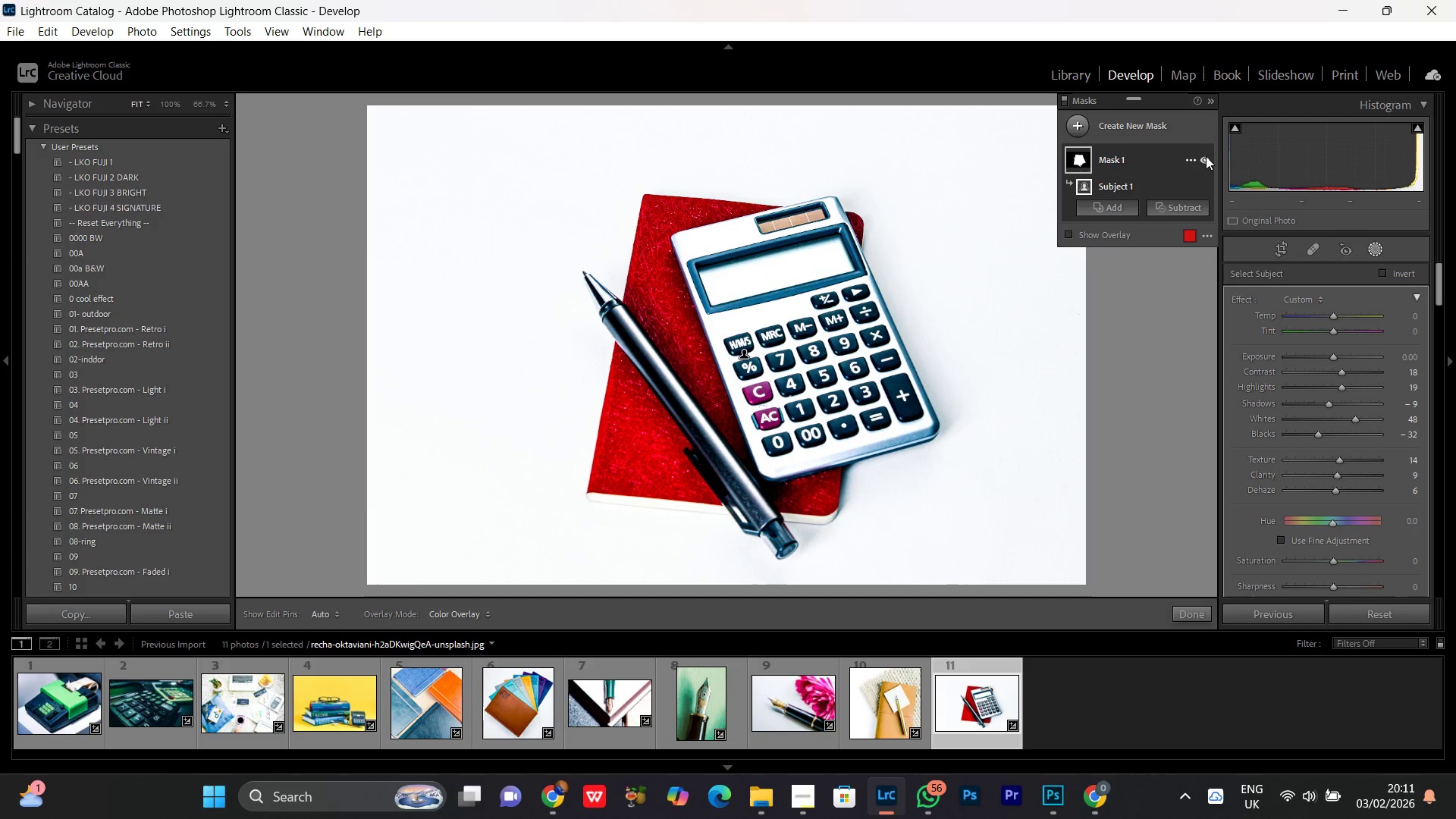 
left_click([1204, 158])
 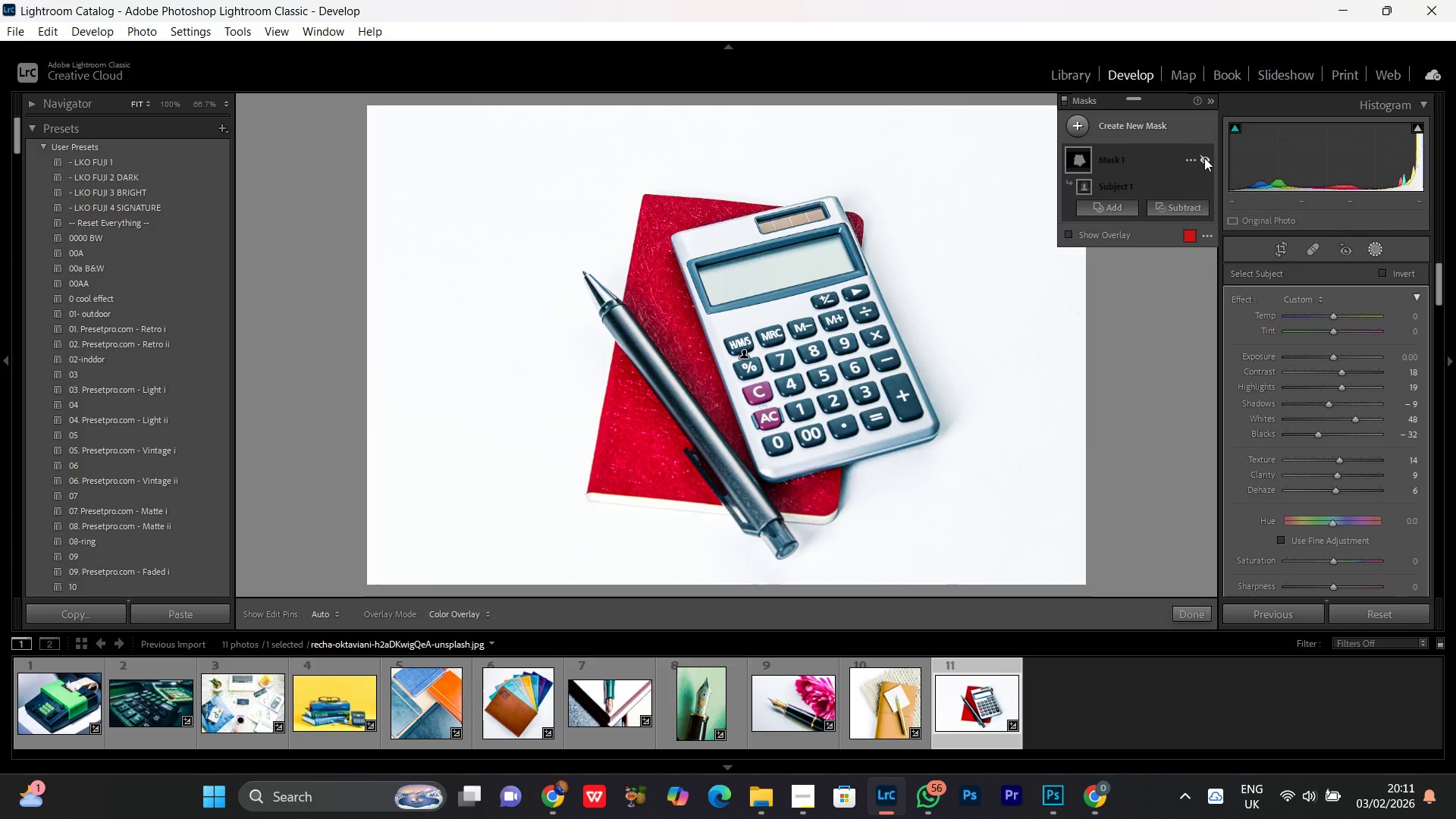 
left_click([1204, 158])
 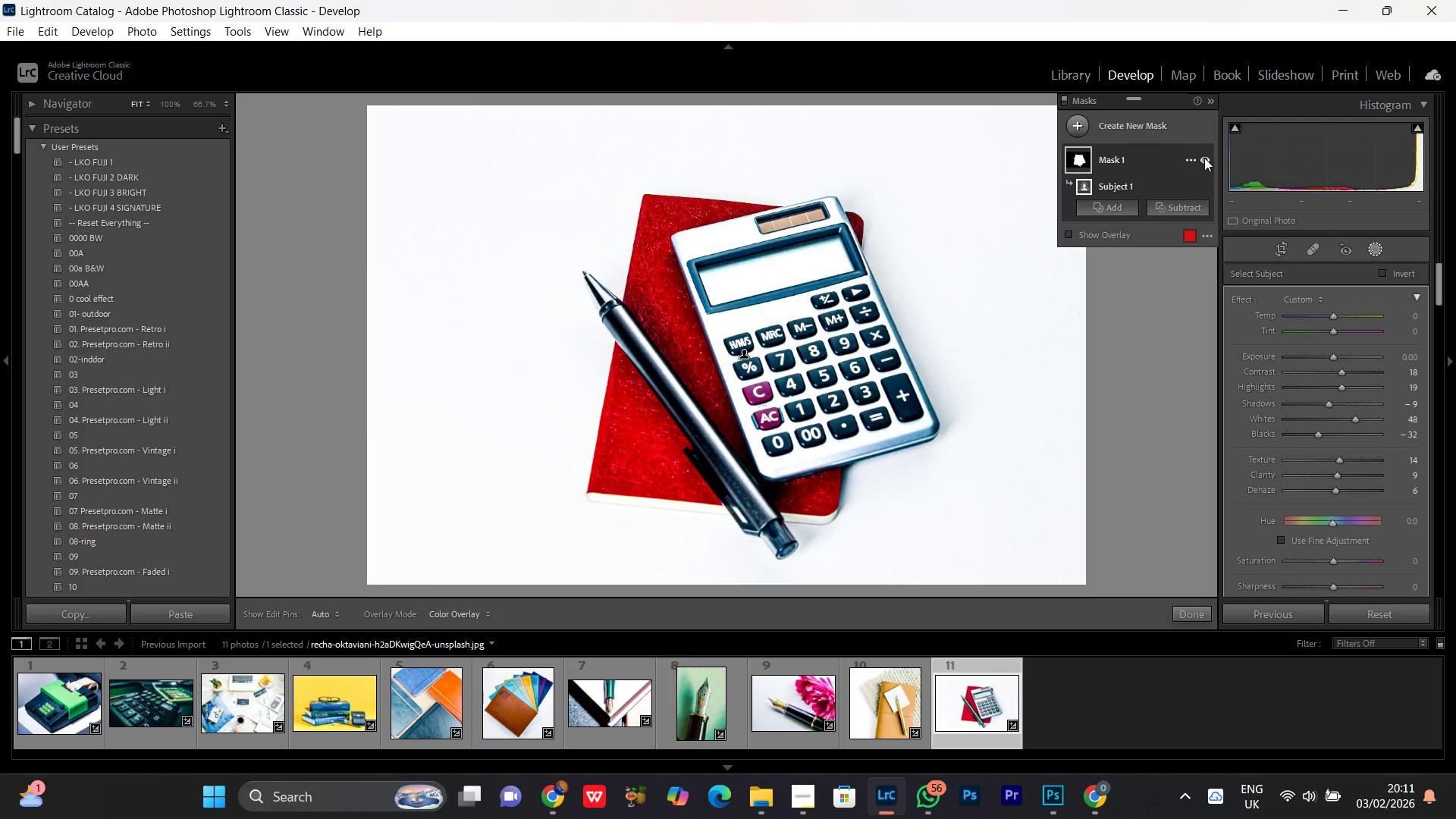 
left_click([1204, 158])
 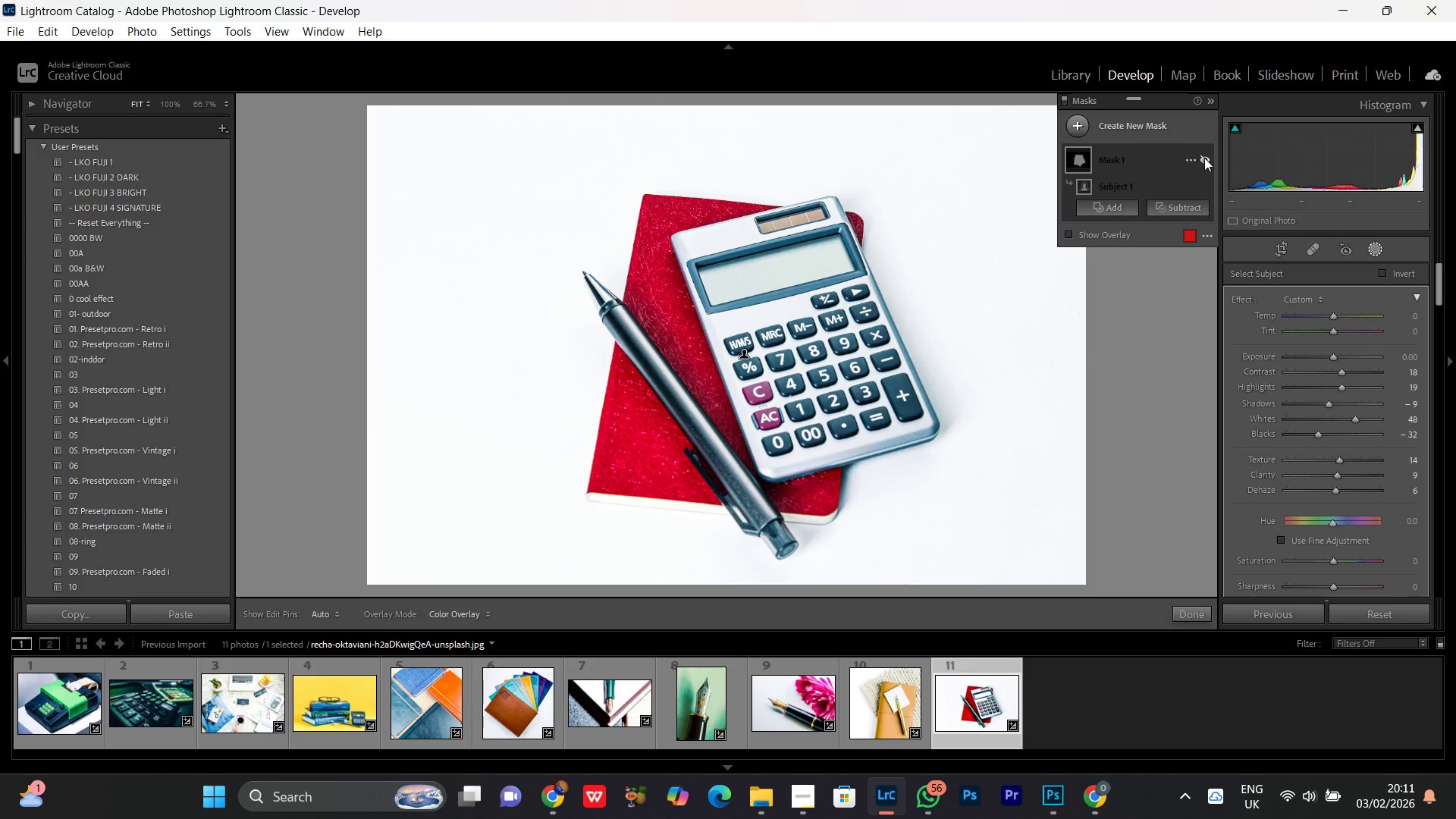 
left_click([1204, 158])
 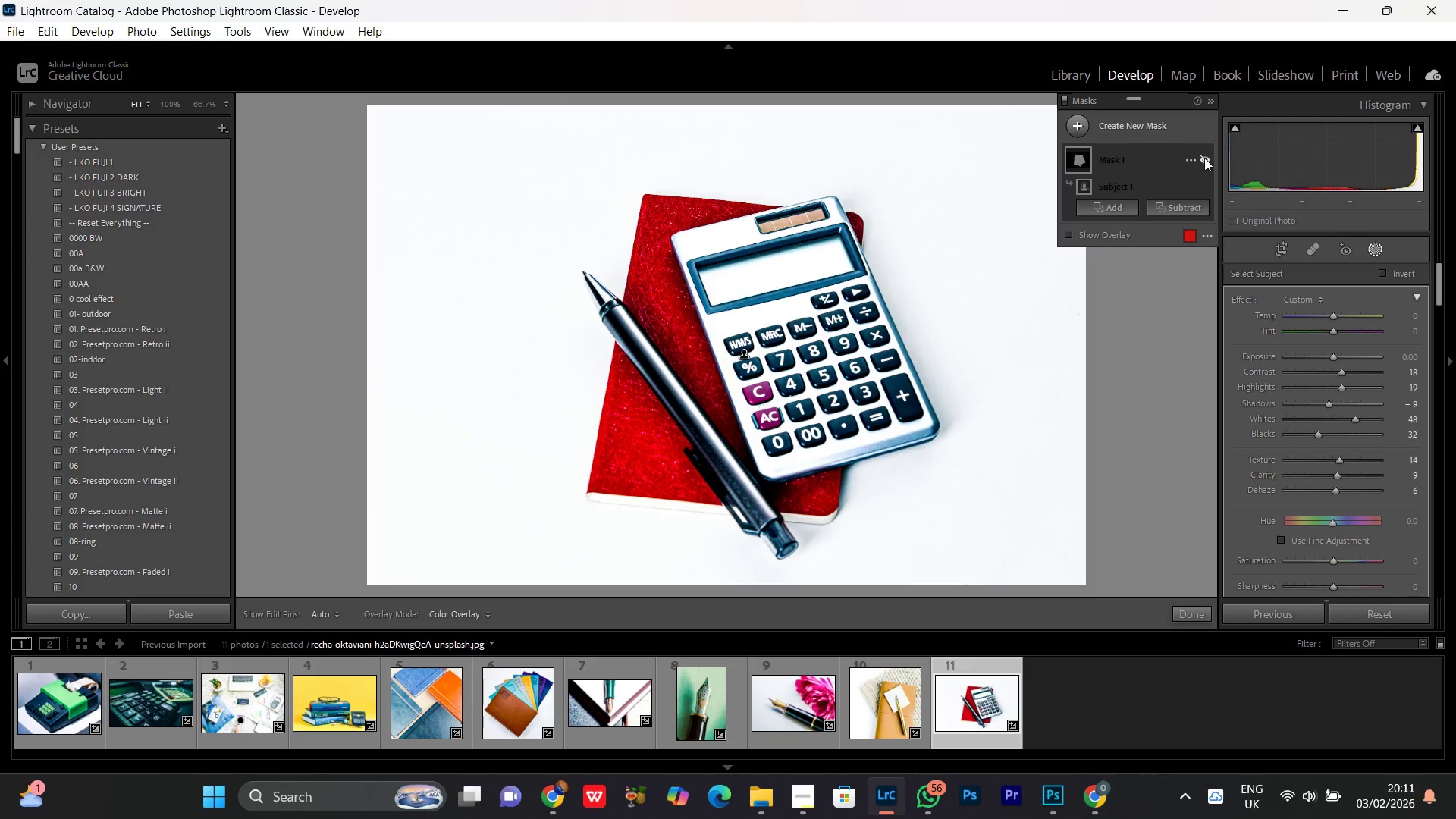 
double_click([1204, 158])
 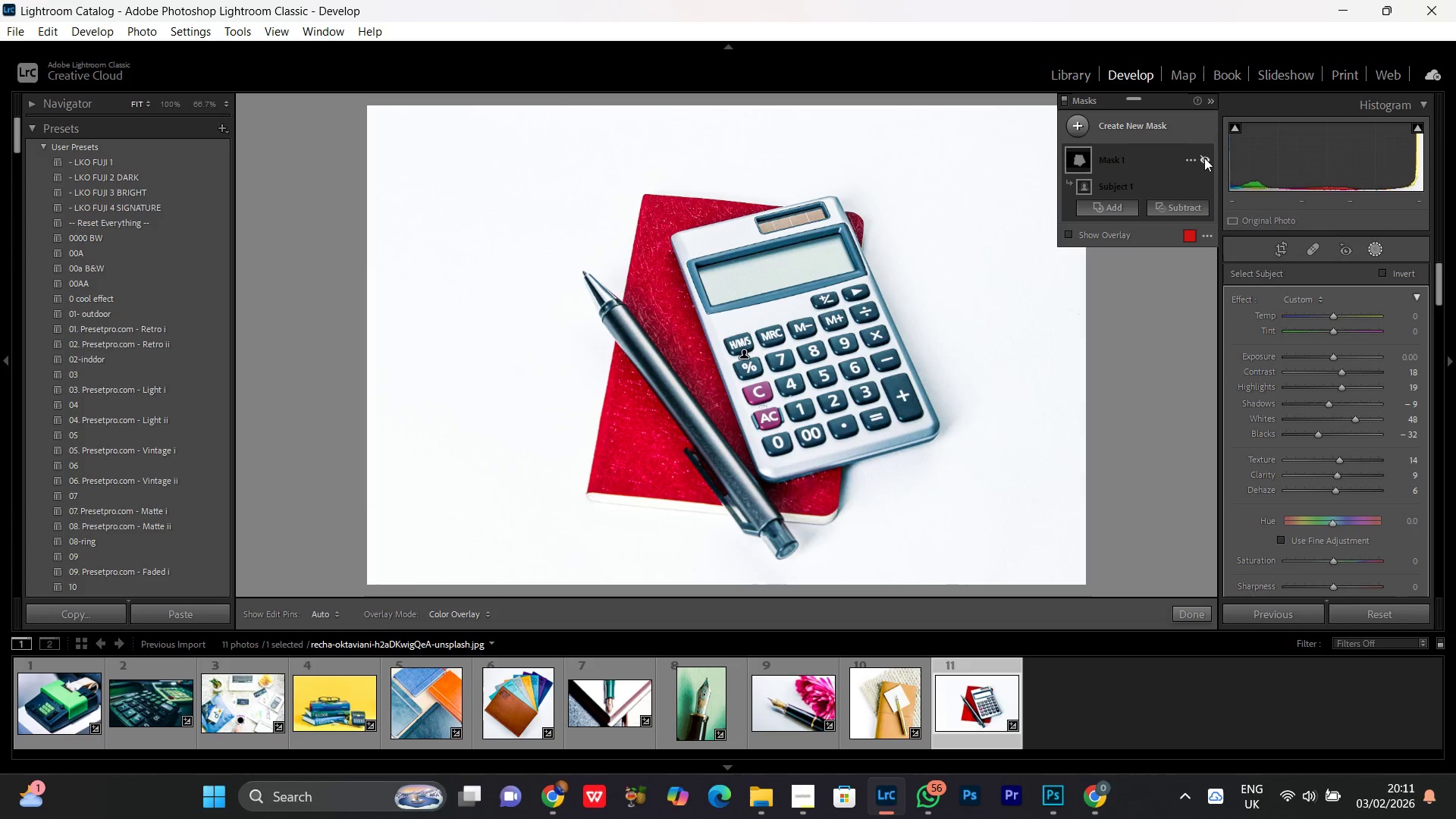 
double_click([1204, 158])
 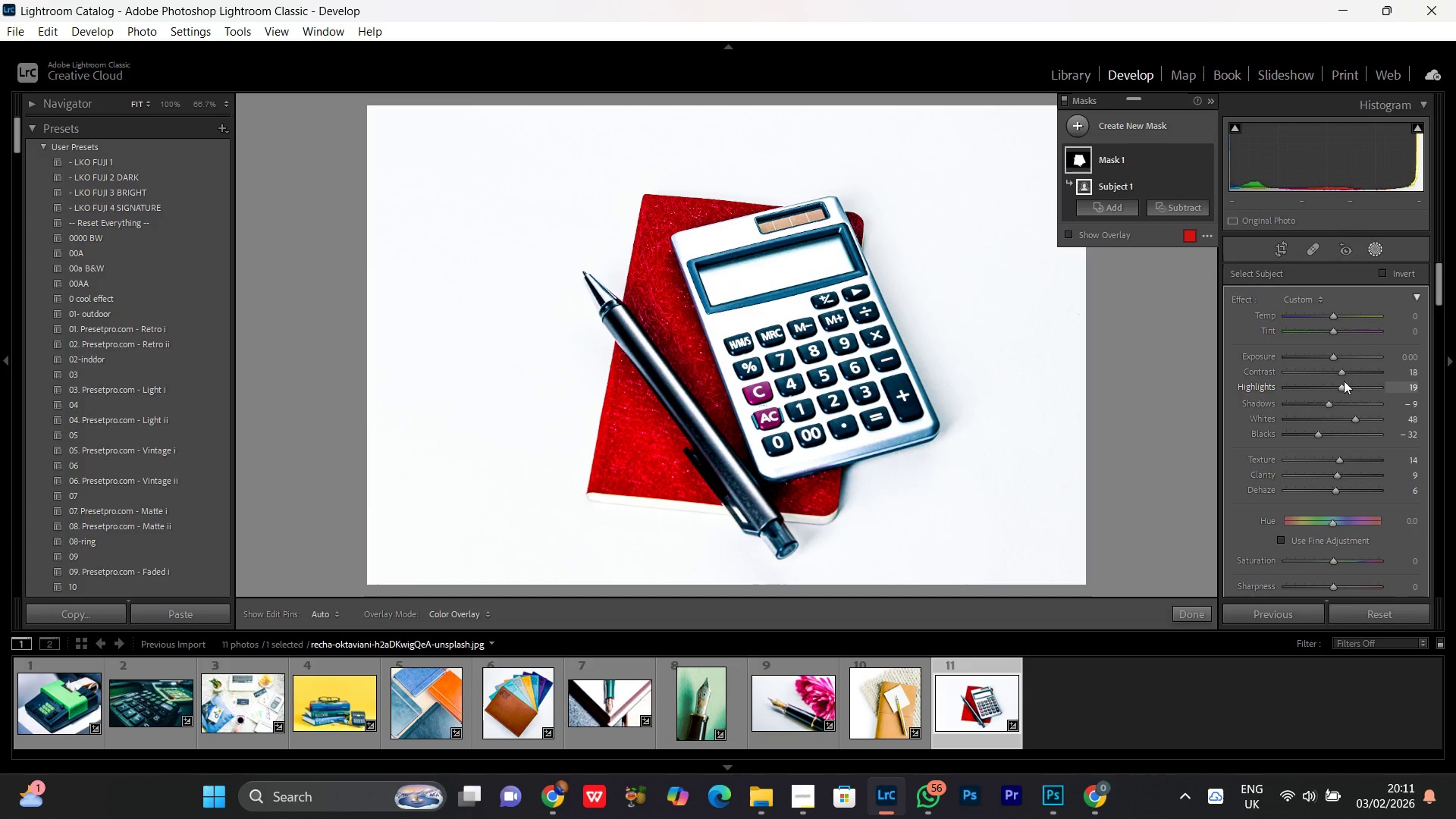 
left_click([1343, 375])
 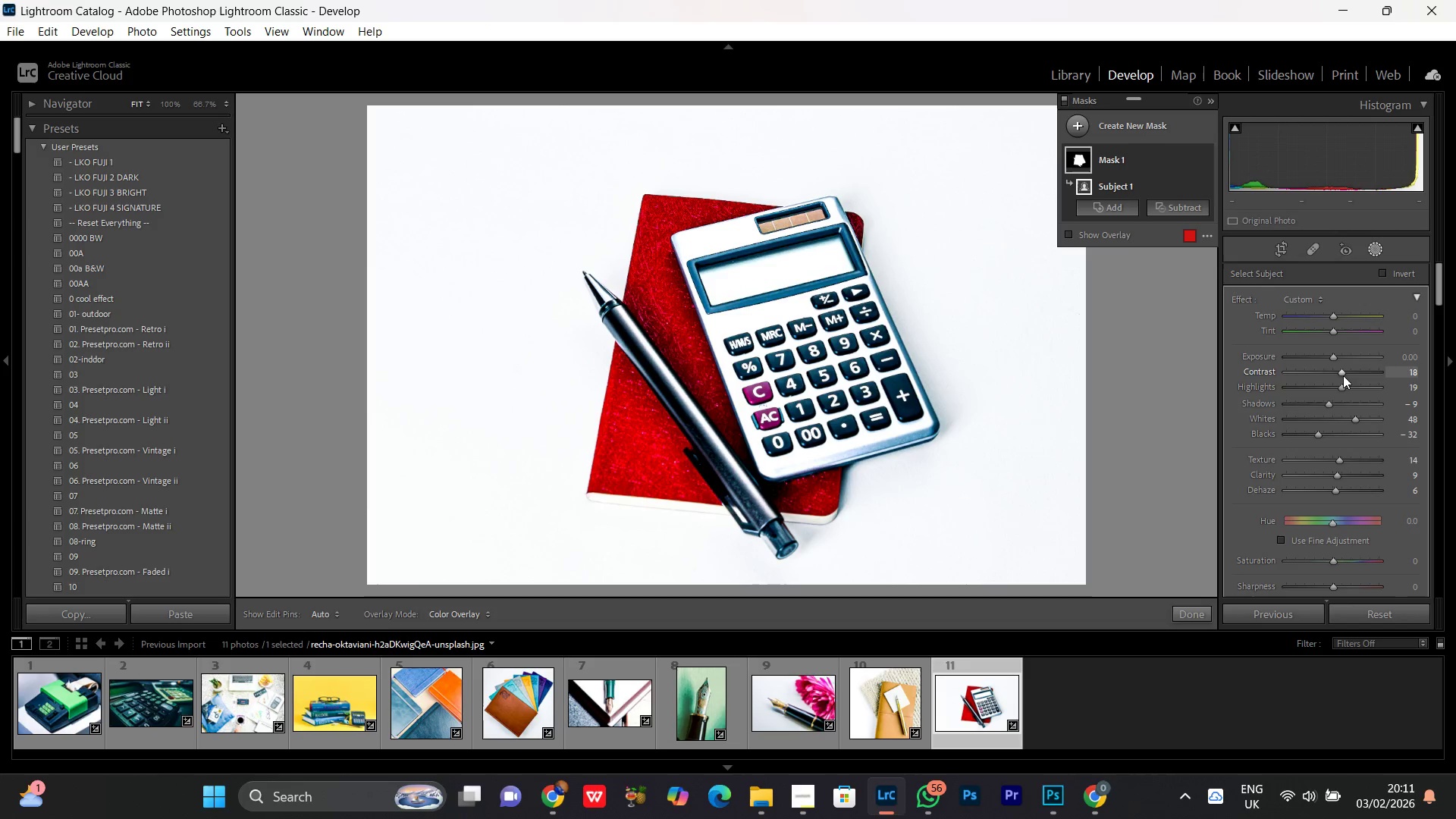 
scroll: coordinate [1343, 375], scroll_direction: up, amount: 4.0
 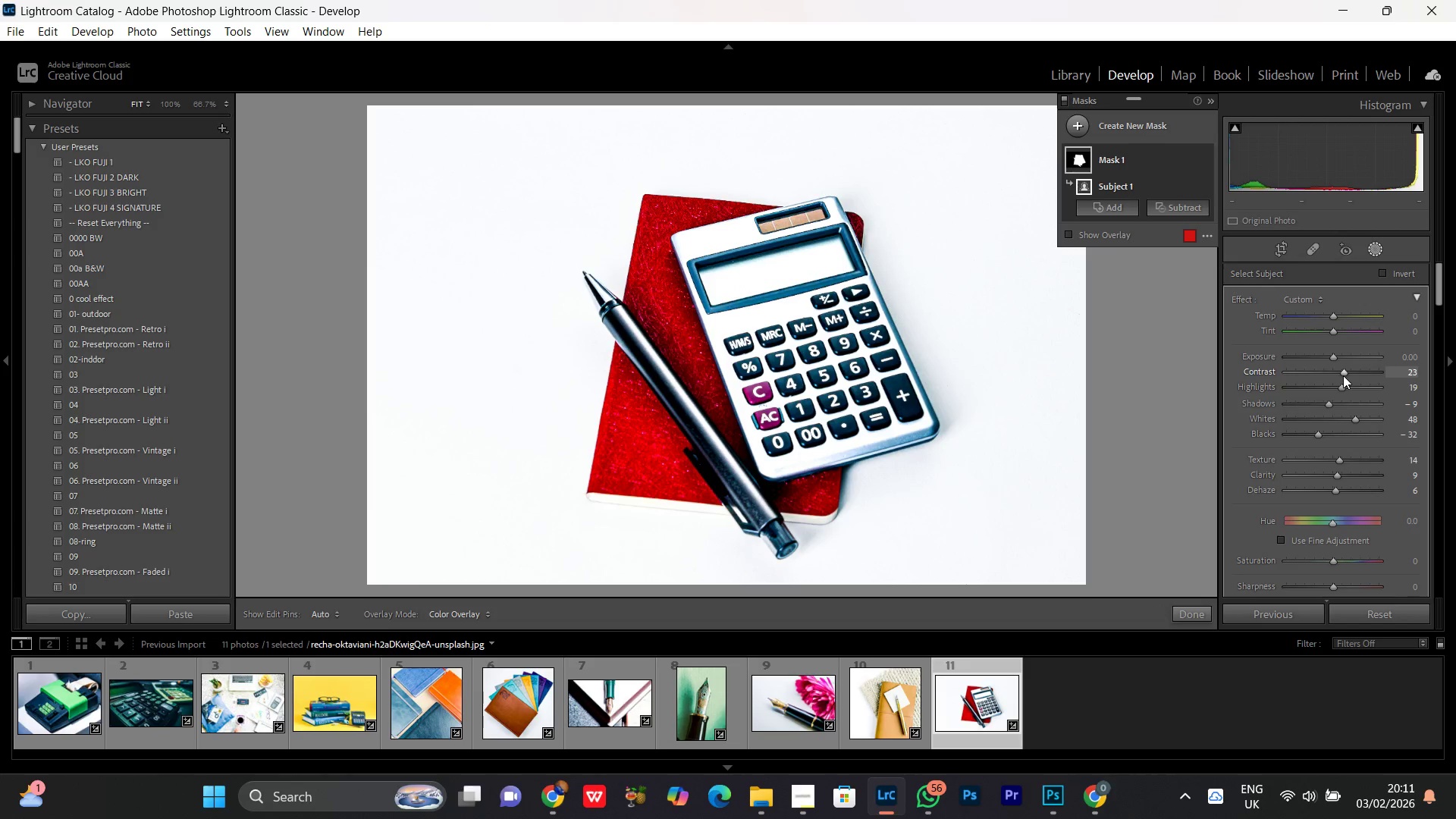 
scroll: coordinate [1343, 375], scroll_direction: none, amount: 0.0
 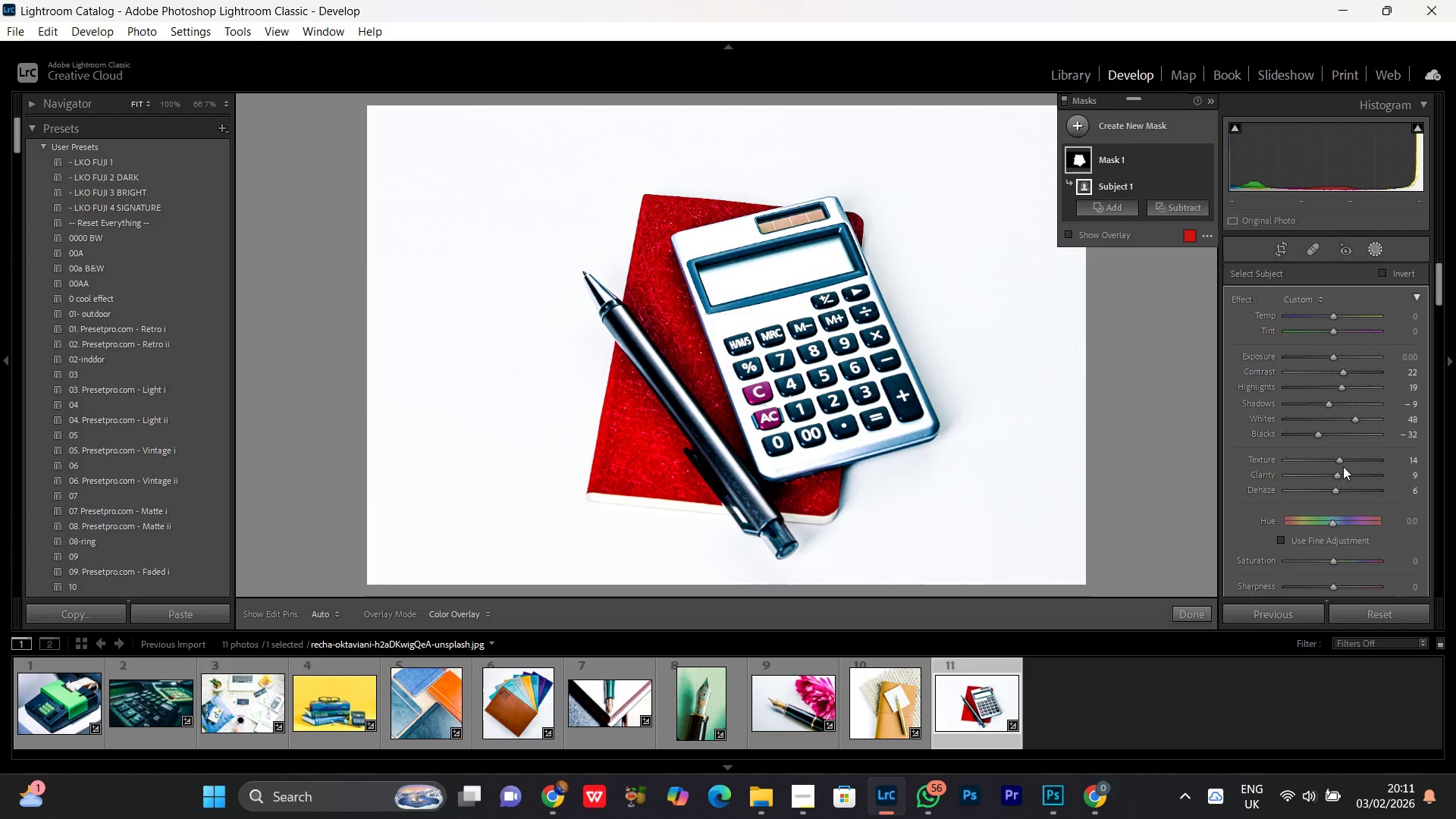 
left_click([1342, 463])
 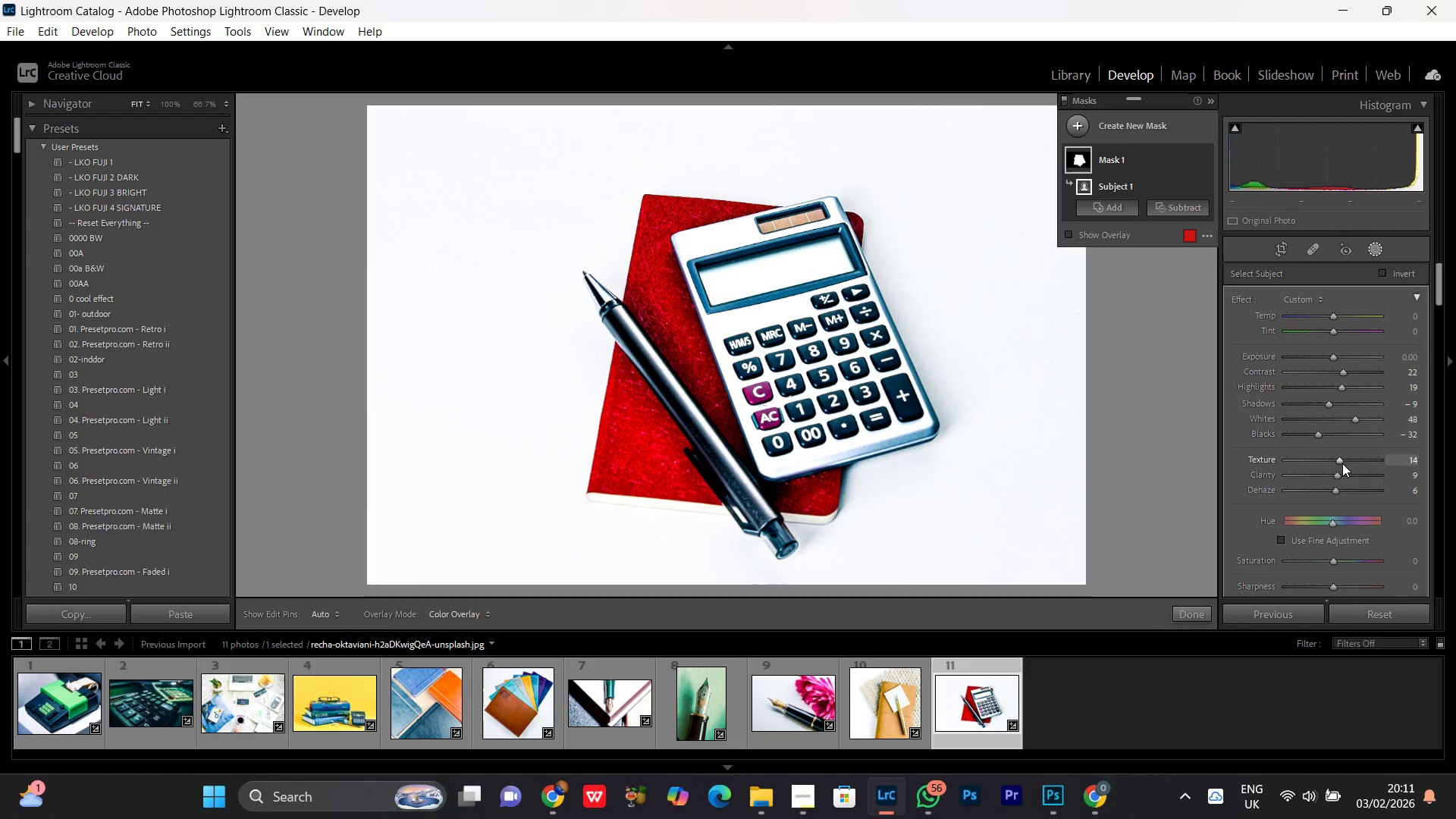 
scroll: coordinate [1342, 463], scroll_direction: up, amount: 7.0
 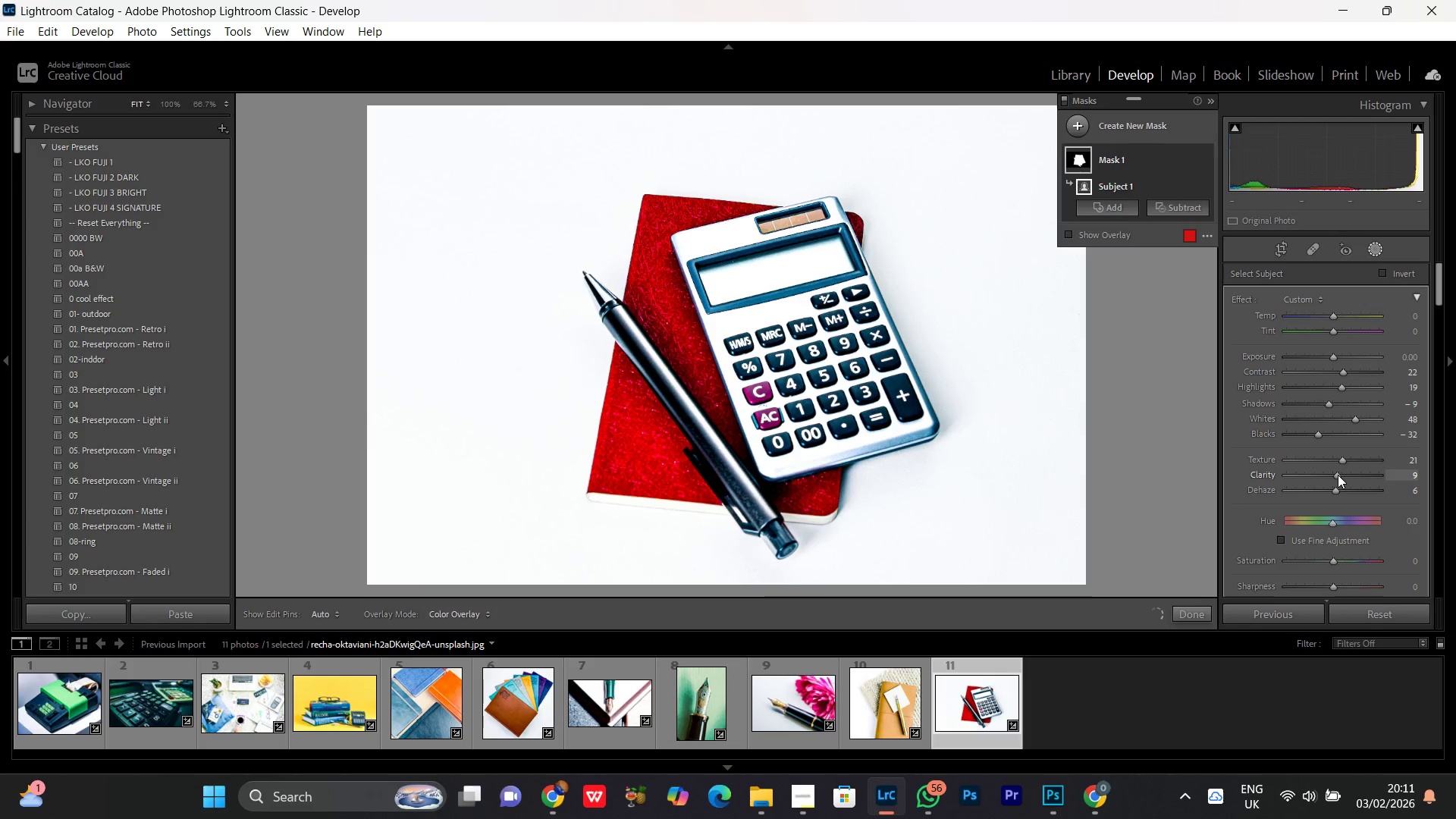 
left_click([1338, 475])
 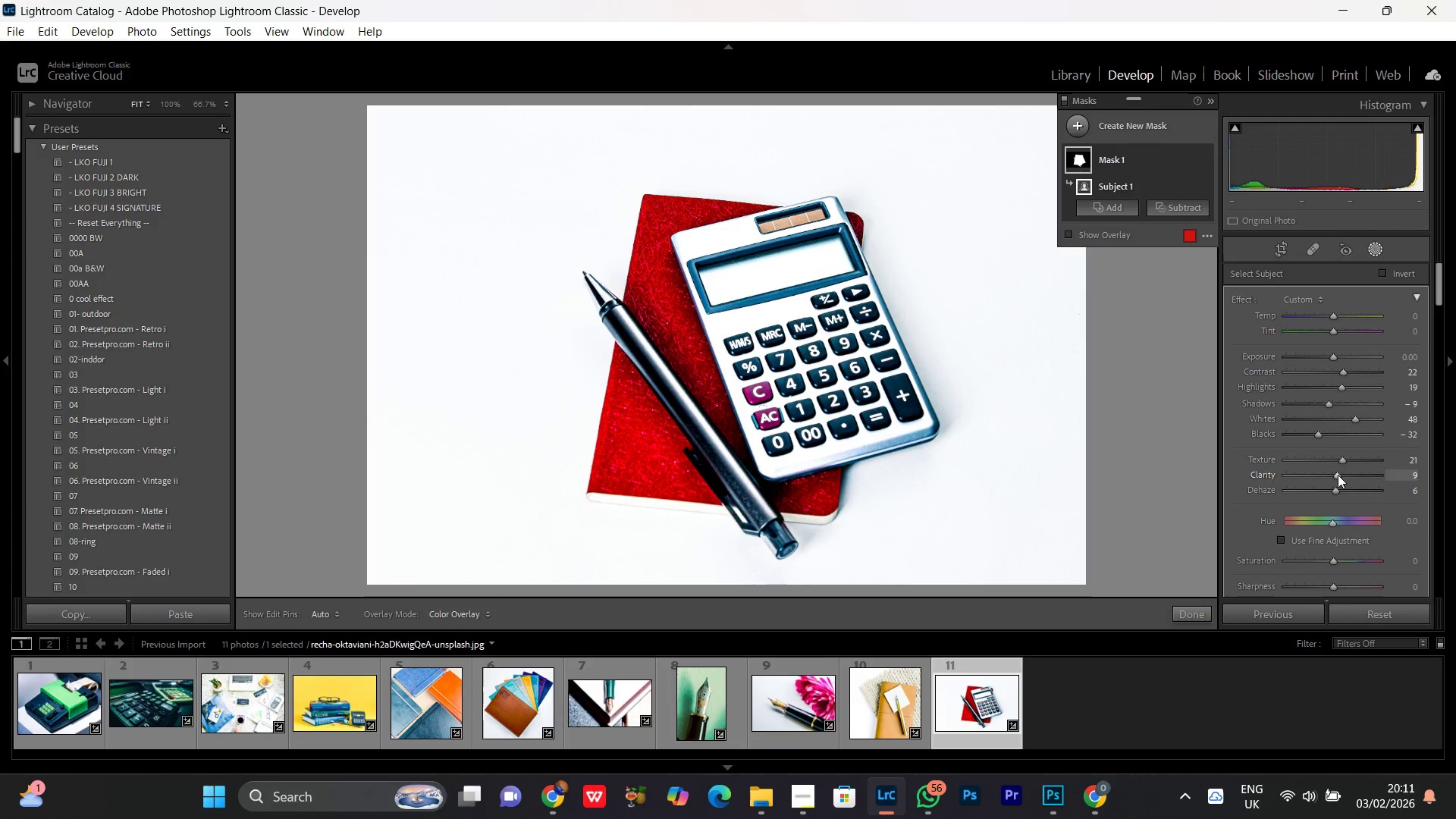 
scroll: coordinate [1338, 475], scroll_direction: up, amount: 4.0
 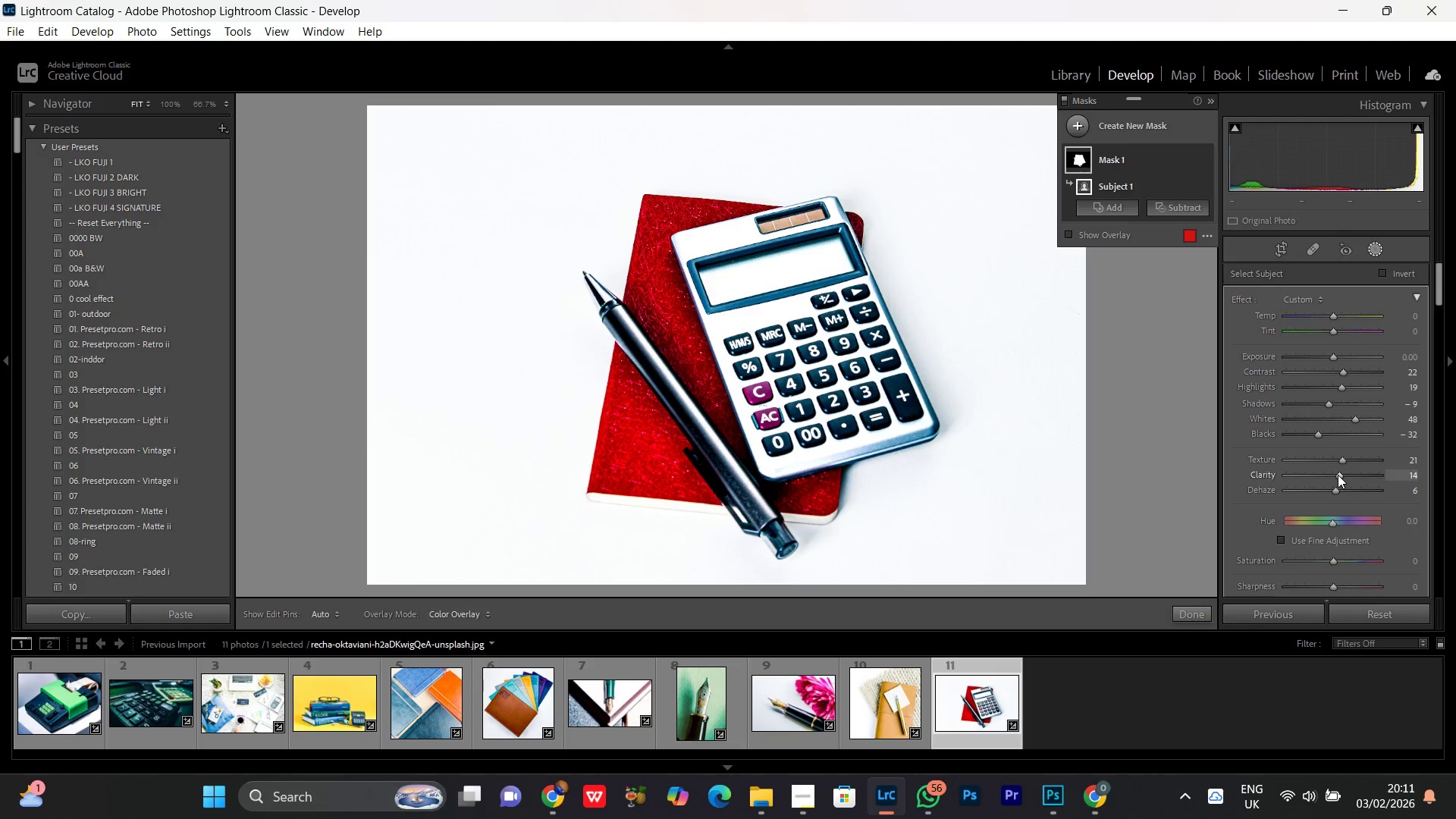 
scroll: coordinate [1338, 475], scroll_direction: down, amount: 1.0
 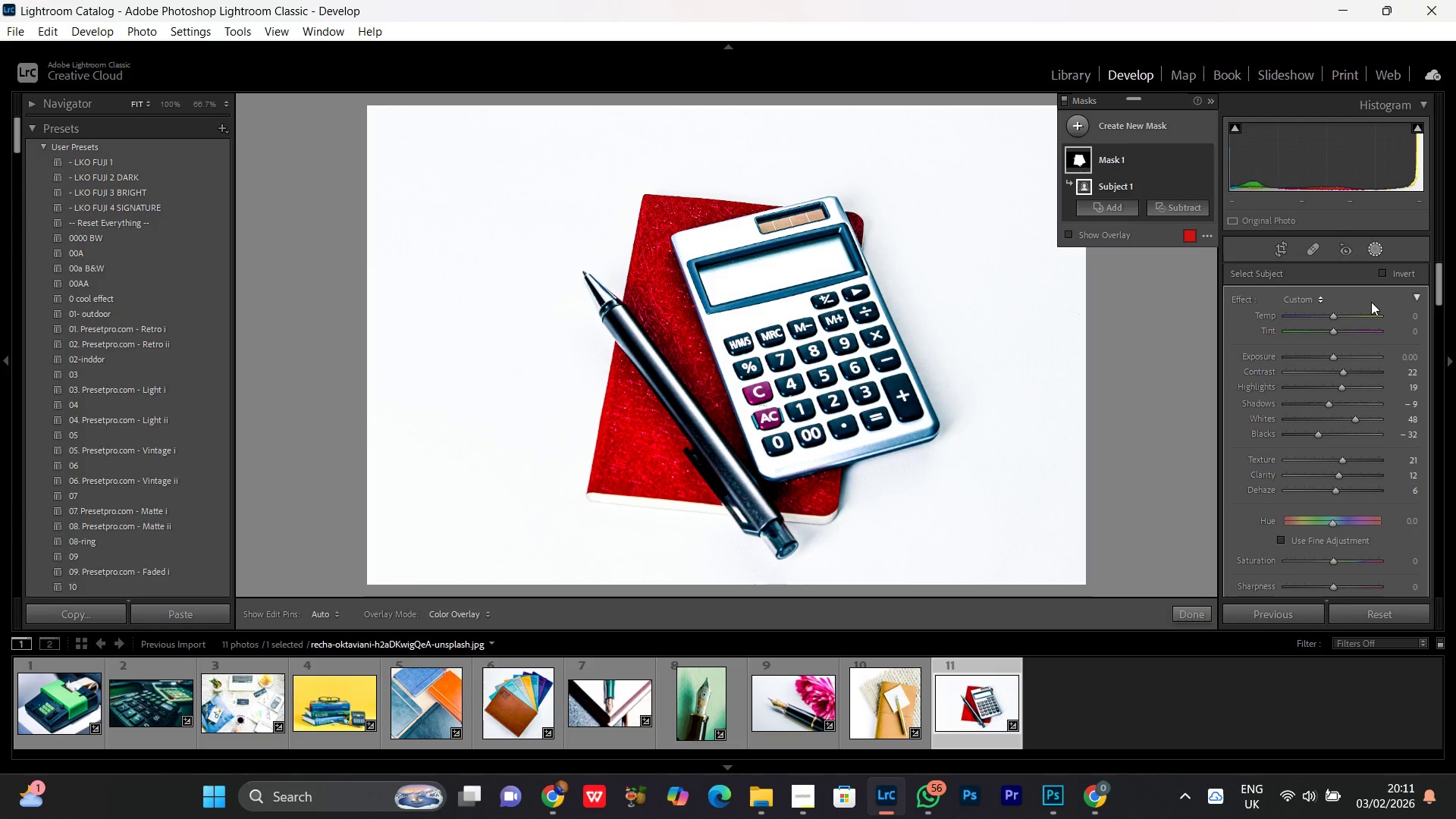 
left_click([1376, 252])
 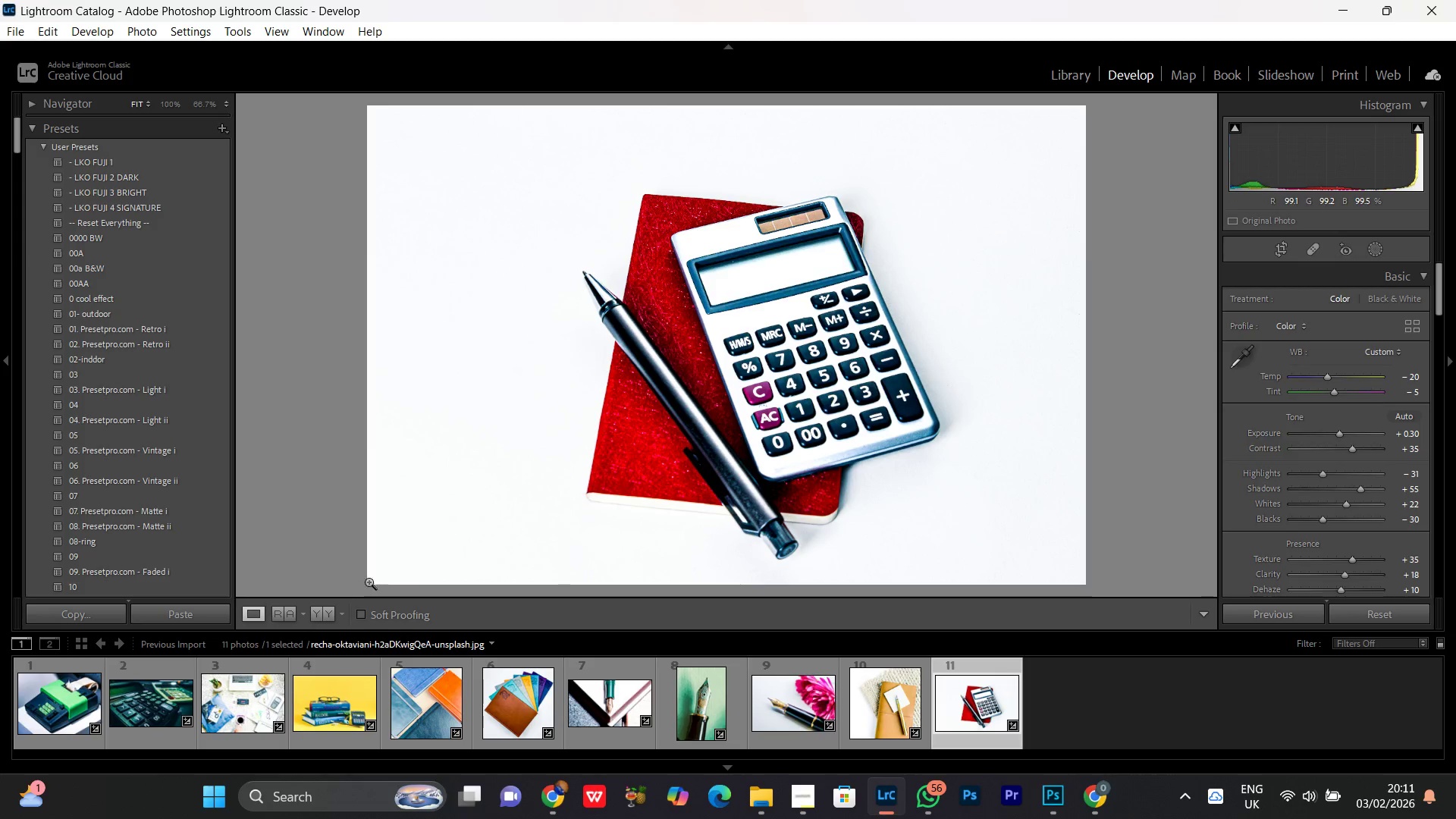 
left_click([321, 613])
 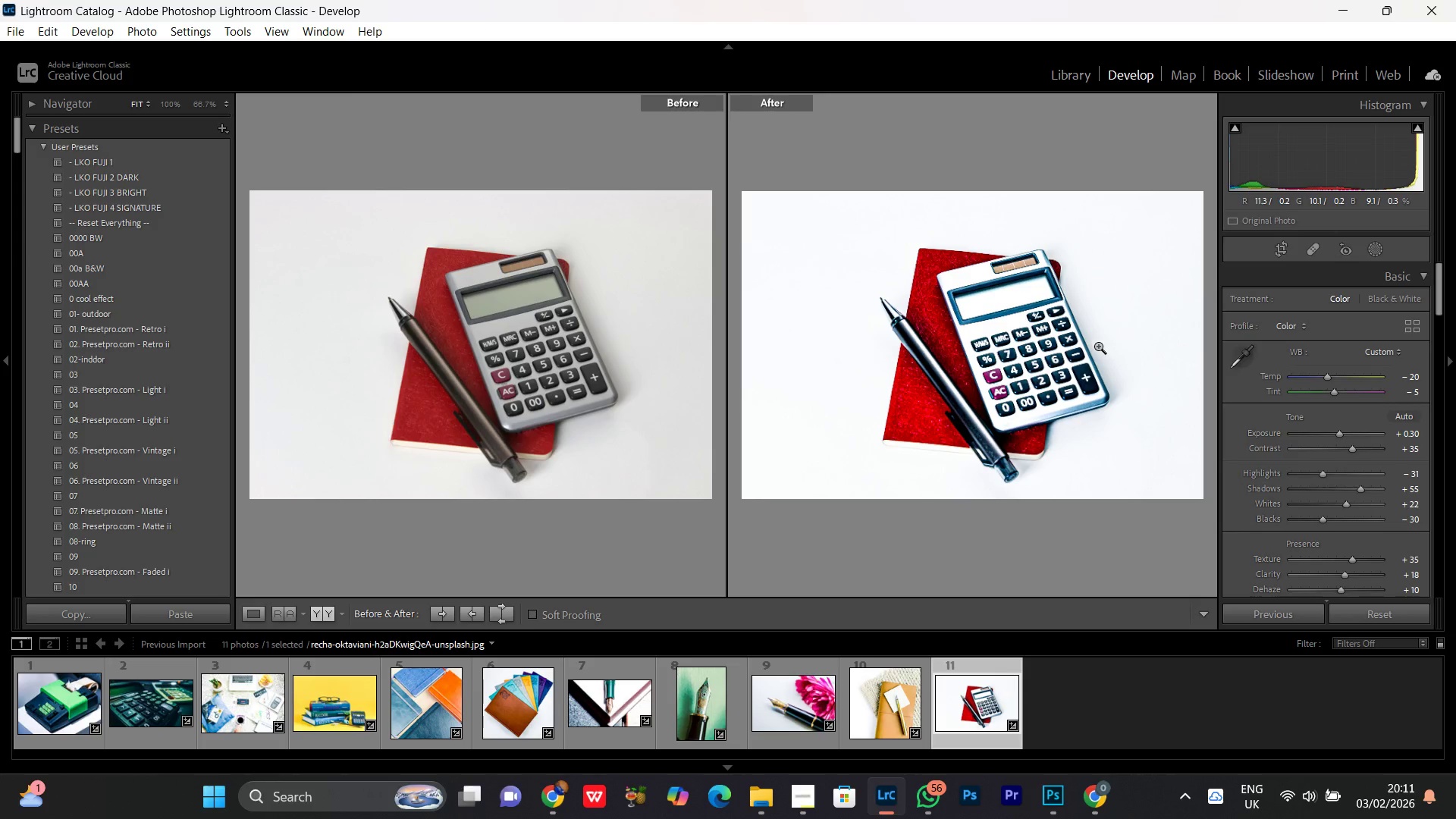 
double_click([1021, 337])
 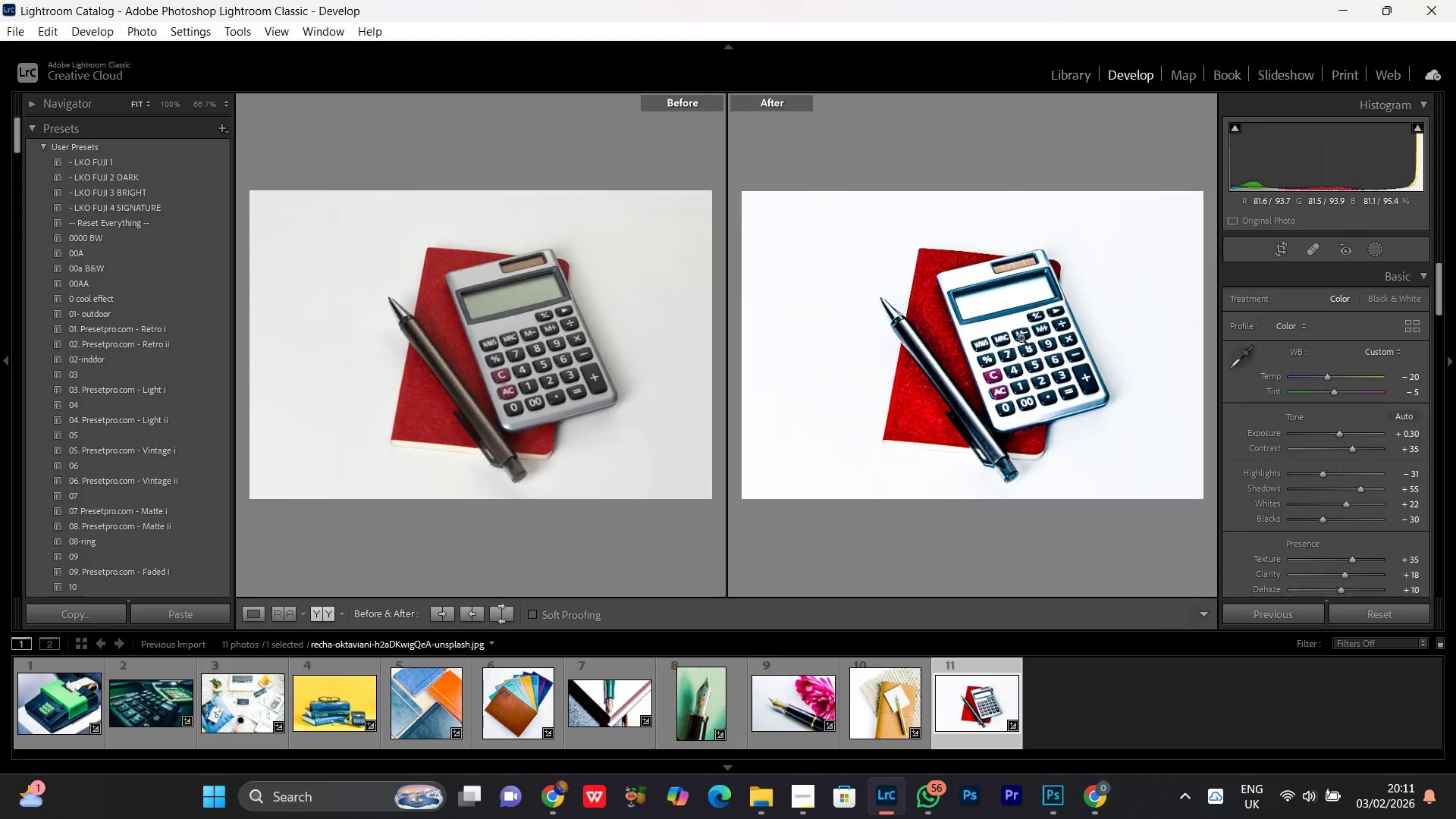 
triple_click([1021, 337])
 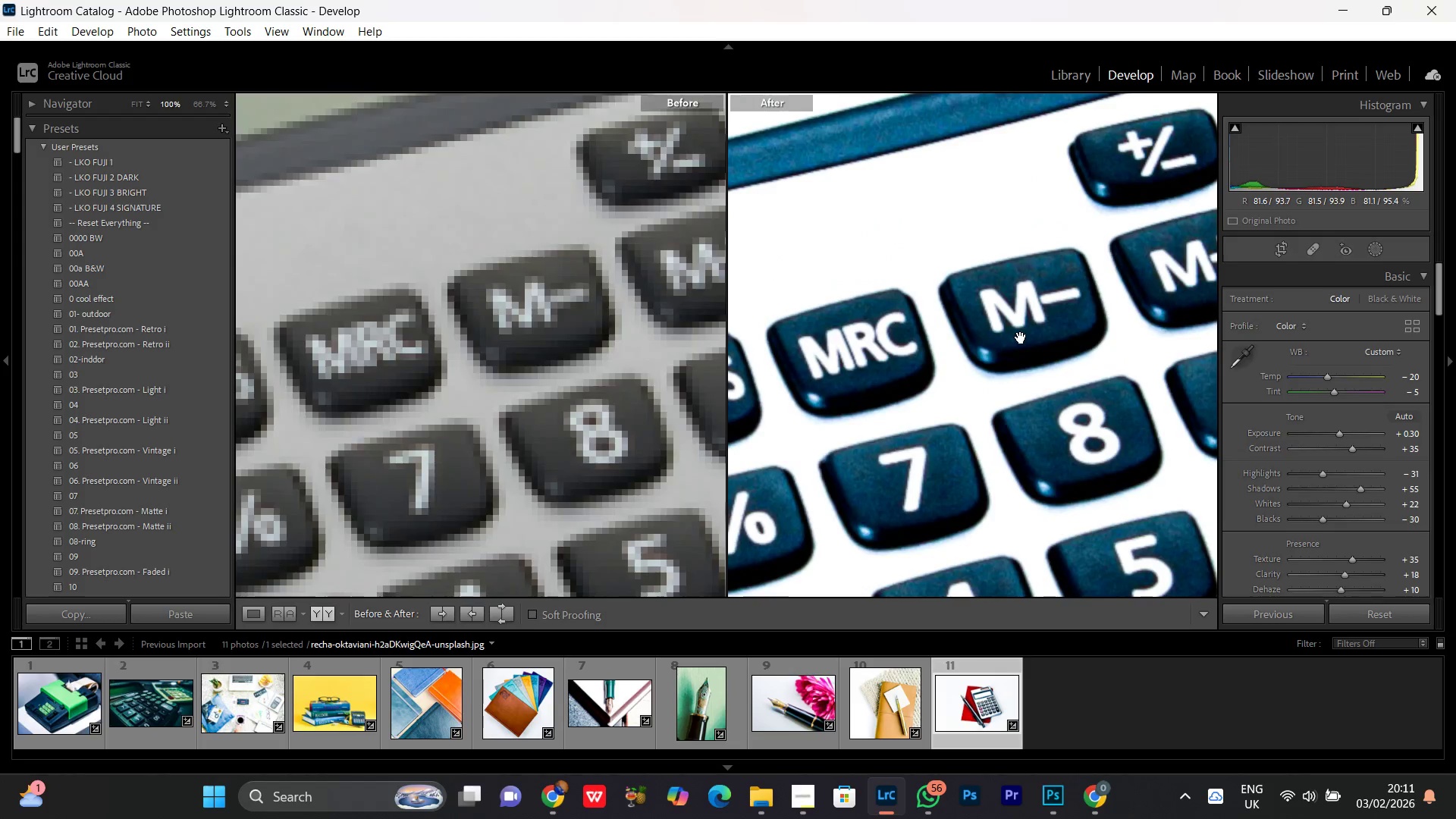 
triple_click([1021, 337])
 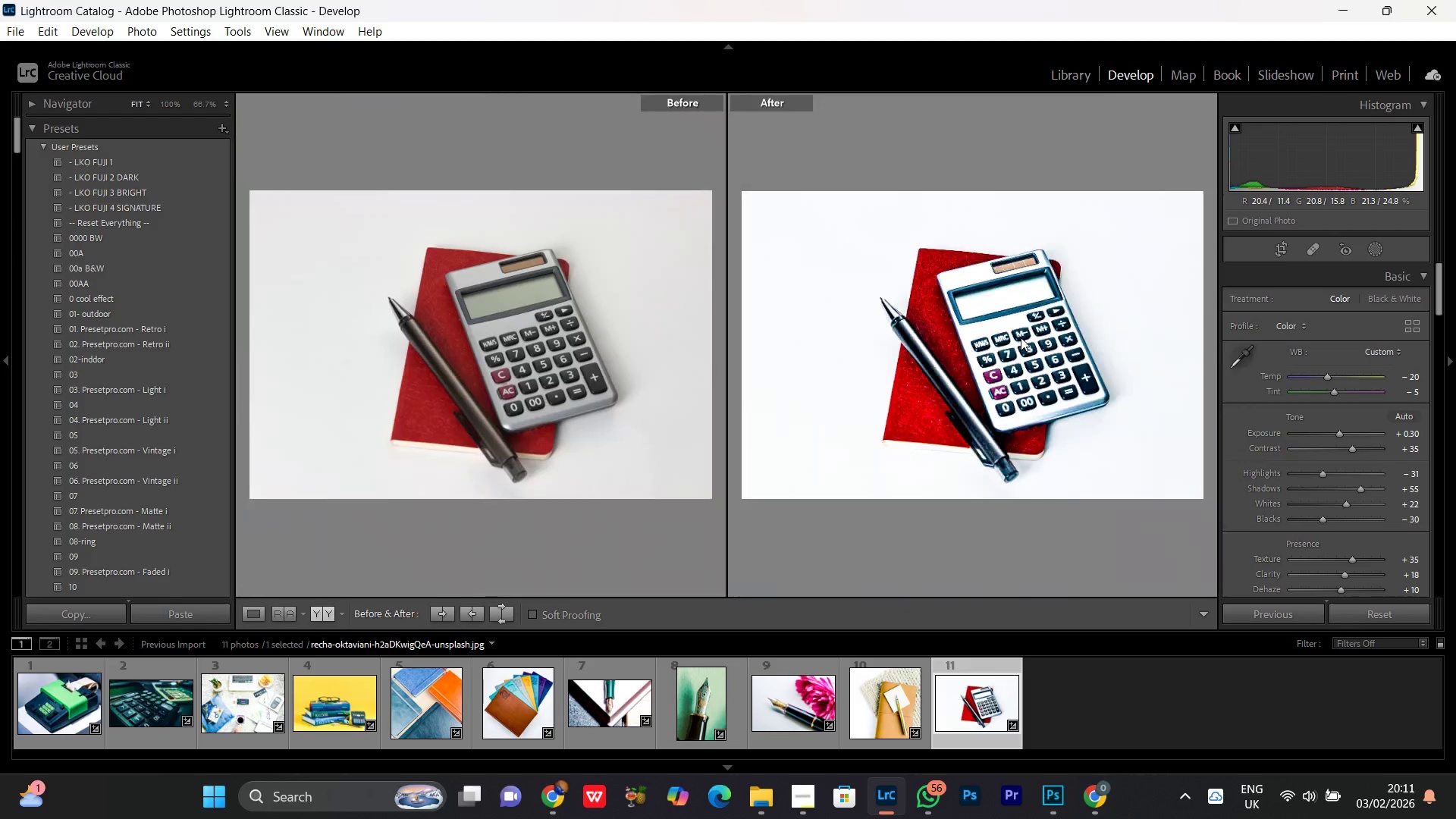 
triple_click([1021, 337])
 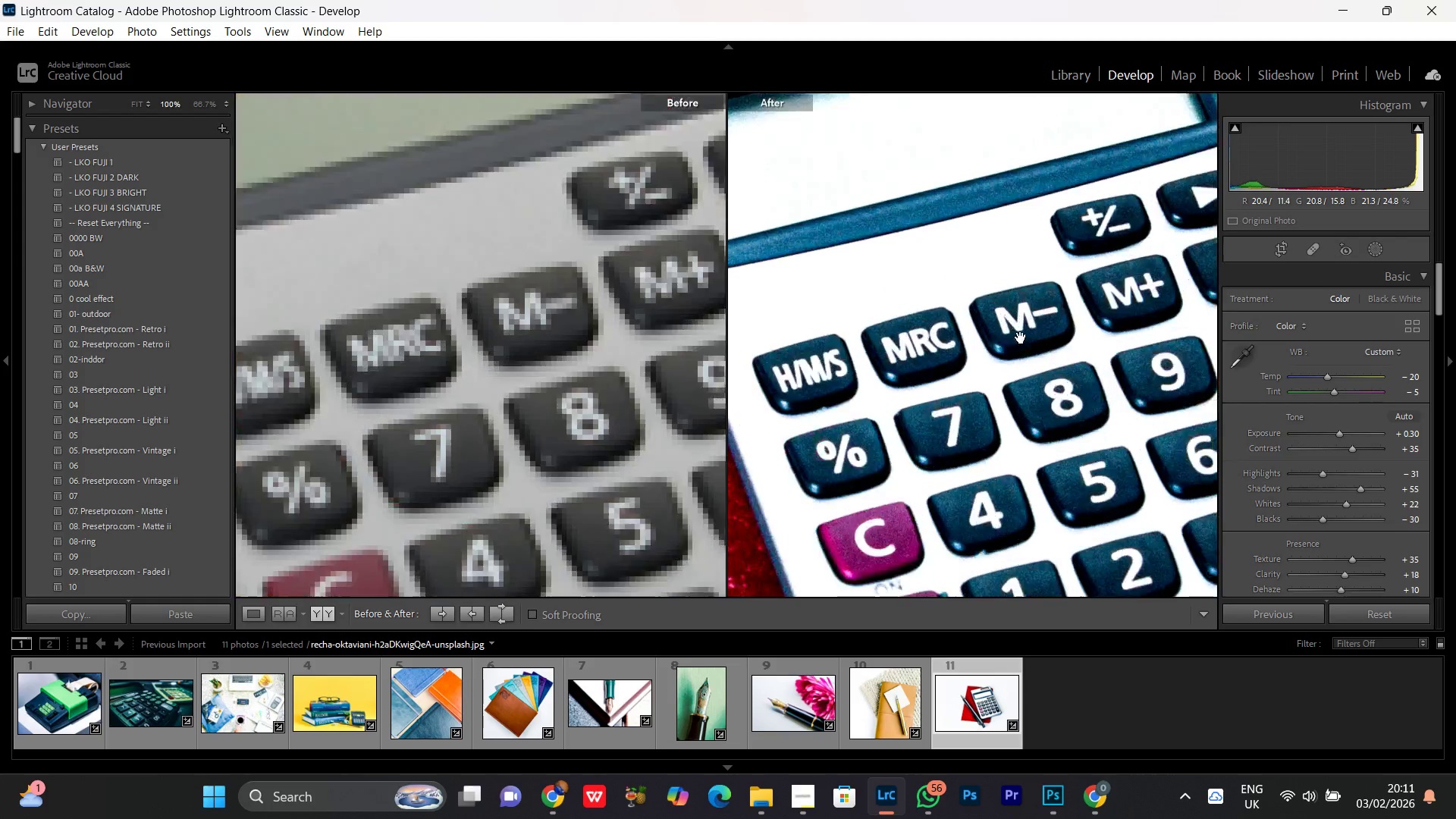 
triple_click([1021, 337])
 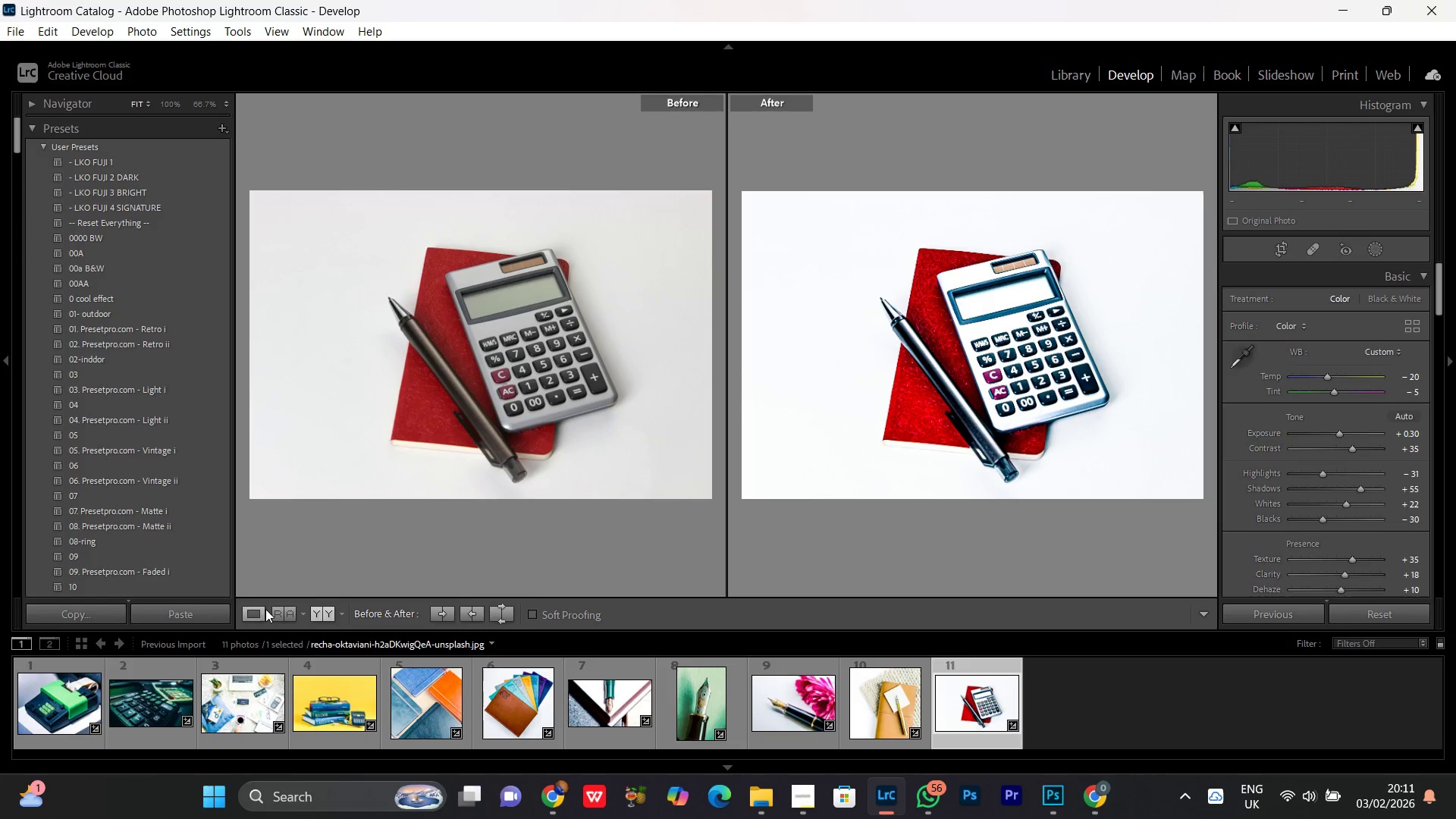 
left_click([259, 613])
 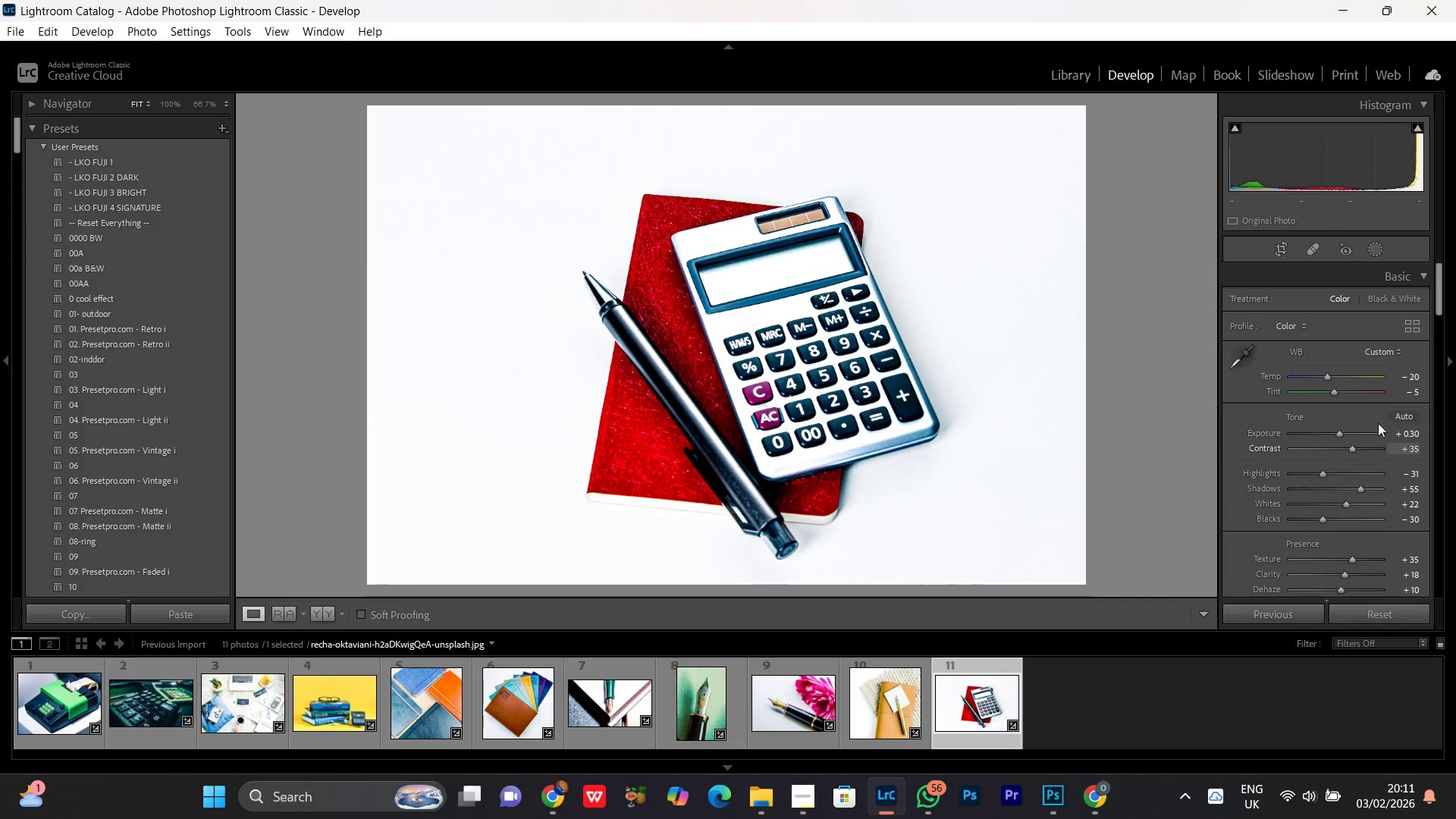 
scroll: coordinate [1367, 508], scroll_direction: down, amount: 16.0
 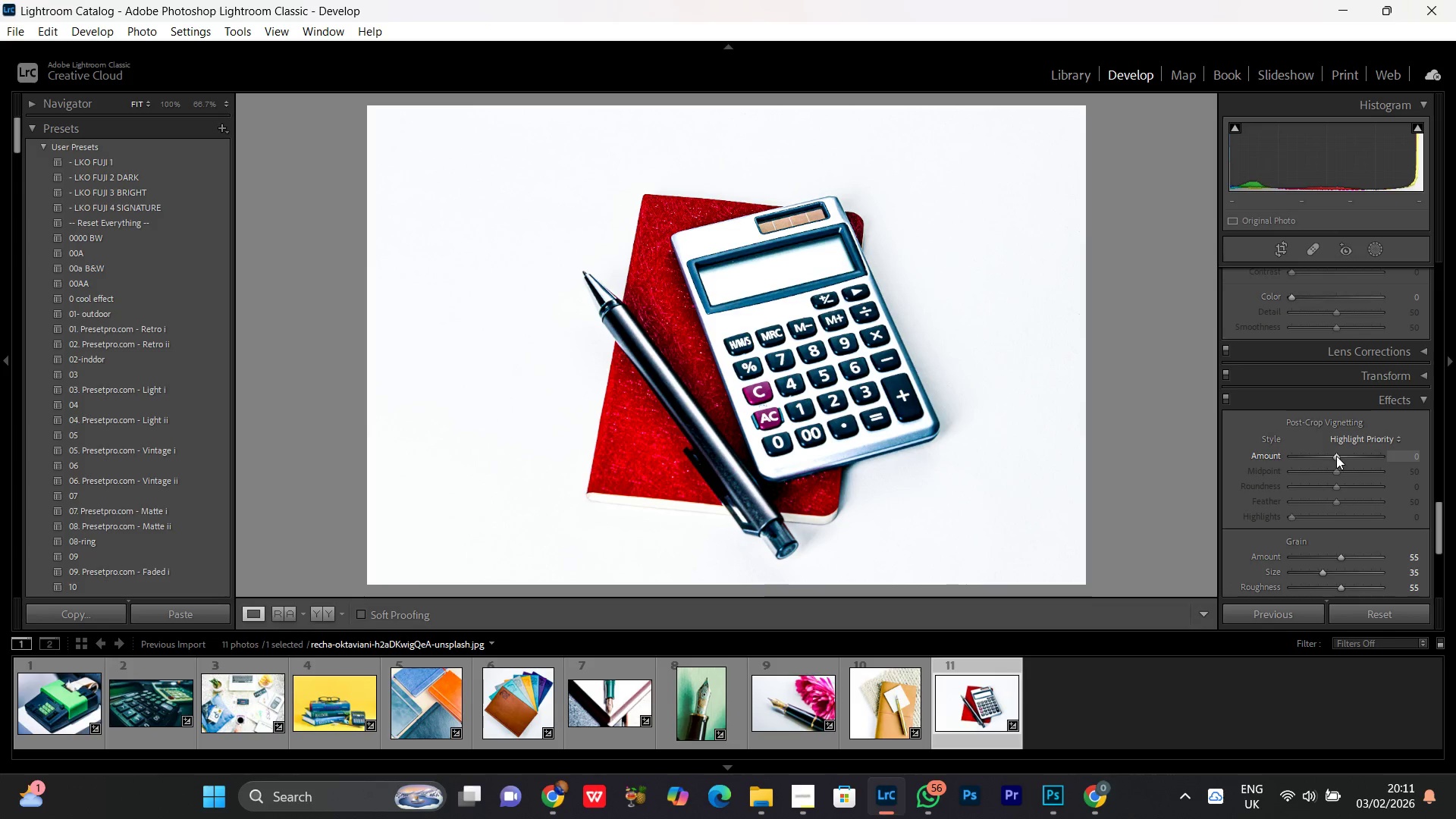 
left_click([1338, 457])
 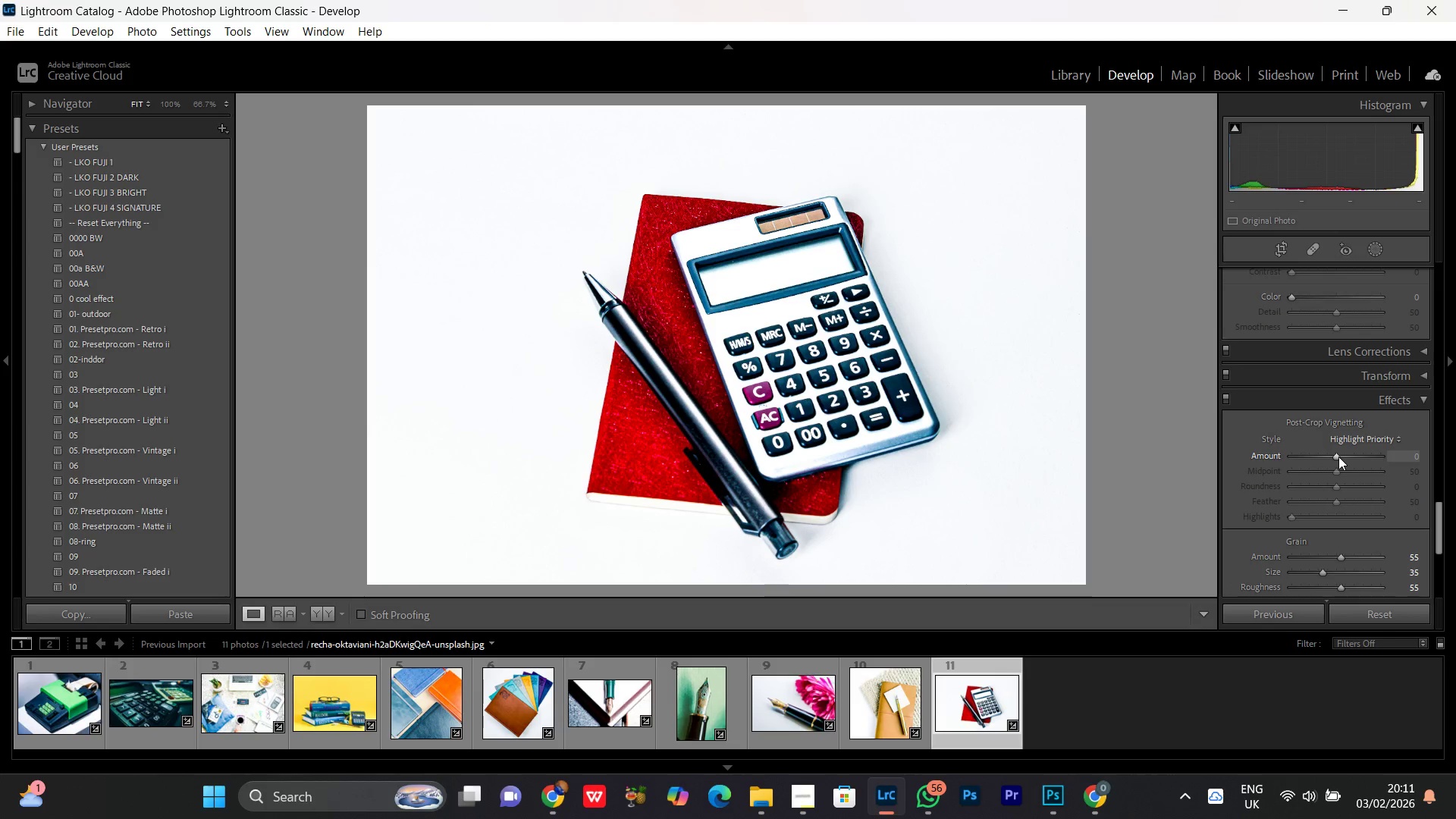 
scroll: coordinate [1338, 457], scroll_direction: down, amount: 7.0
 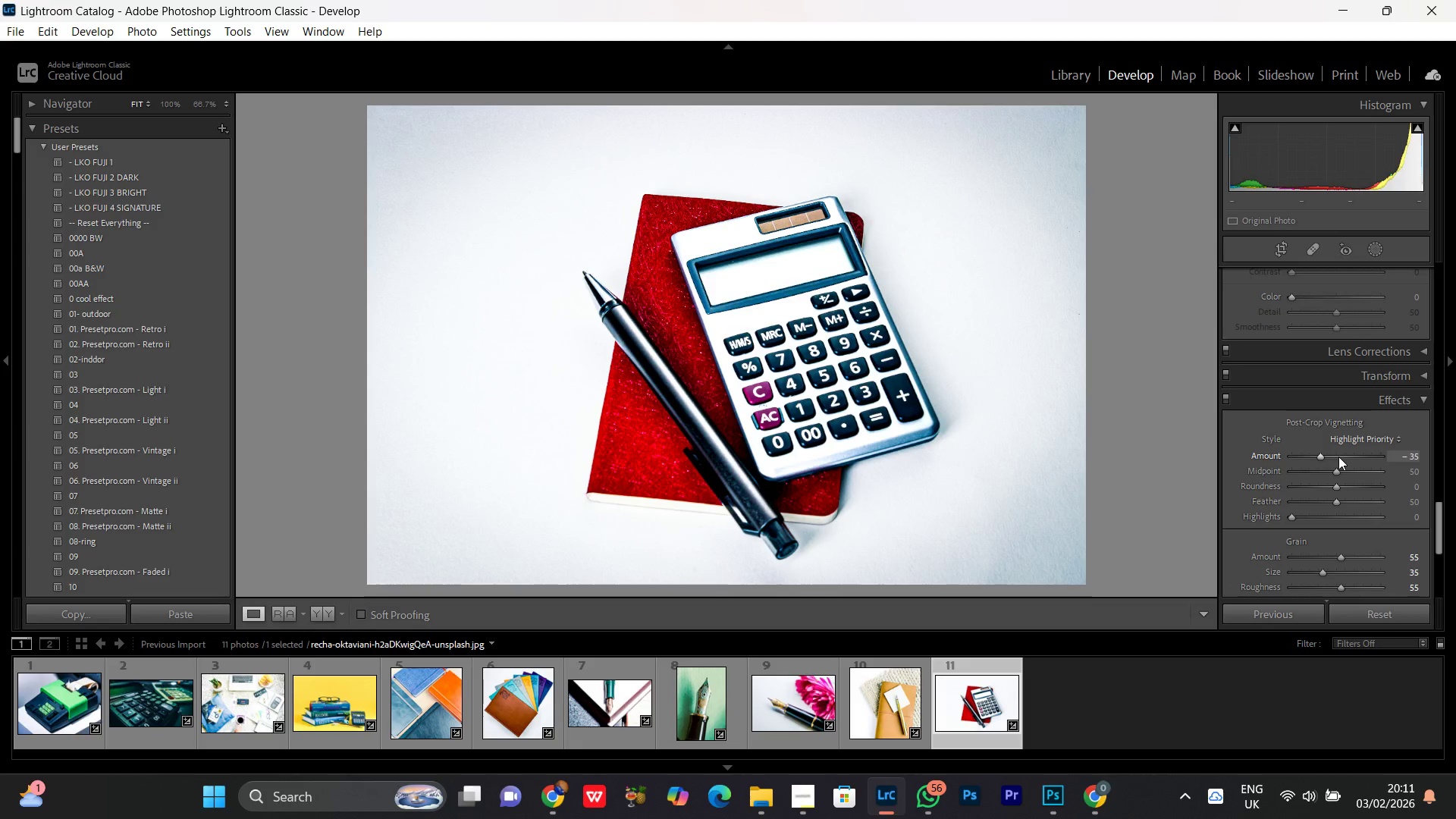 
scroll: coordinate [1338, 457], scroll_direction: none, amount: 0.0
 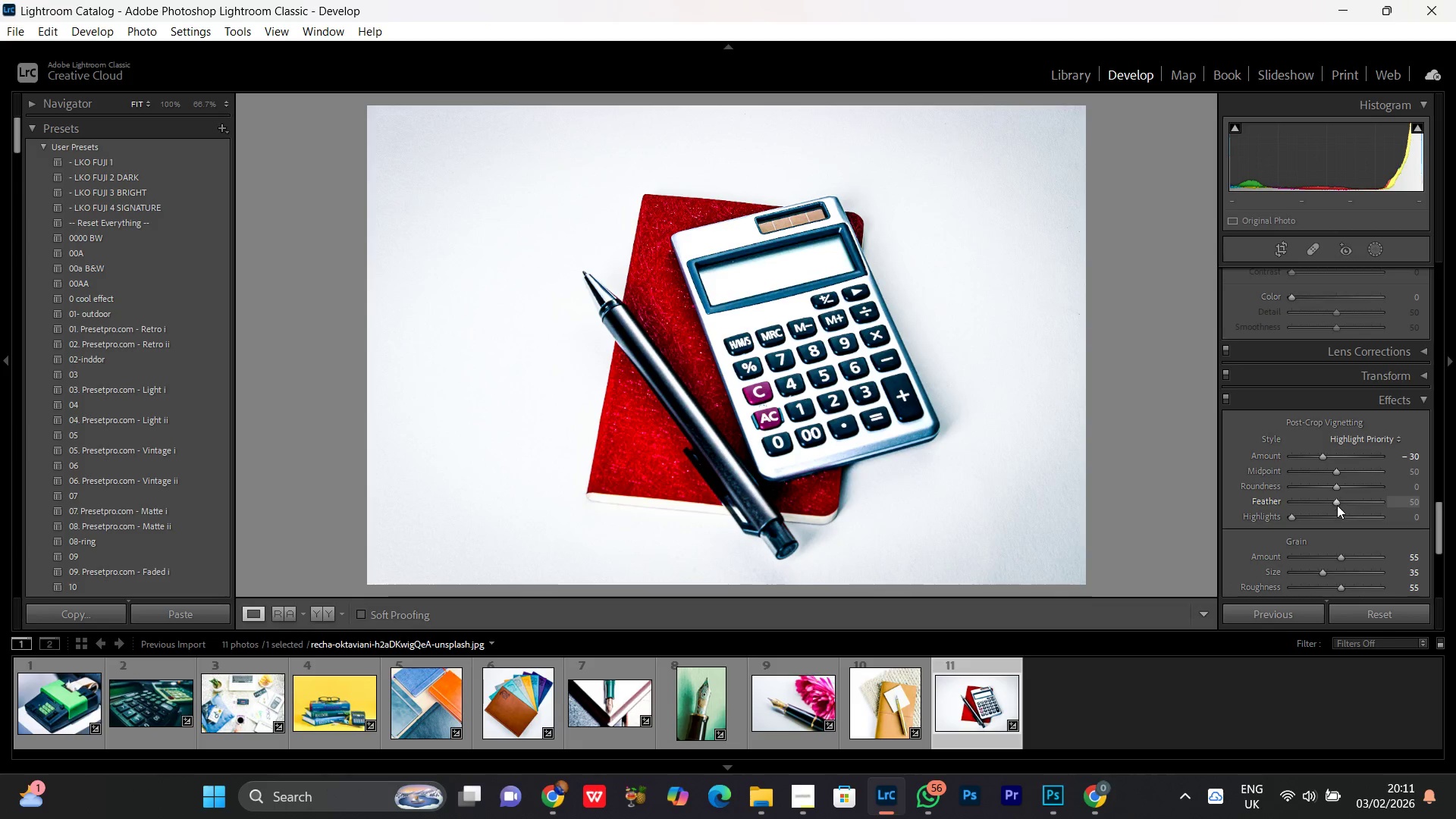 
left_click_drag(start_coordinate=[1337, 505], to_coordinate=[1354, 503])
 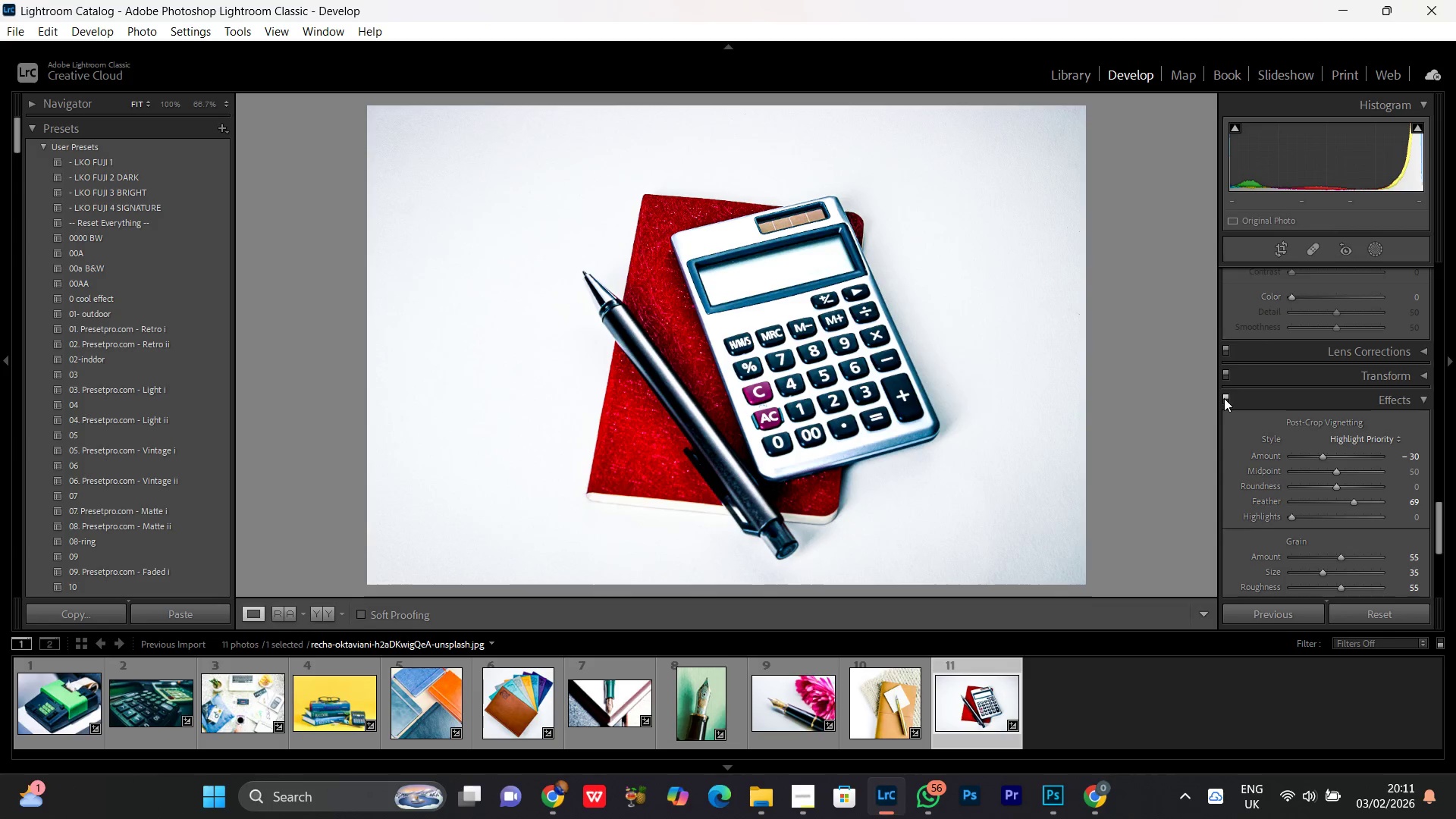 
left_click([1224, 398])
 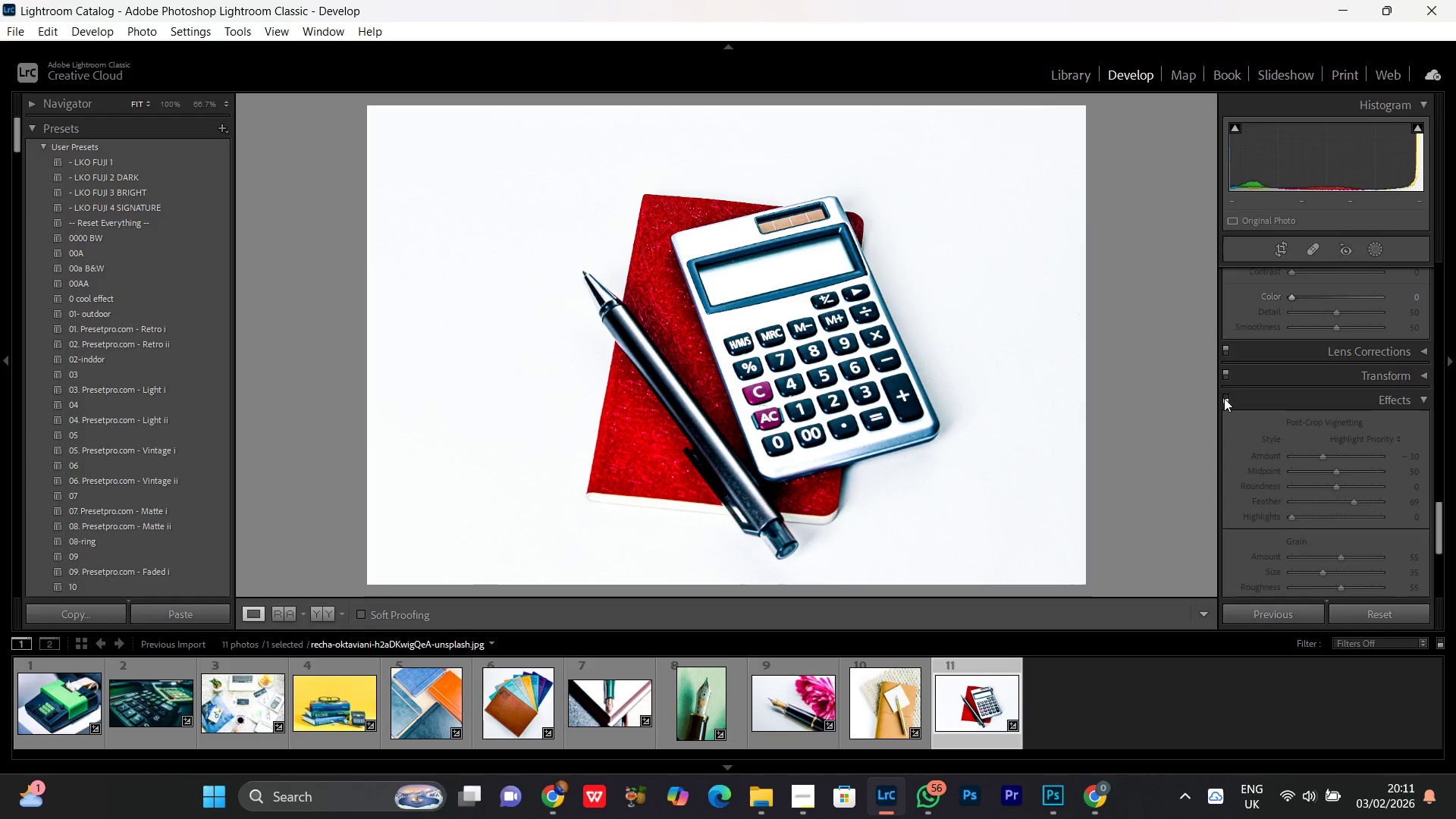 
left_click([1224, 398])
 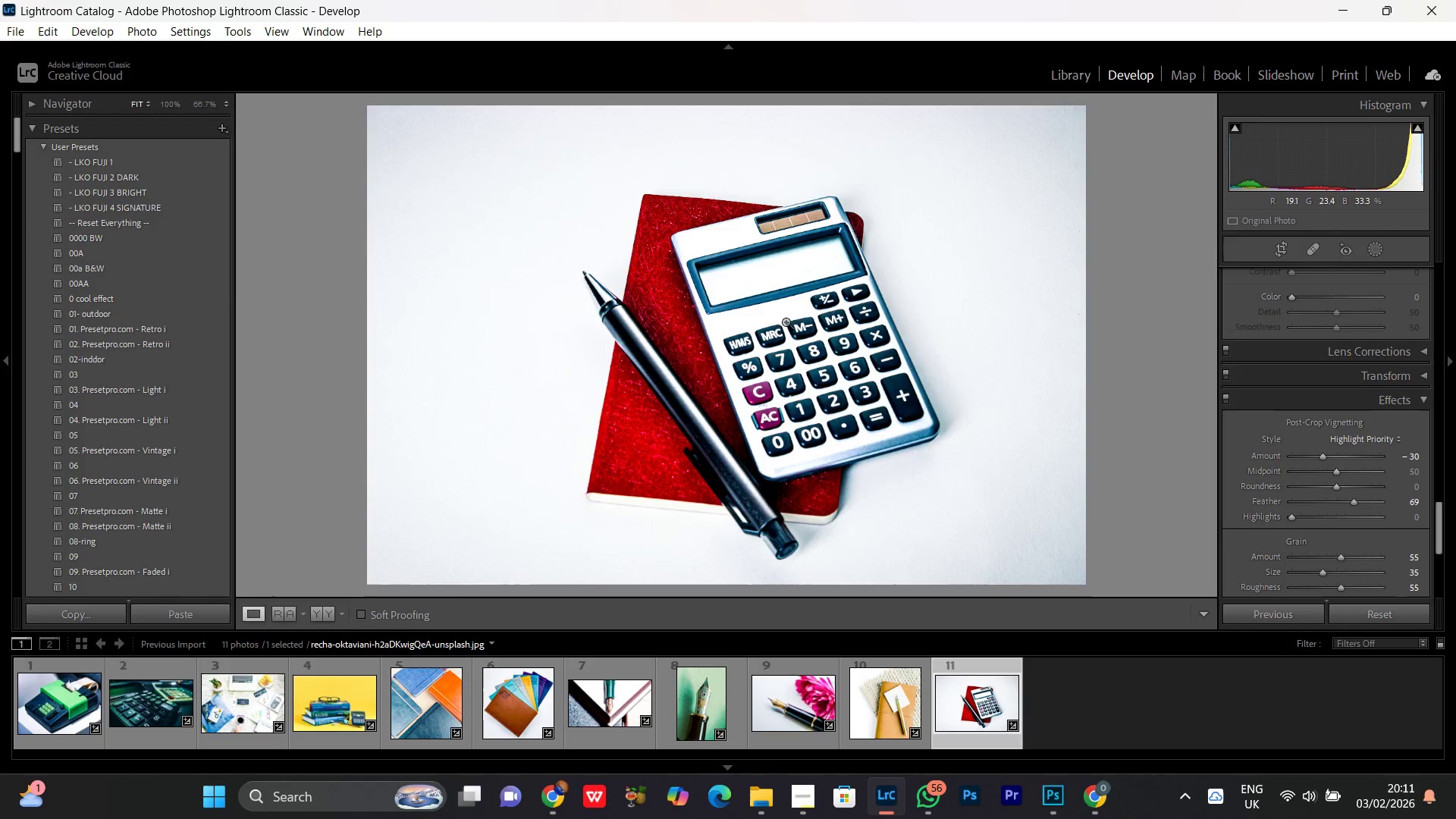 
double_click([785, 321])
 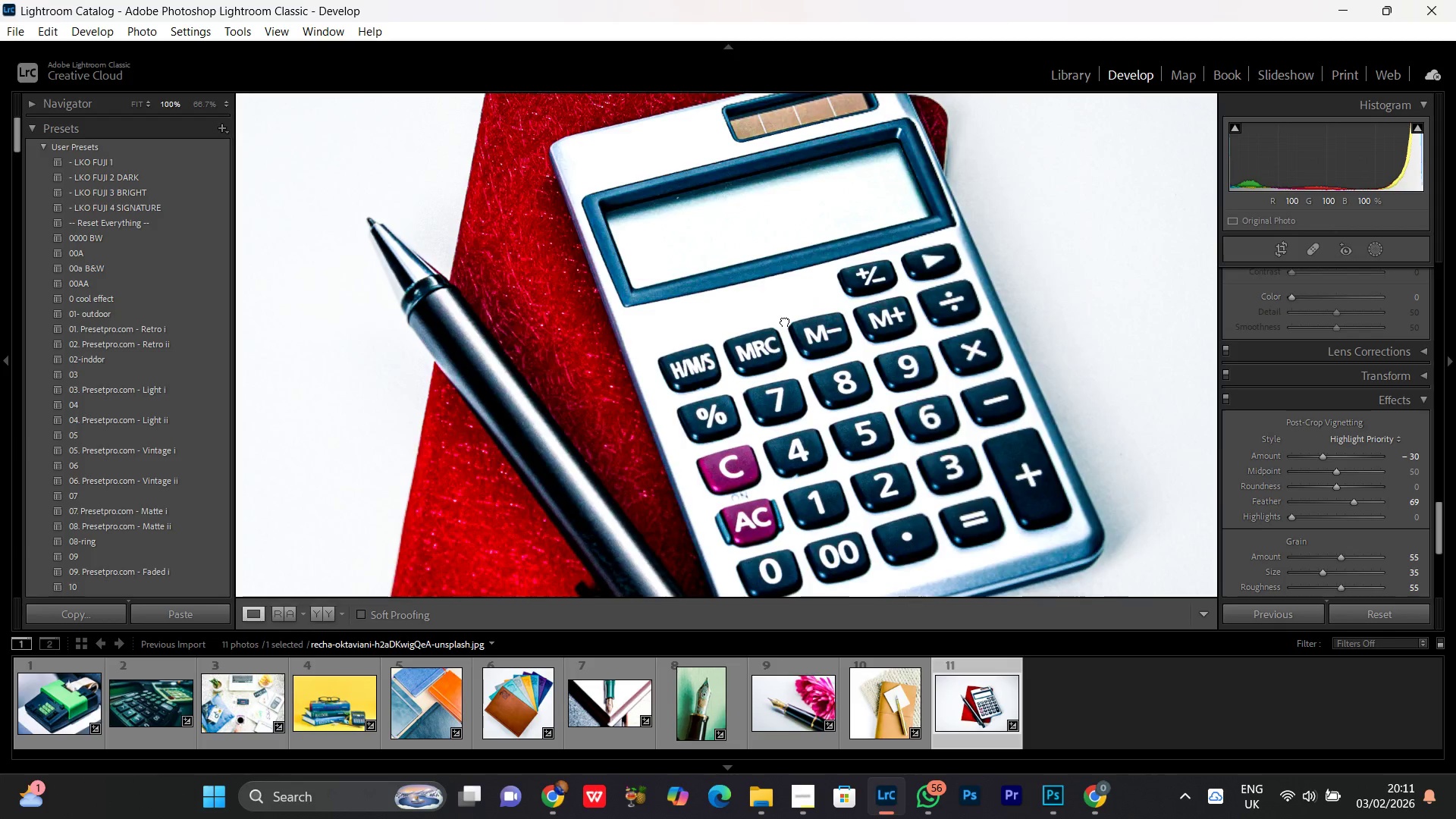 
double_click([785, 321])
 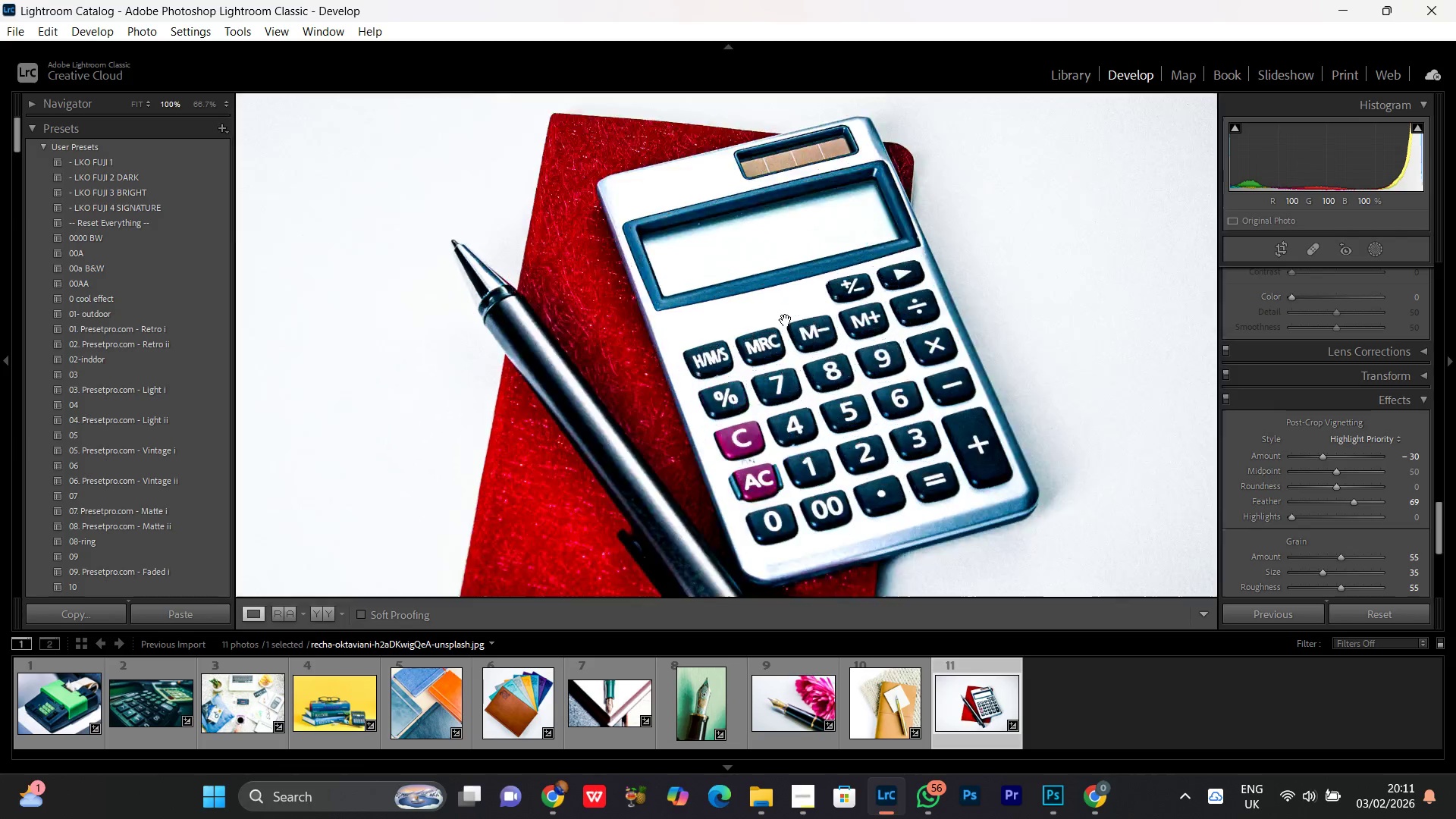 
double_click([786, 320])
 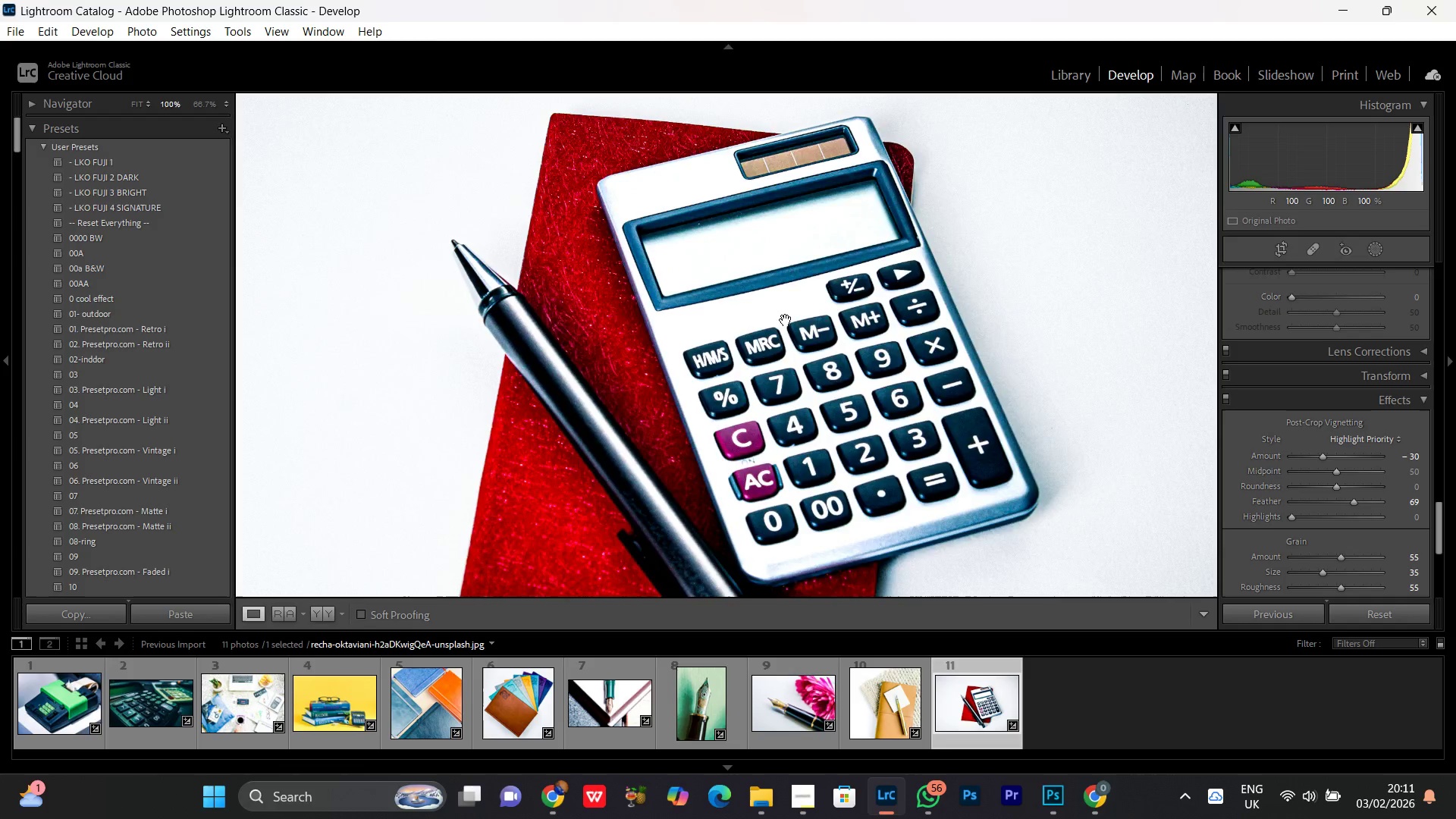 
double_click([786, 320])
 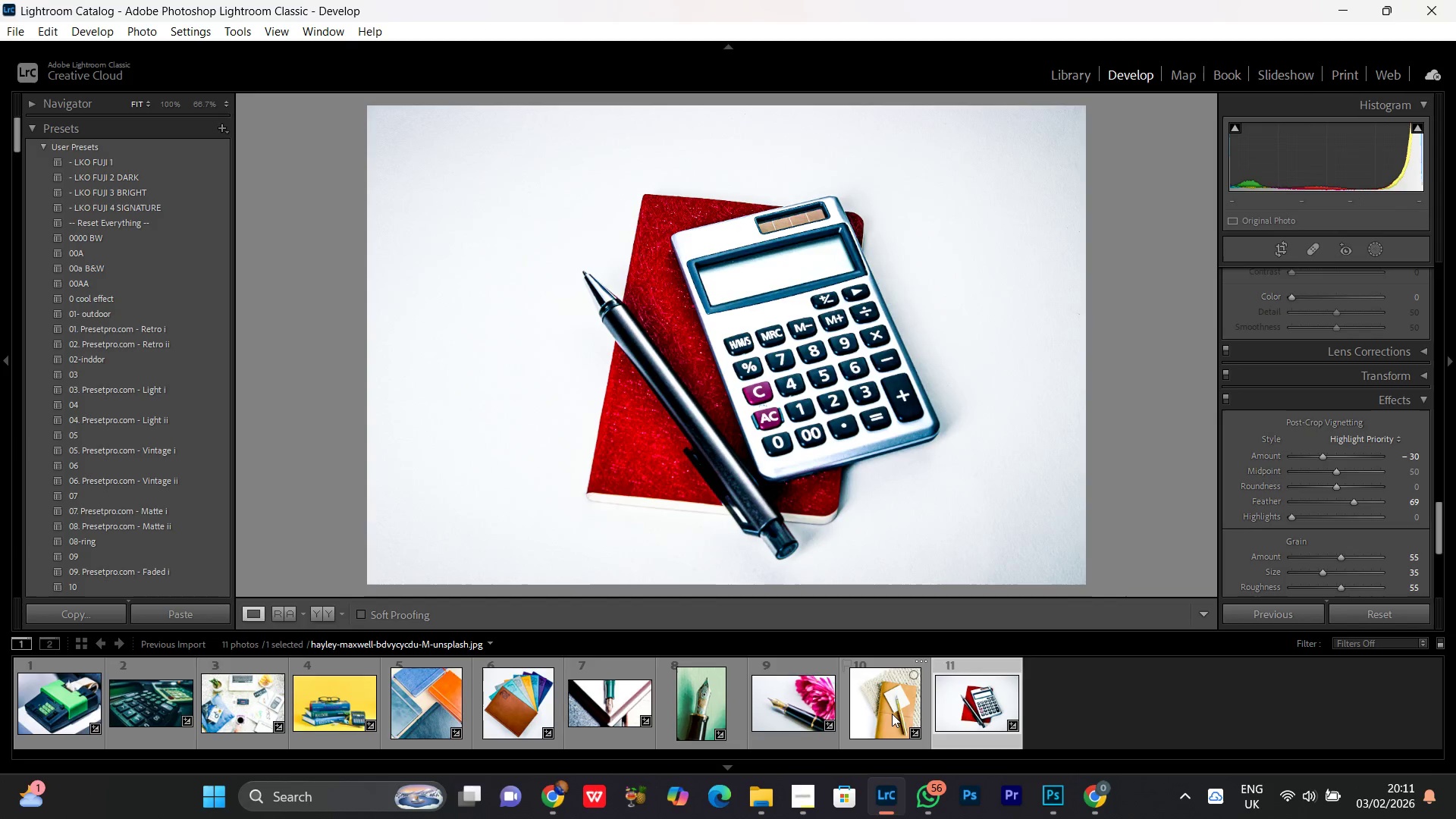 
double_click([892, 714])
 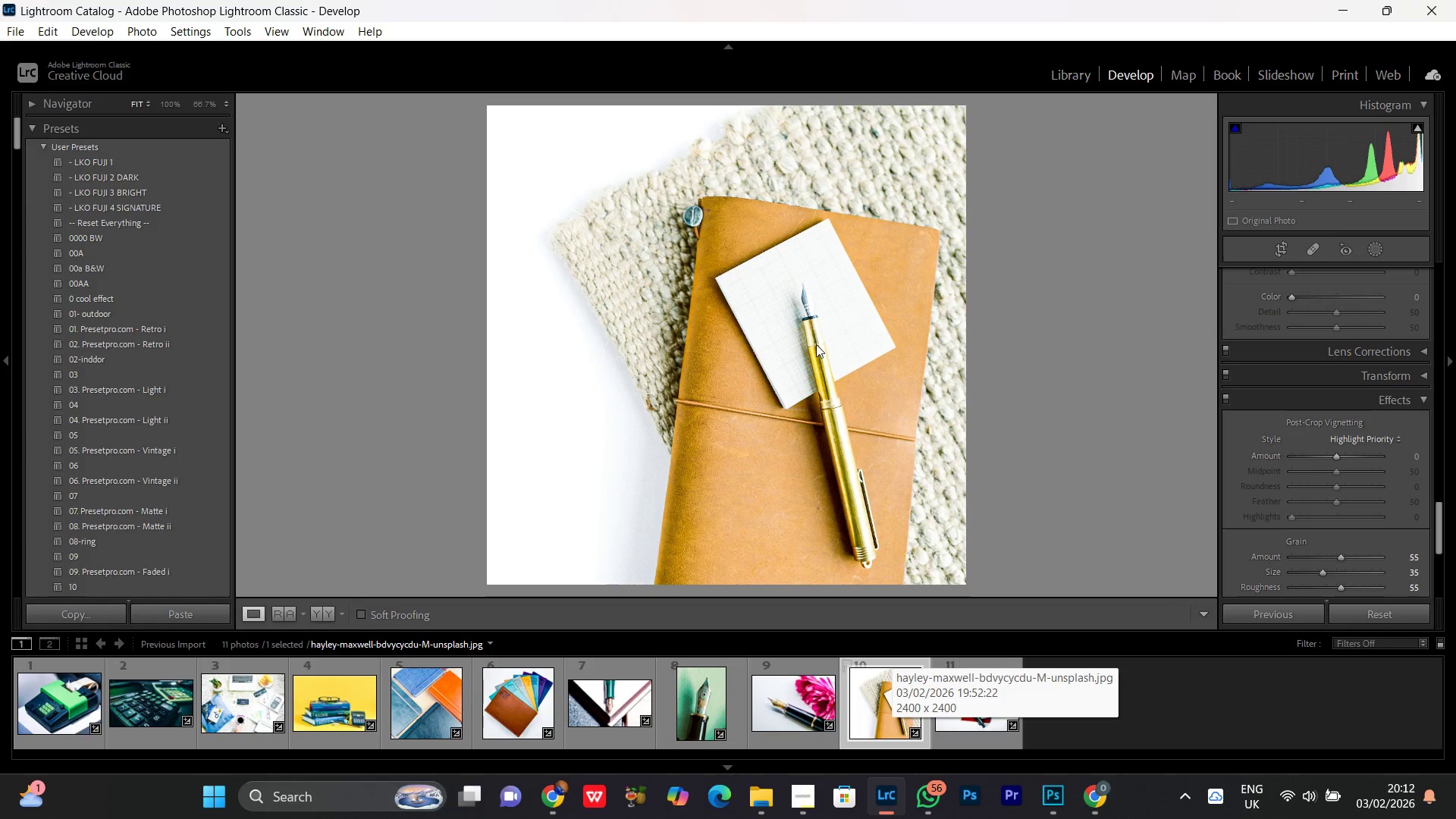 
scroll: coordinate [1323, 473], scroll_direction: up, amount: 9.0
 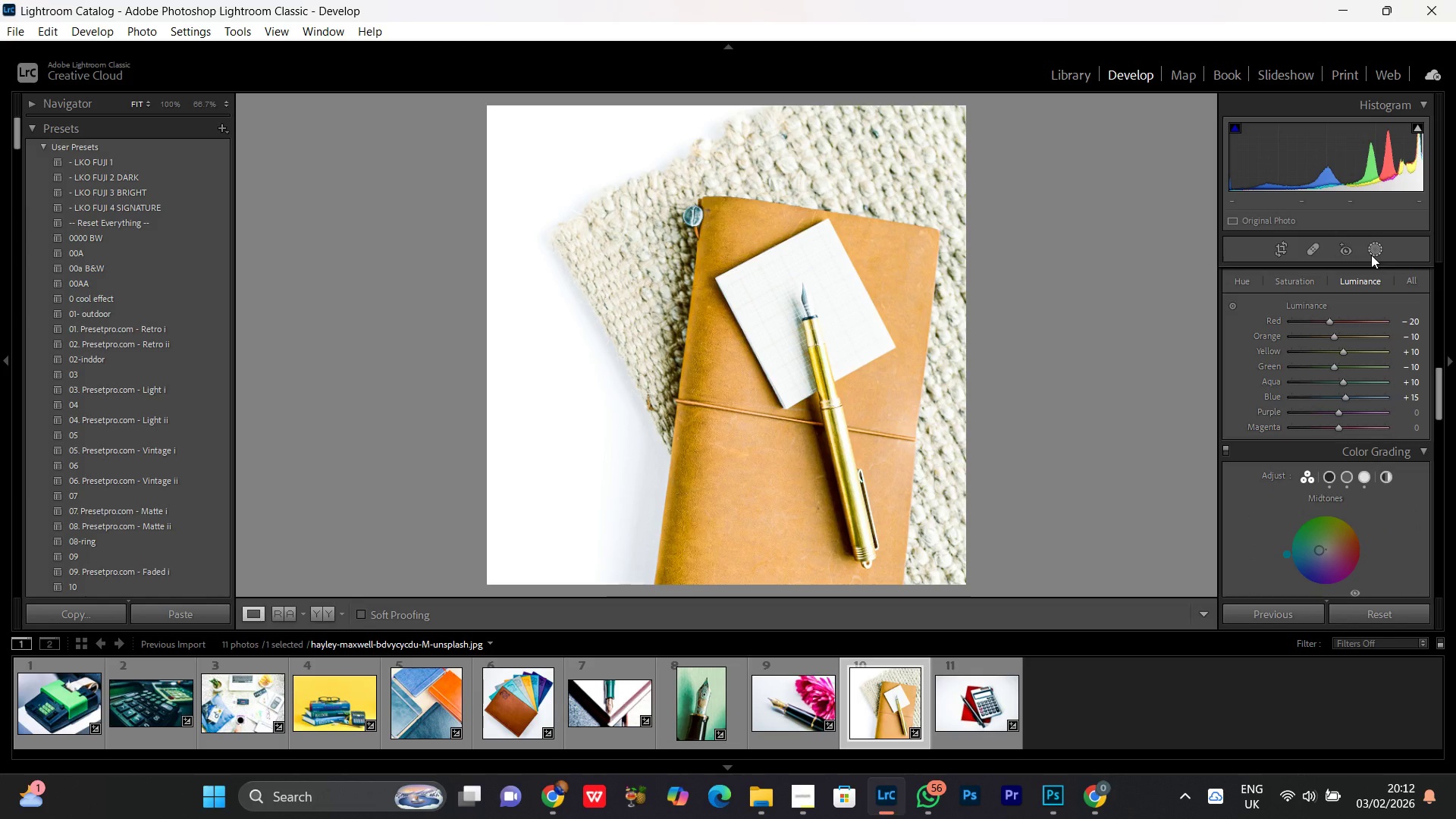 
left_click([1371, 255])
 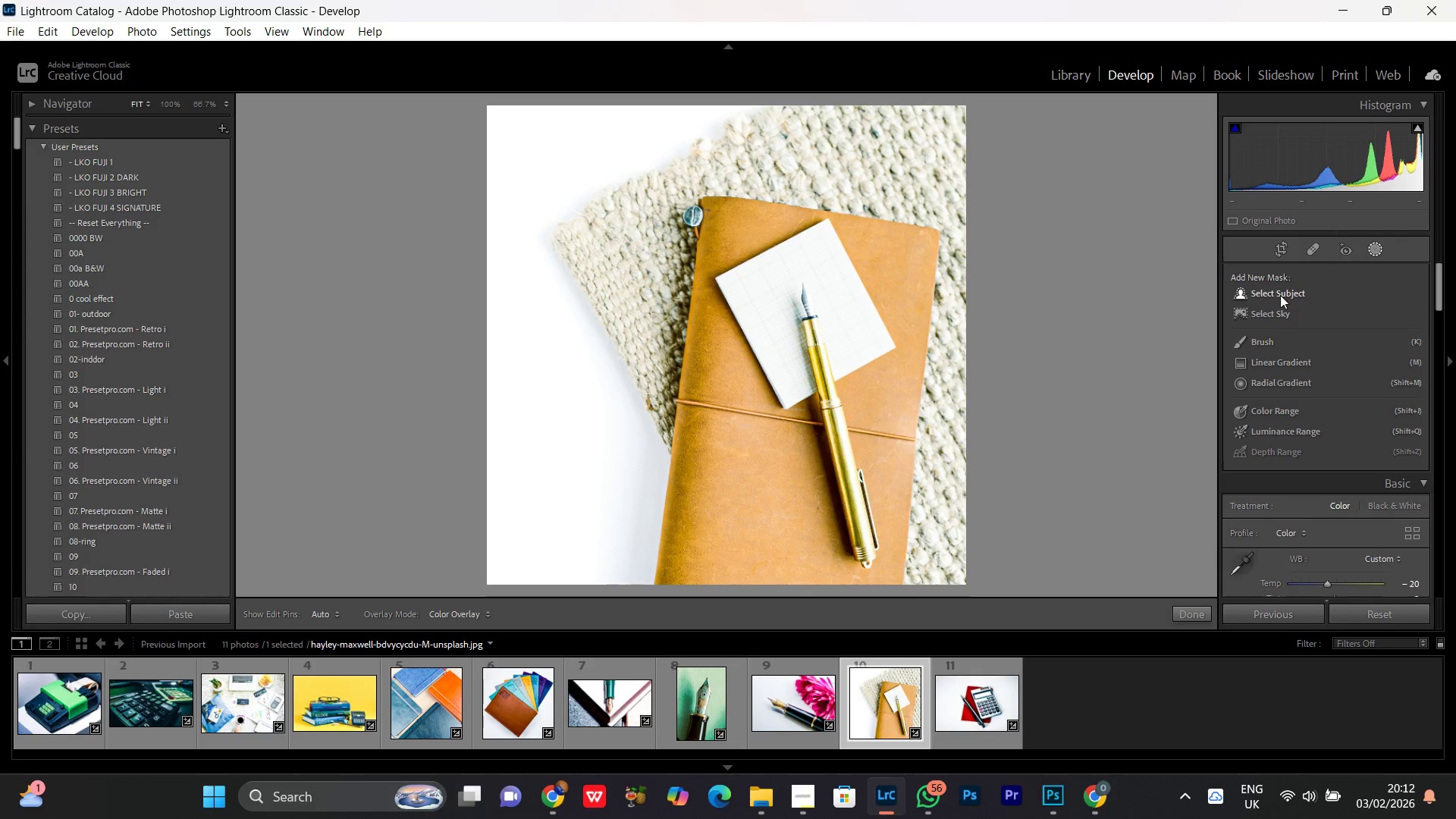 
left_click([1270, 293])
 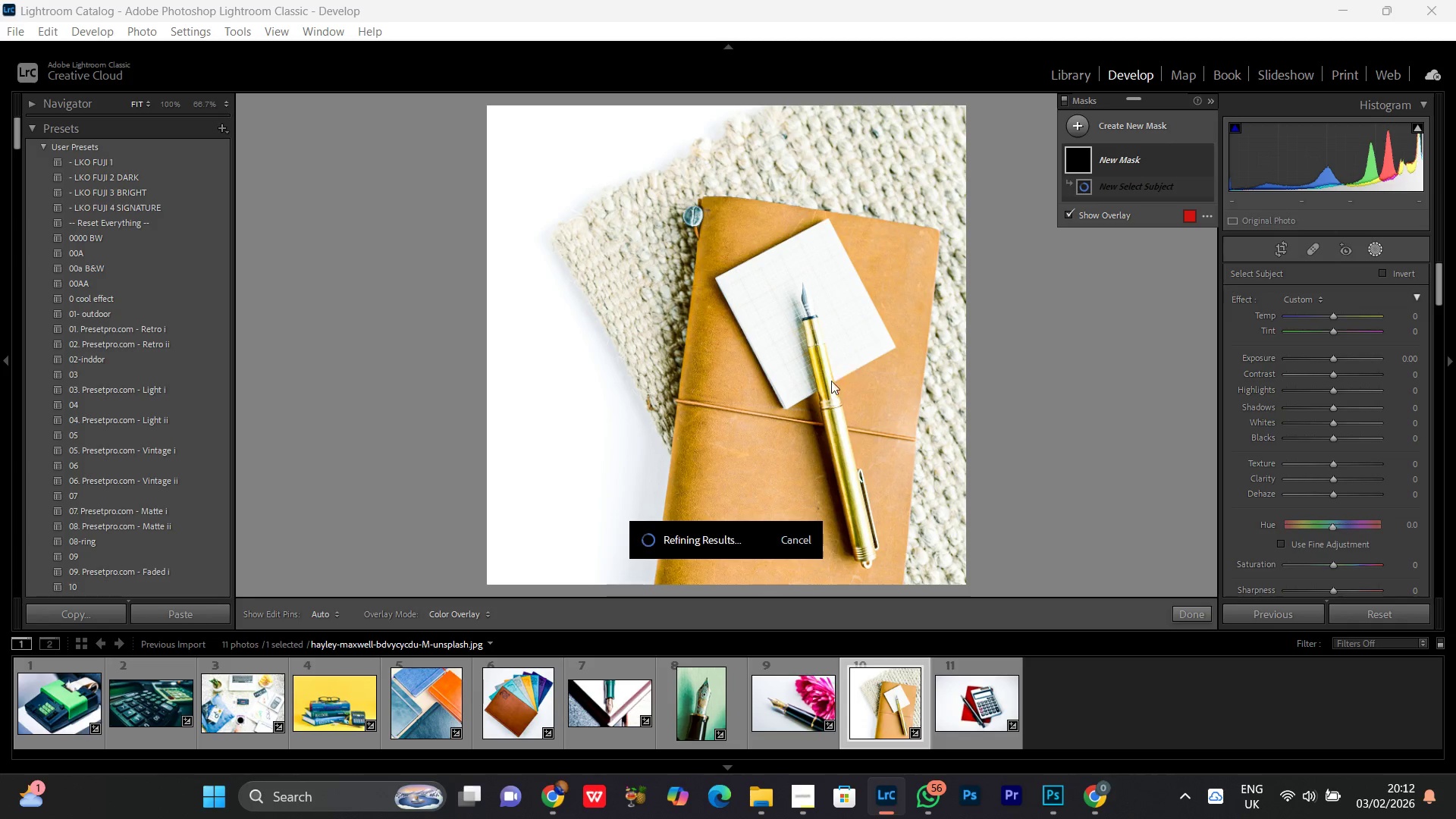 
wait(13.34)
 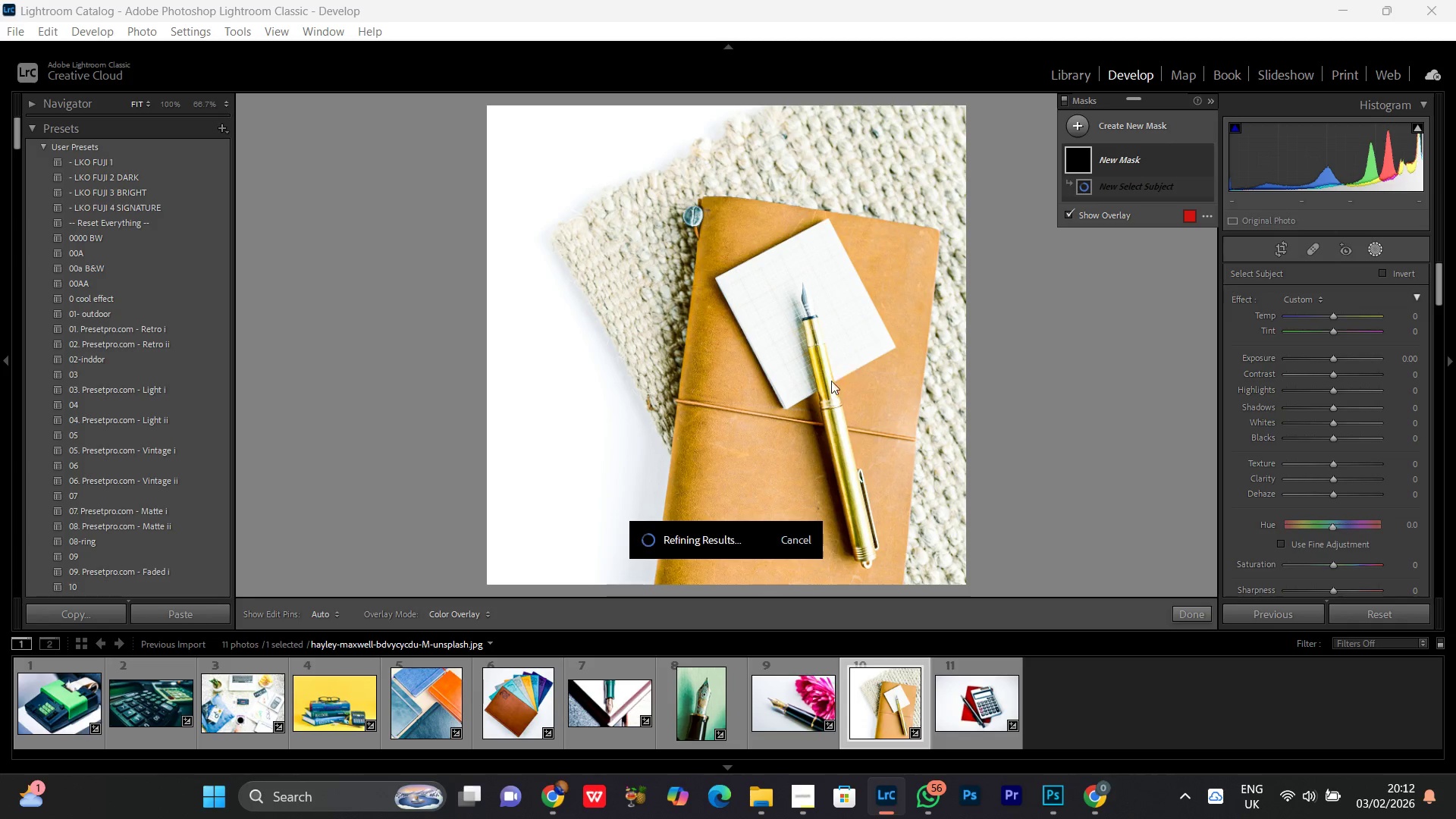 
left_click([1314, 440])
 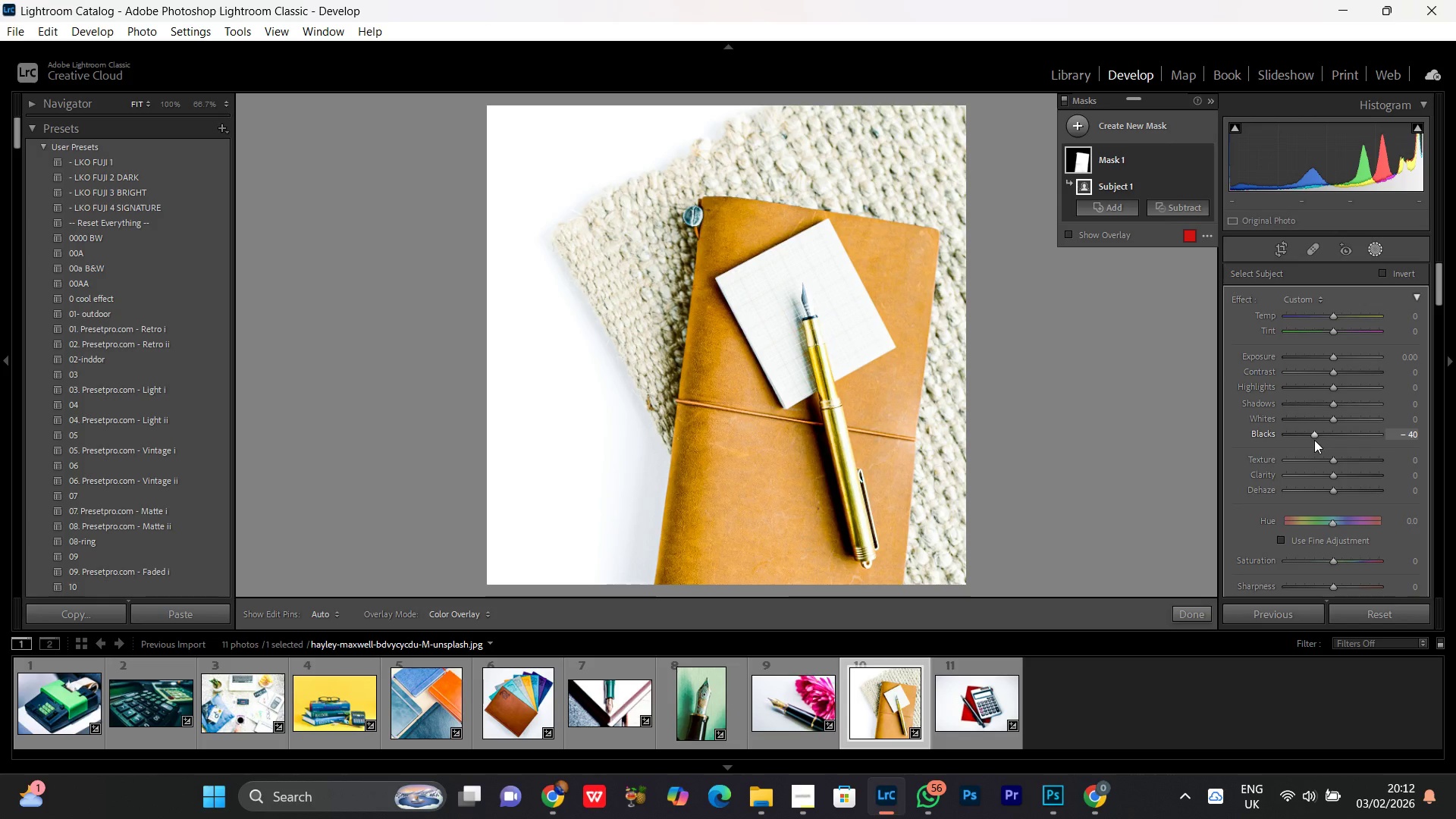 
scroll: coordinate [1315, 438], scroll_direction: up, amount: 16.0
 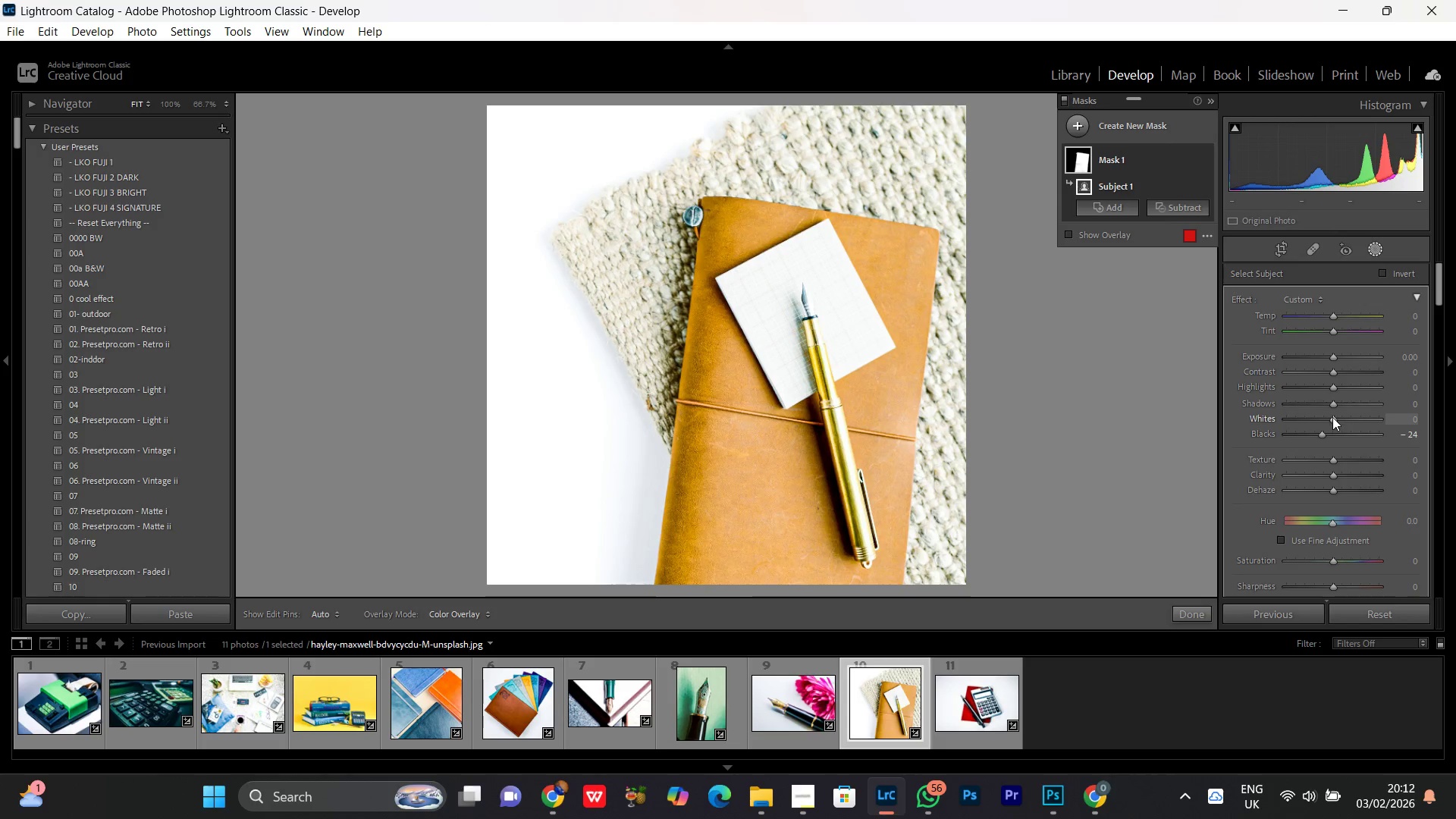 
left_click([1332, 418])
 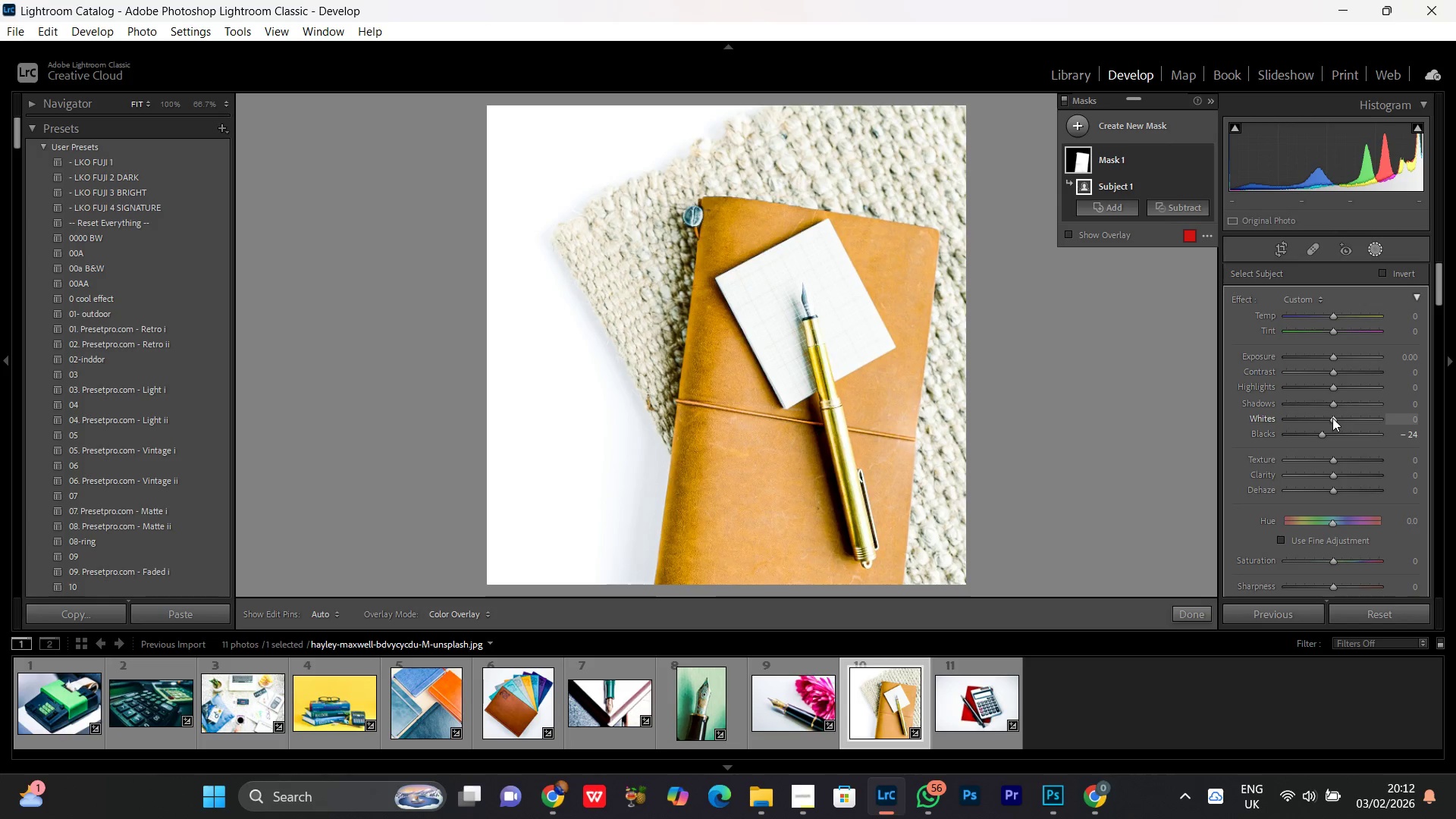 
scroll: coordinate [1332, 418], scroll_direction: up, amount: 13.0
 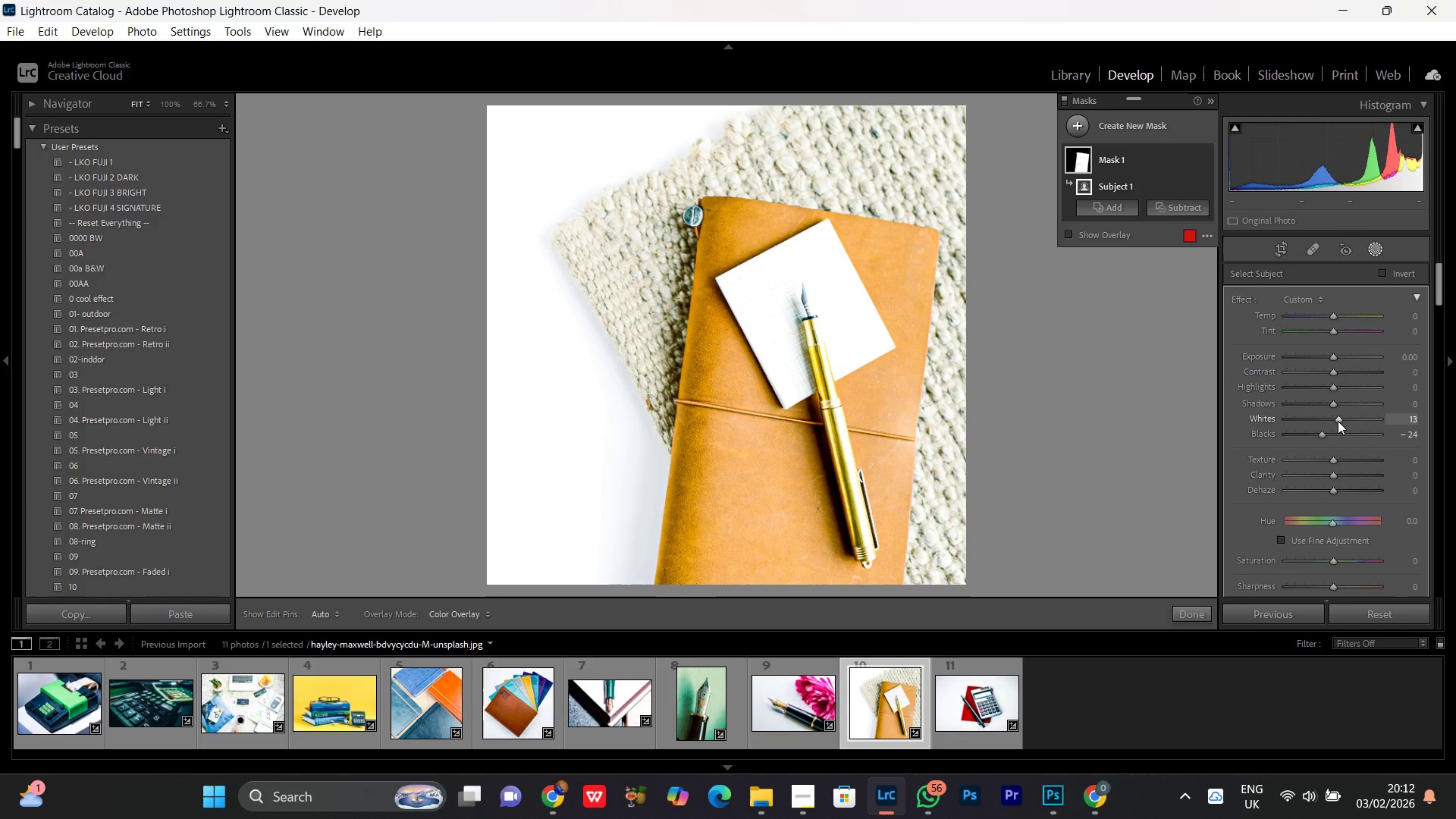 
left_click_drag(start_coordinate=[1334, 420], to_coordinate=[1332, 416])
 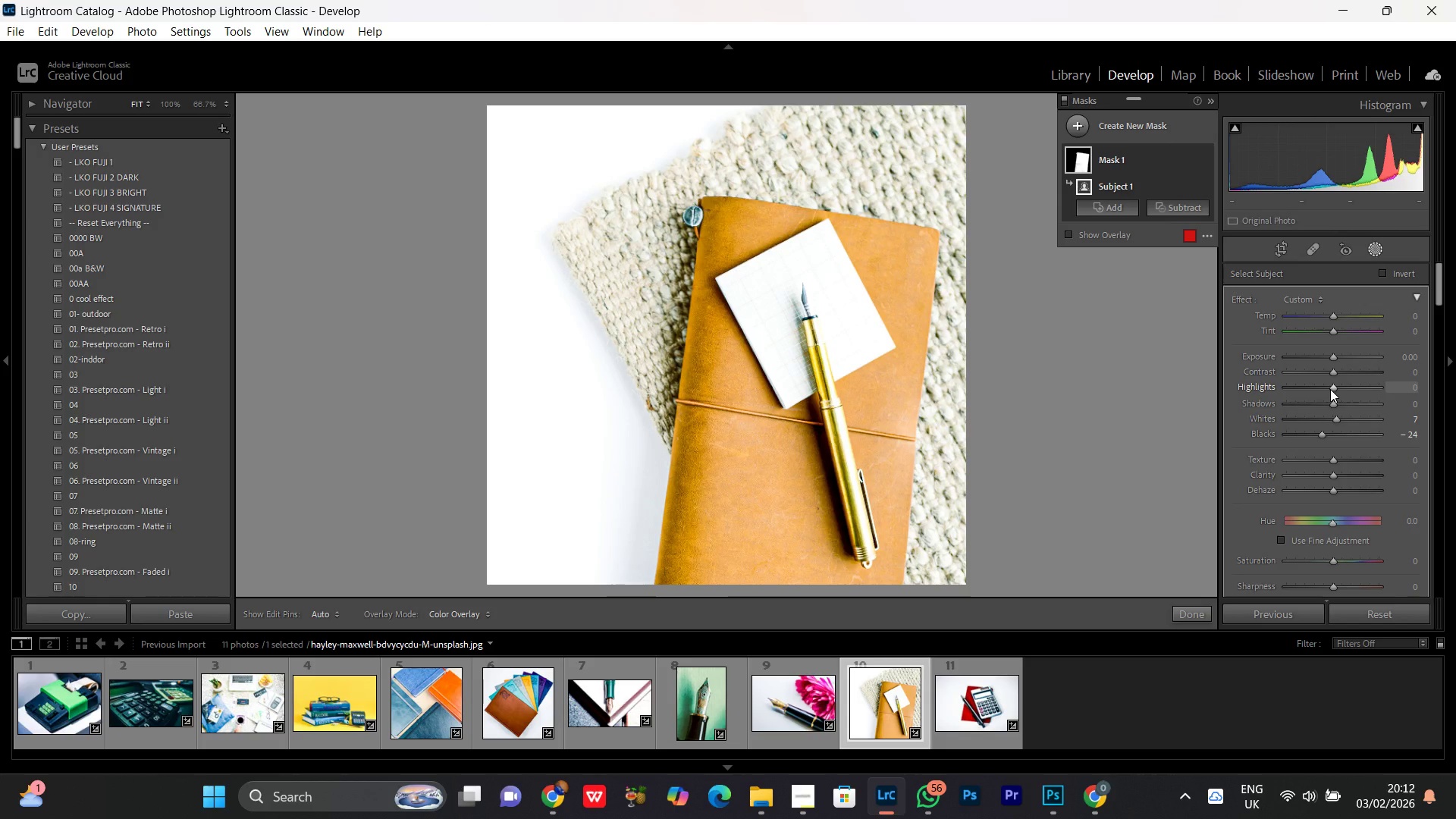 
left_click_drag(start_coordinate=[1330, 389], to_coordinate=[1307, 387])
 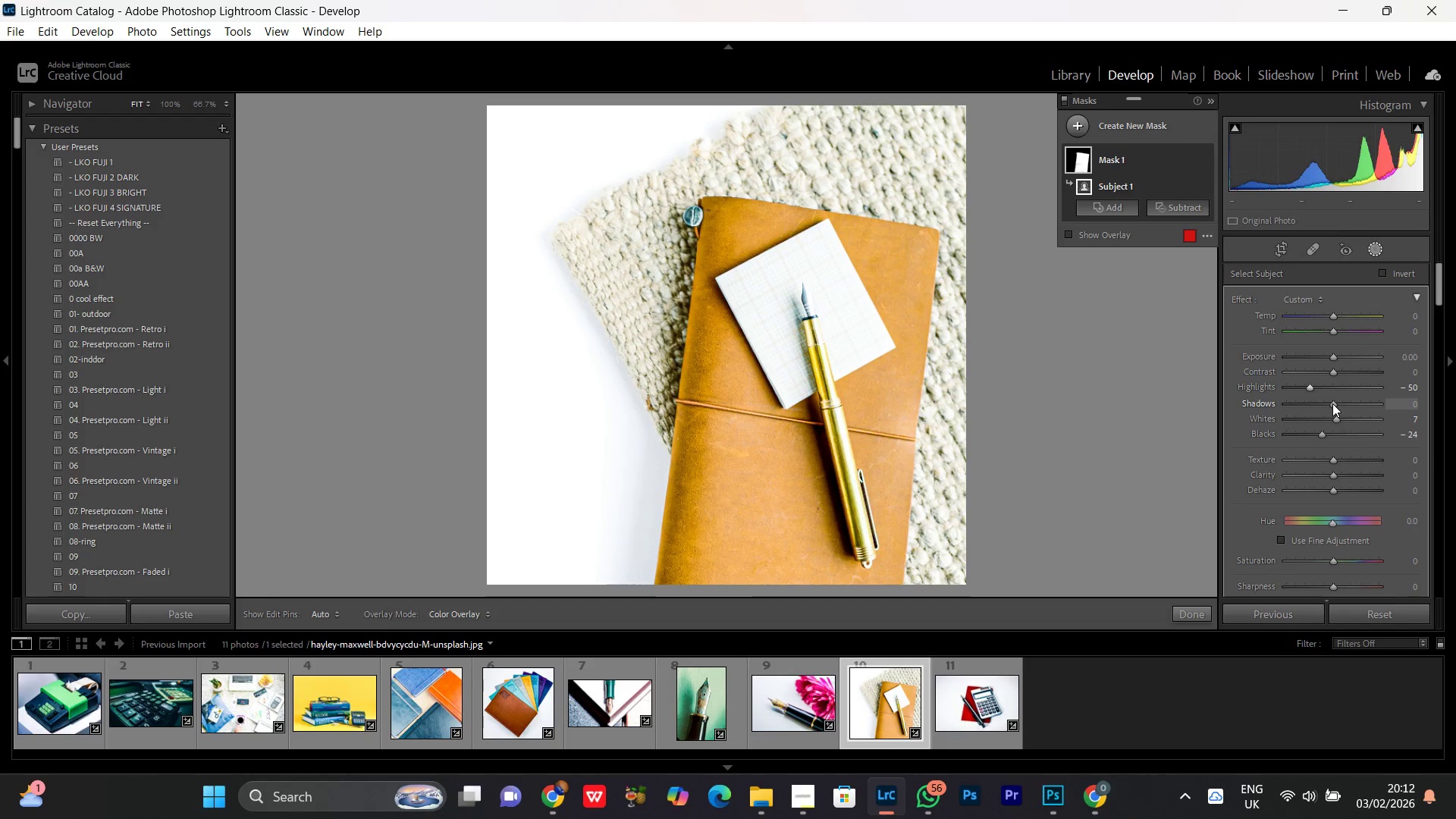 
left_click_drag(start_coordinate=[1332, 403], to_coordinate=[1341, 403])
 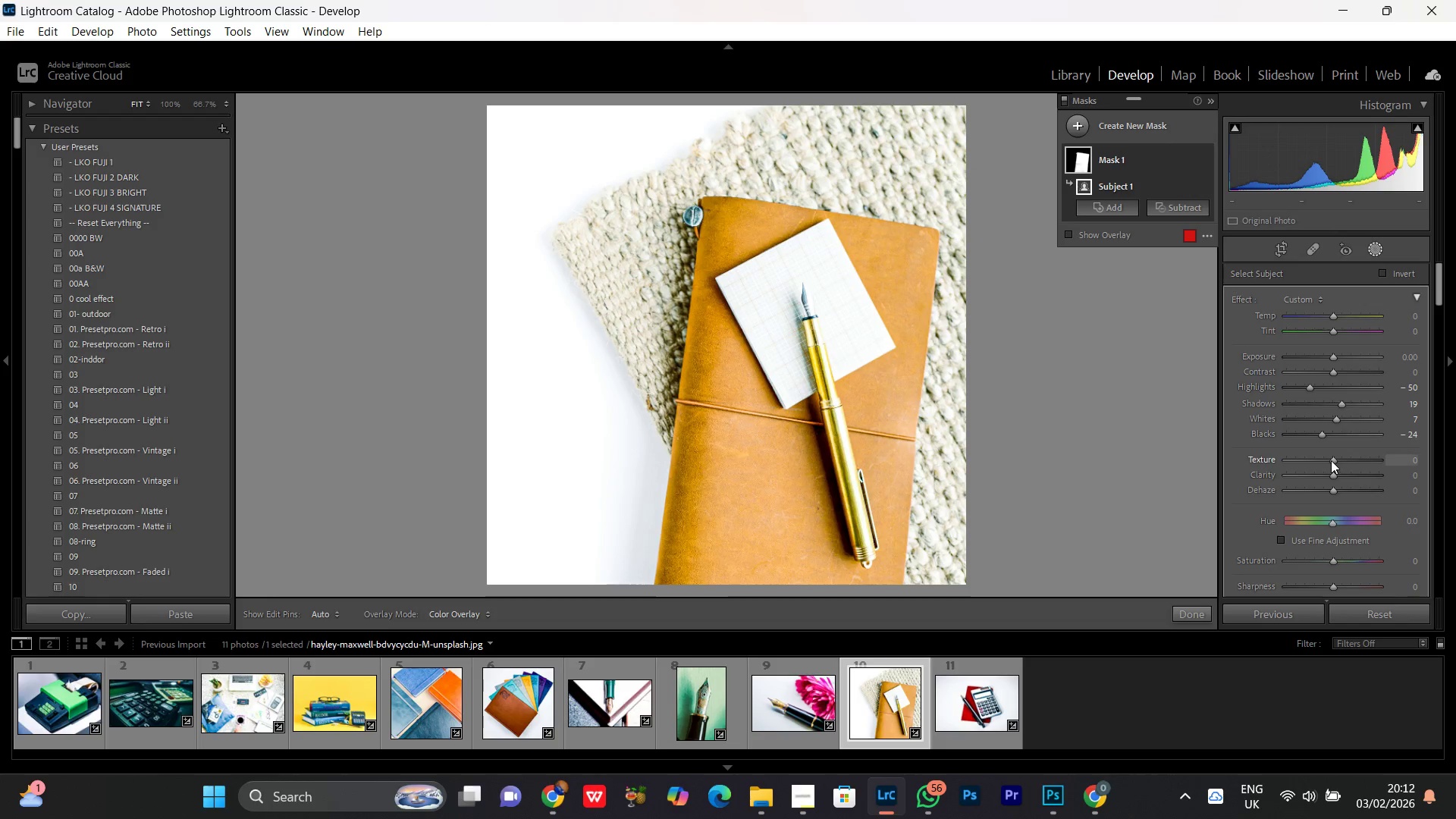 
left_click_drag(start_coordinate=[1331, 460], to_coordinate=[1335, 458])
 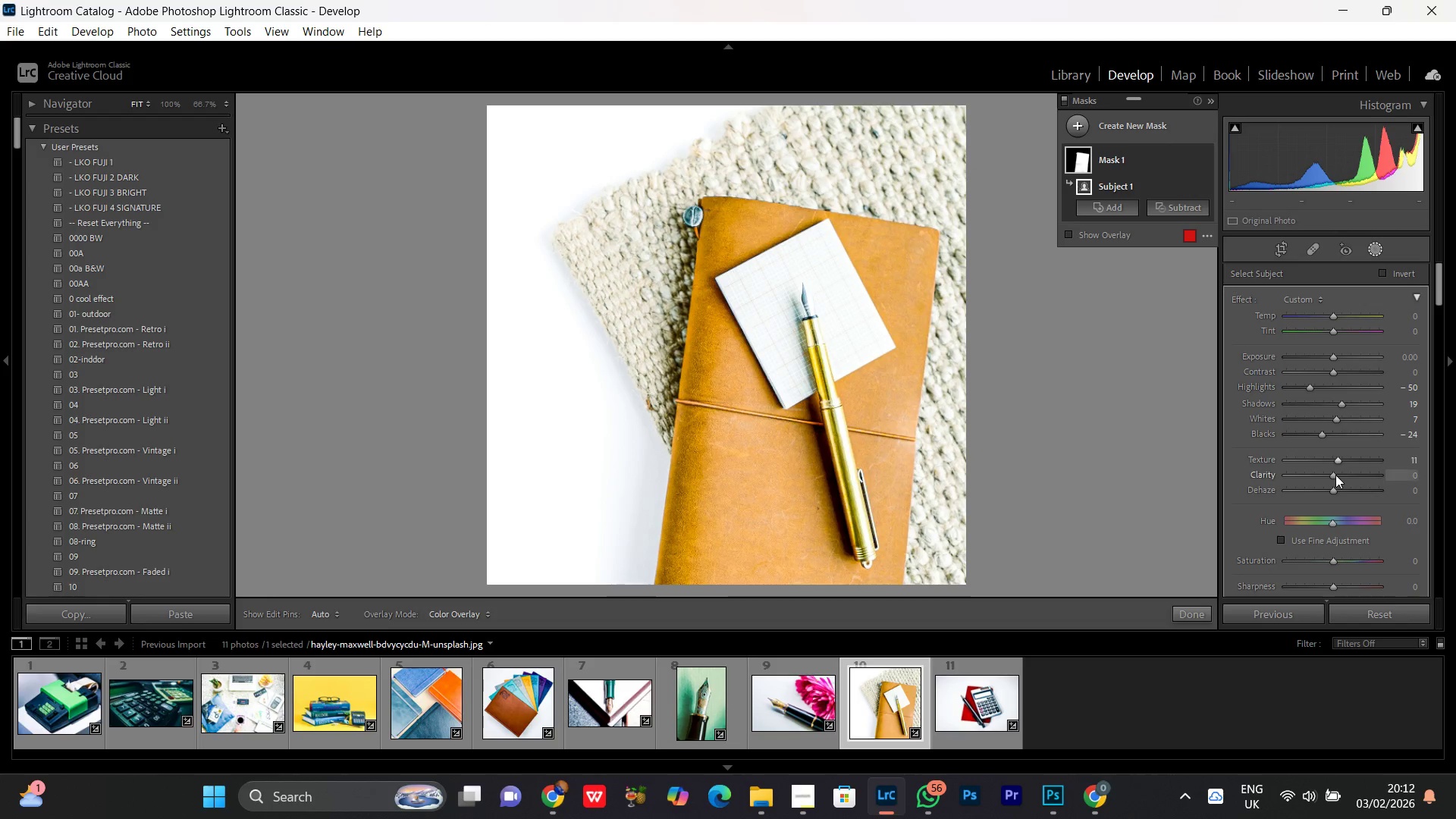 
left_click_drag(start_coordinate=[1335, 475], to_coordinate=[1339, 475])
 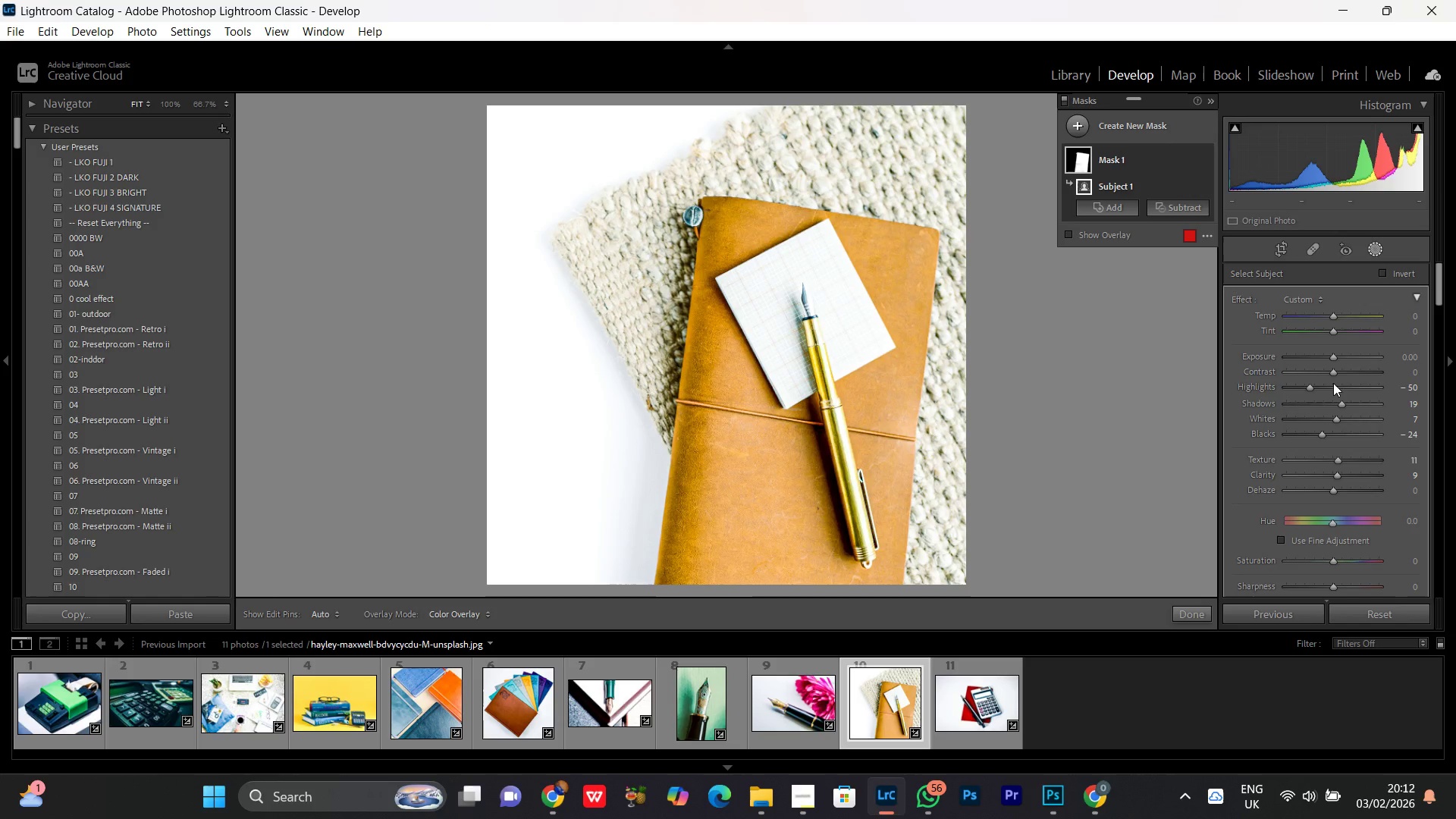 
left_click([1333, 372])
 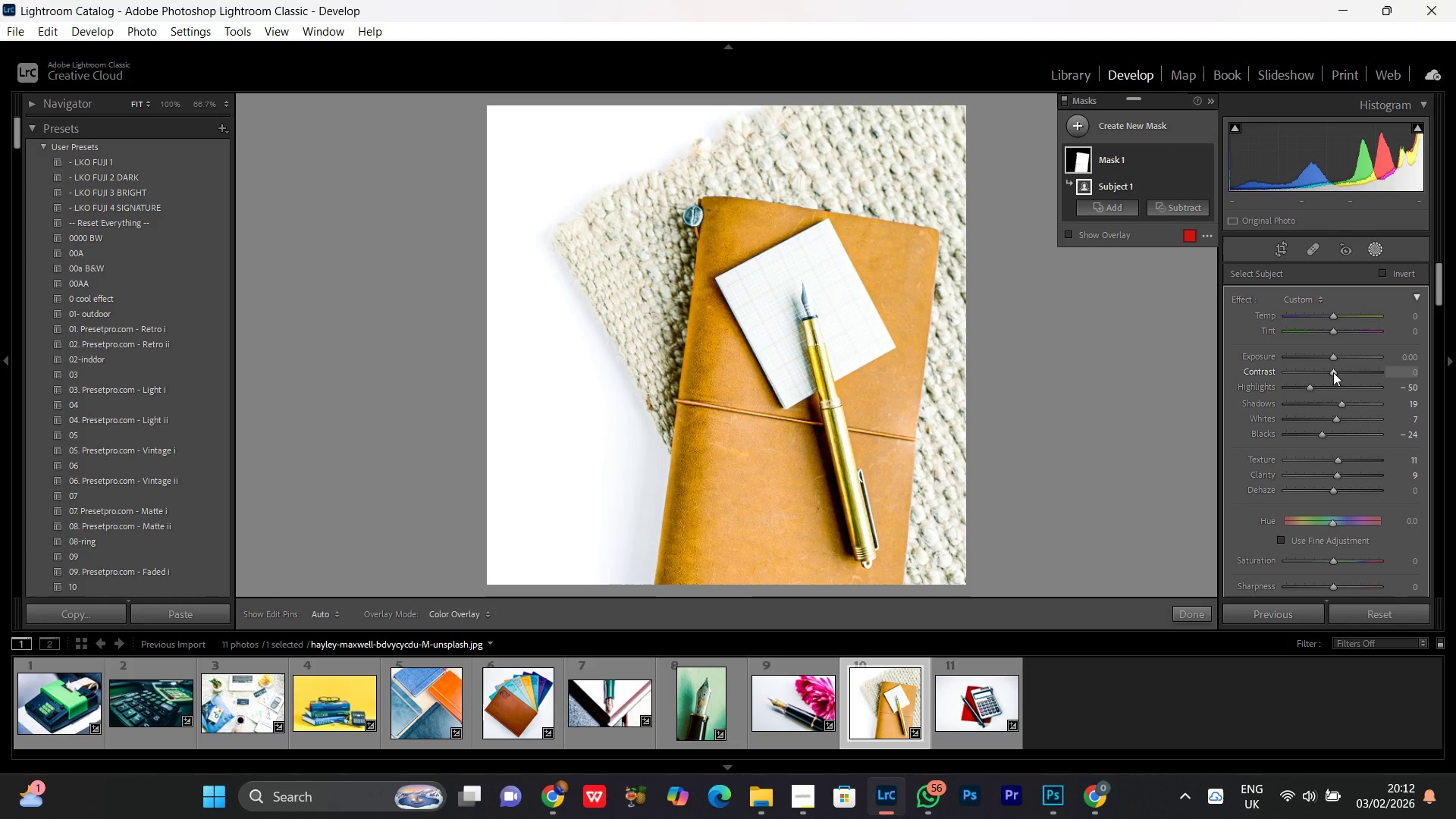 
scroll: coordinate [1333, 372], scroll_direction: up, amount: 15.0
 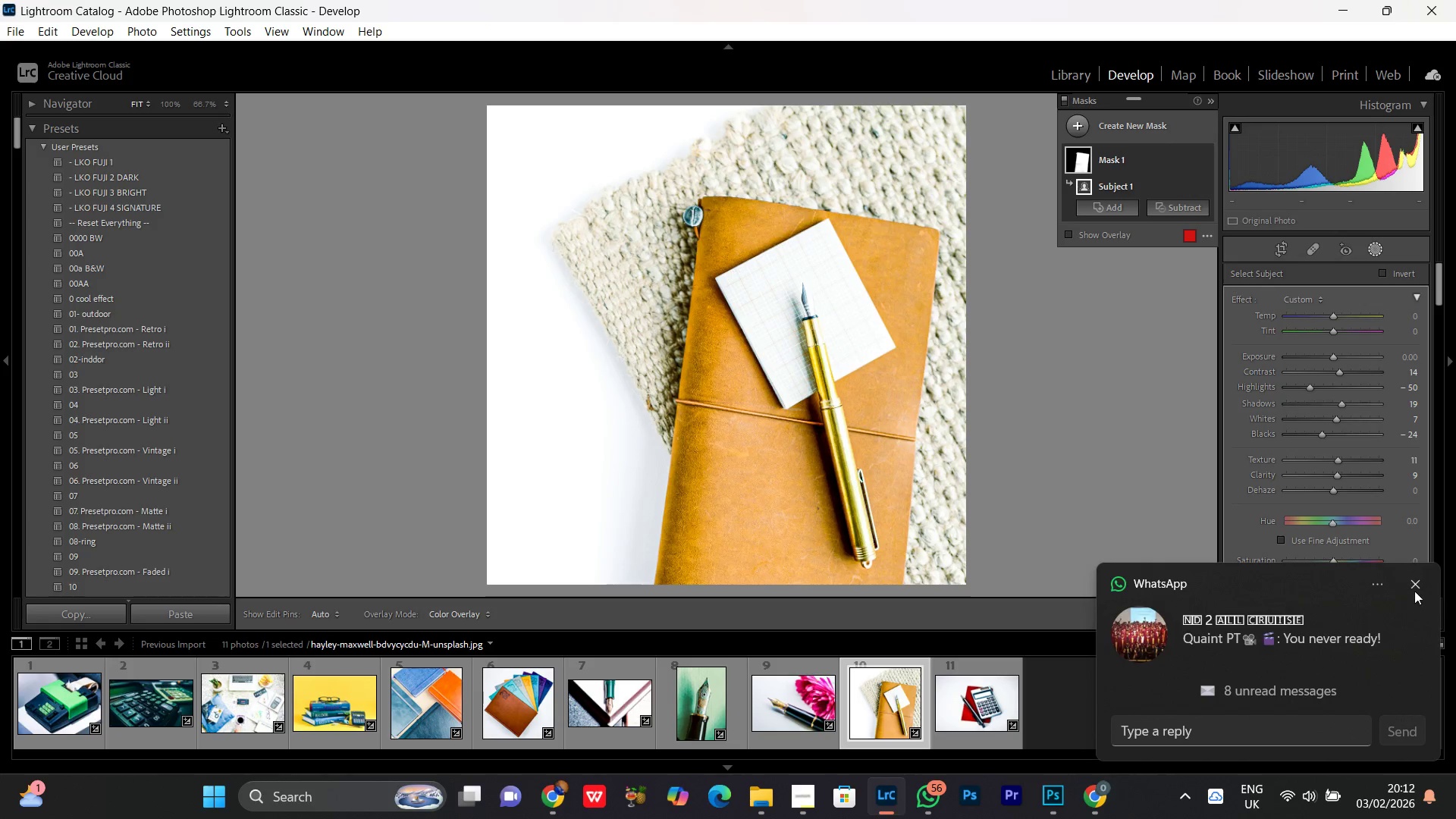 
left_click([1417, 588])
 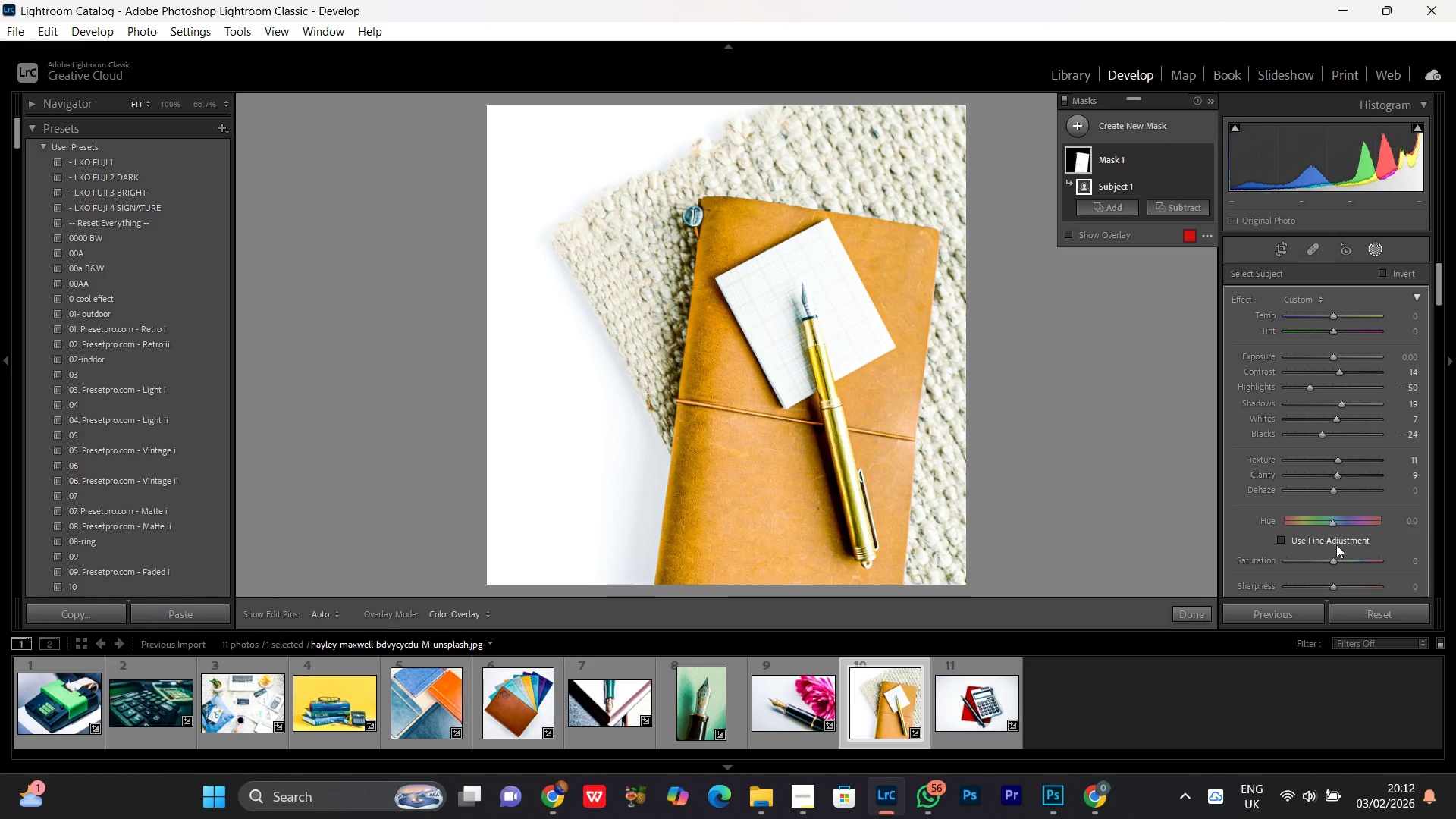 
scroll: coordinate [1349, 578], scroll_direction: down, amount: 1.0
 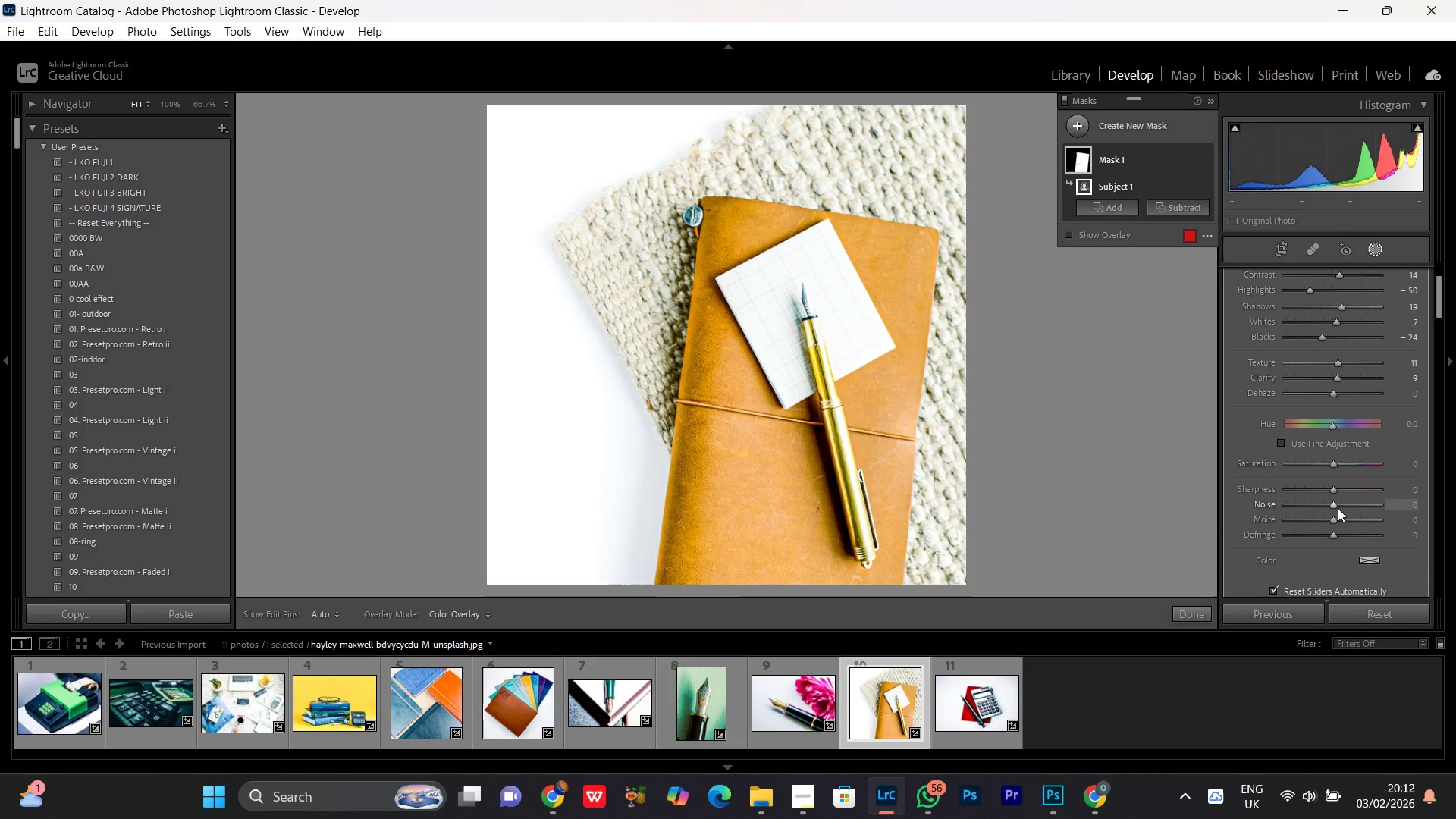 
left_click([1332, 510])
 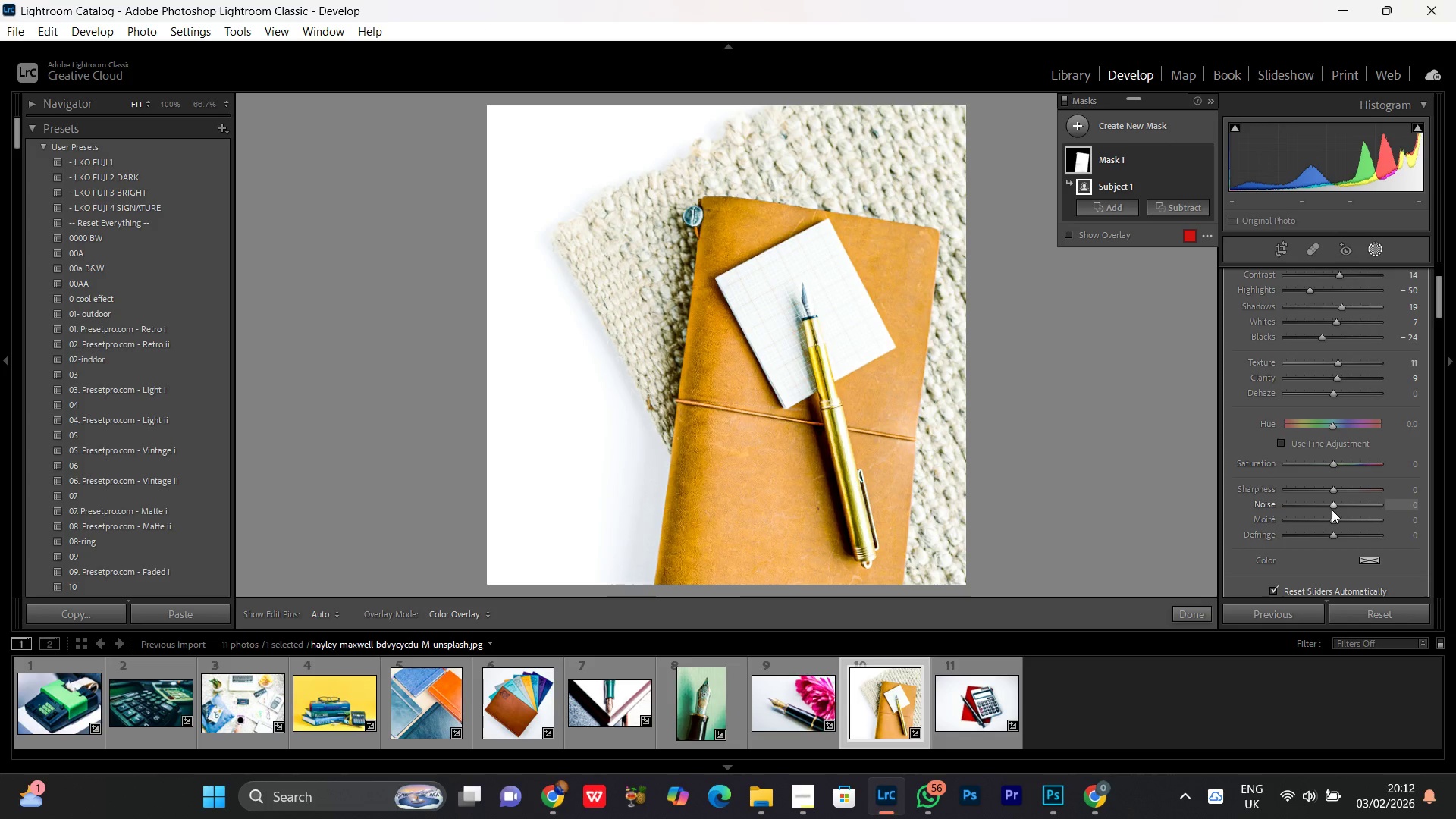 
scroll: coordinate [1332, 510], scroll_direction: down, amount: 10.0
 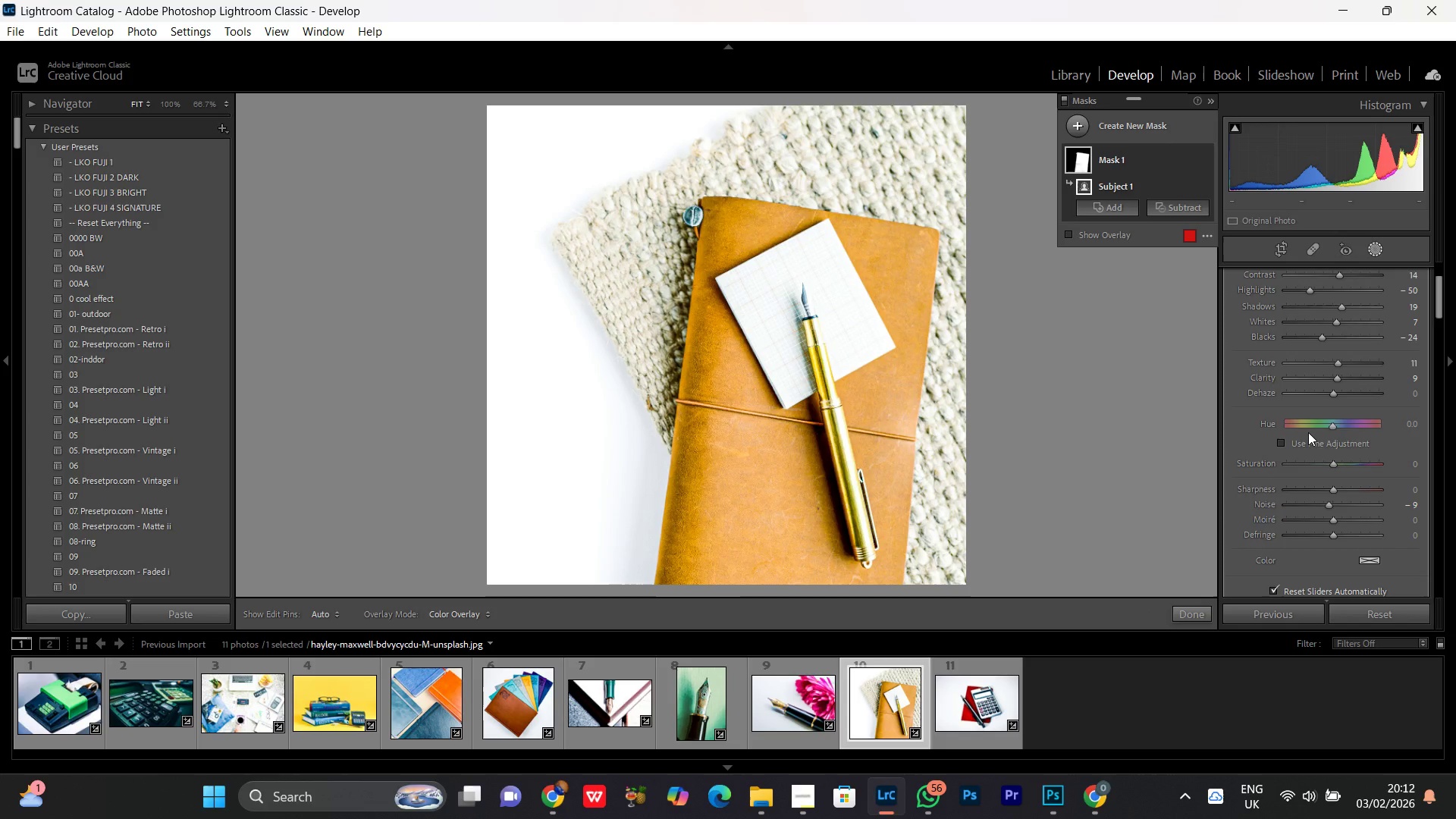 
scroll: coordinate [1308, 422], scroll_direction: up, amount: 1.0
 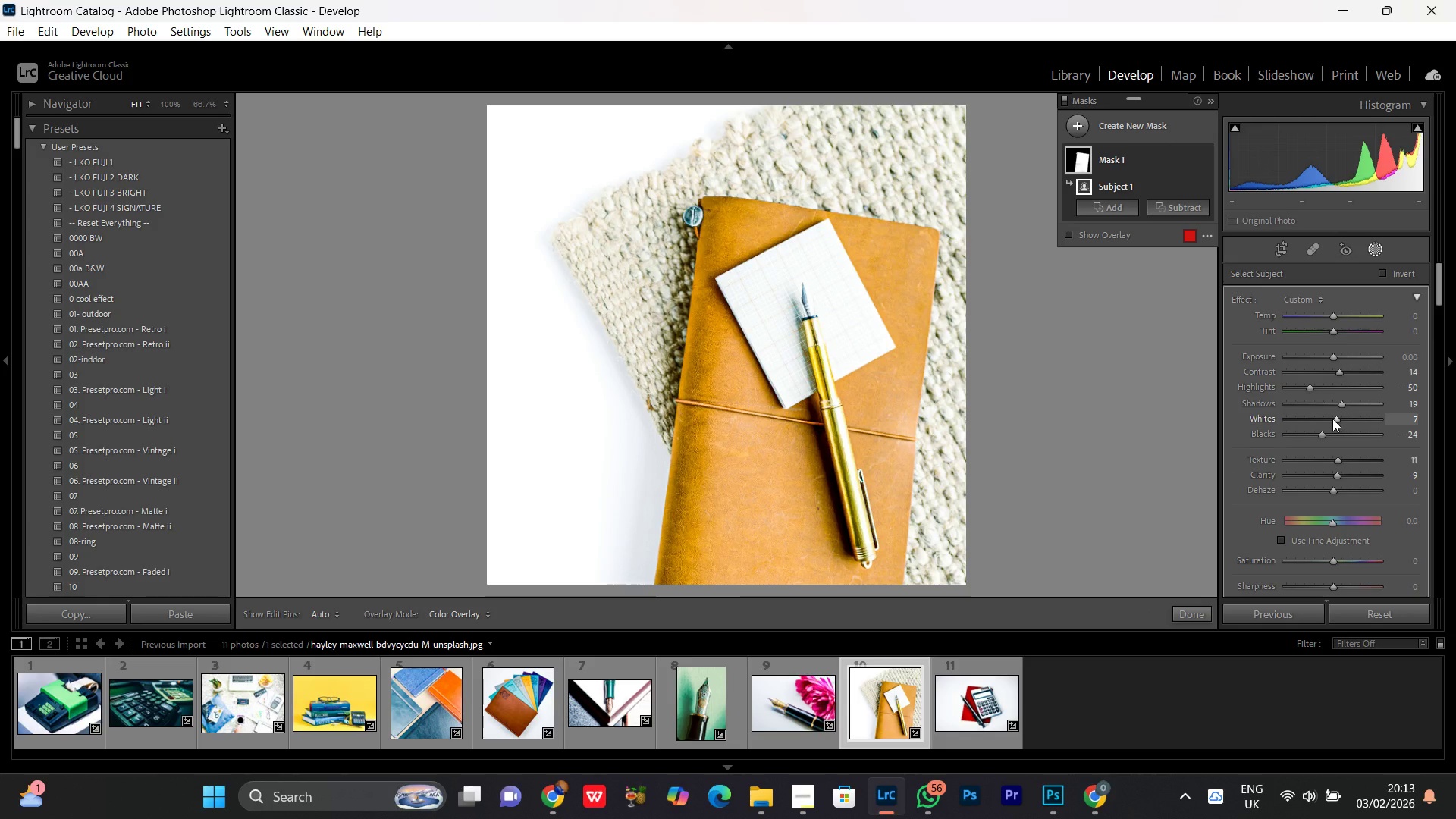 
left_click([1332, 419])
 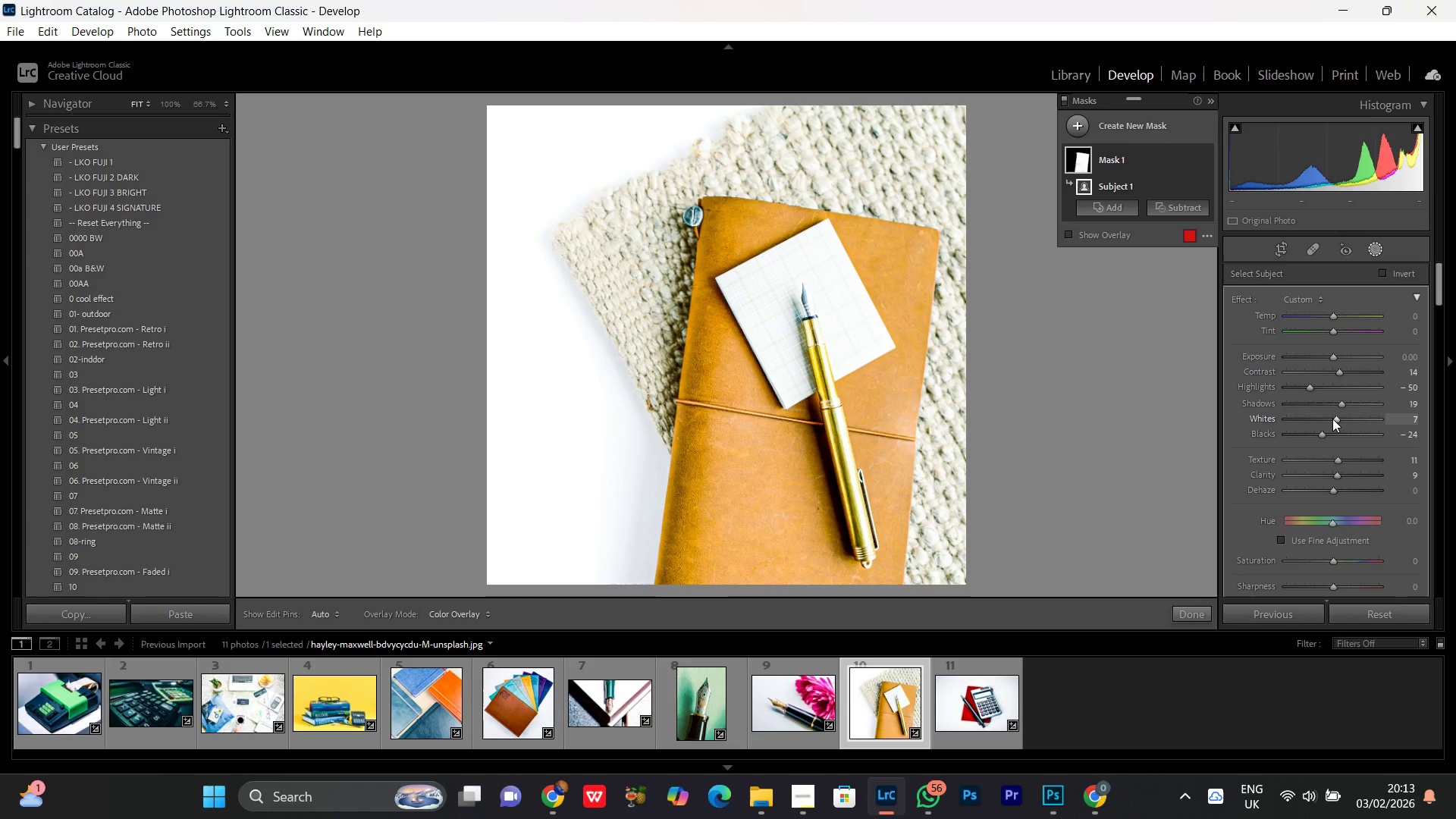 
scroll: coordinate [1332, 419], scroll_direction: down, amount: 8.0
 